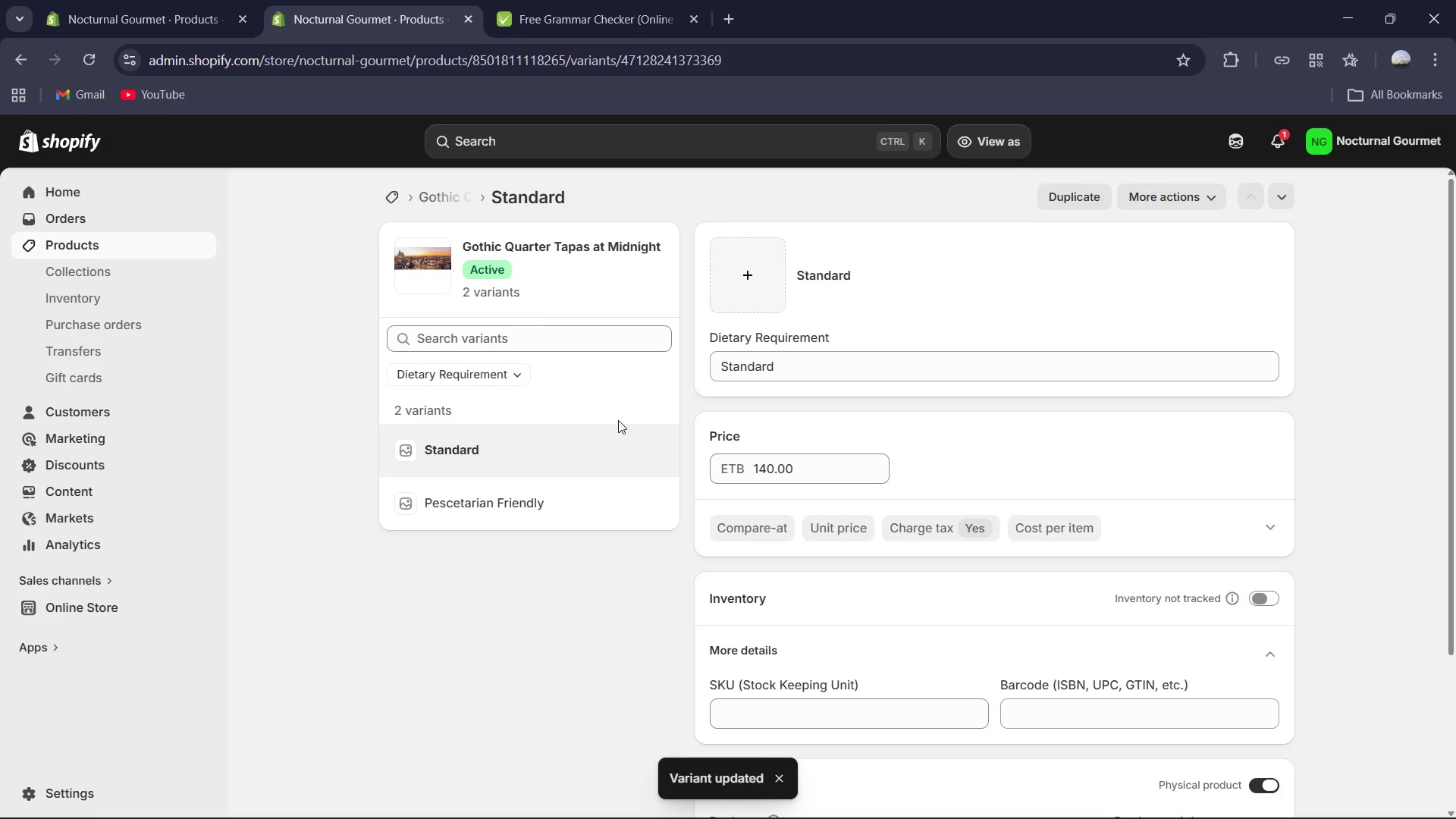 
scroll: coordinate [734, 439], scroll_direction: down, amount: 1.0
 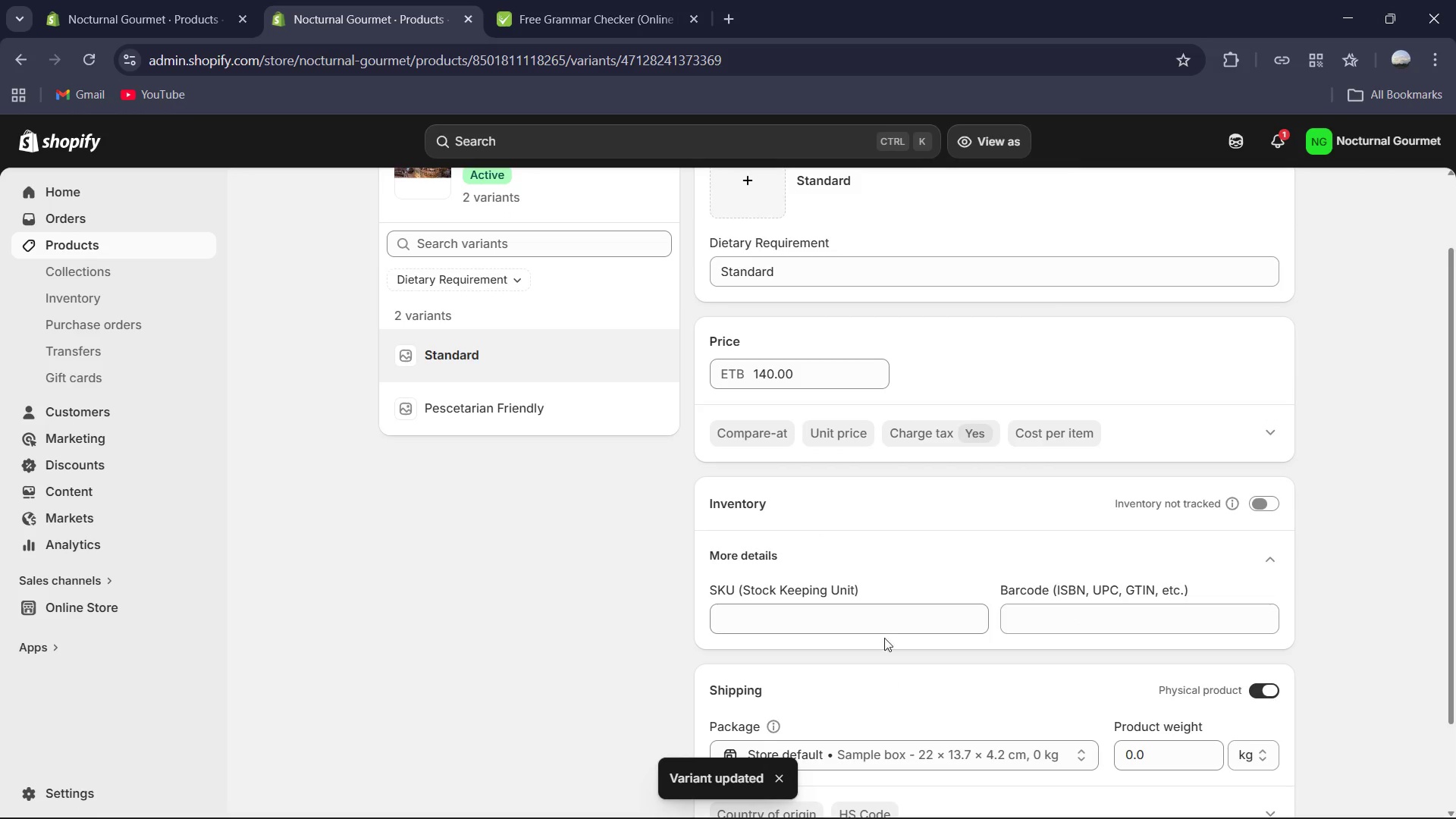 
key(Control+V)
 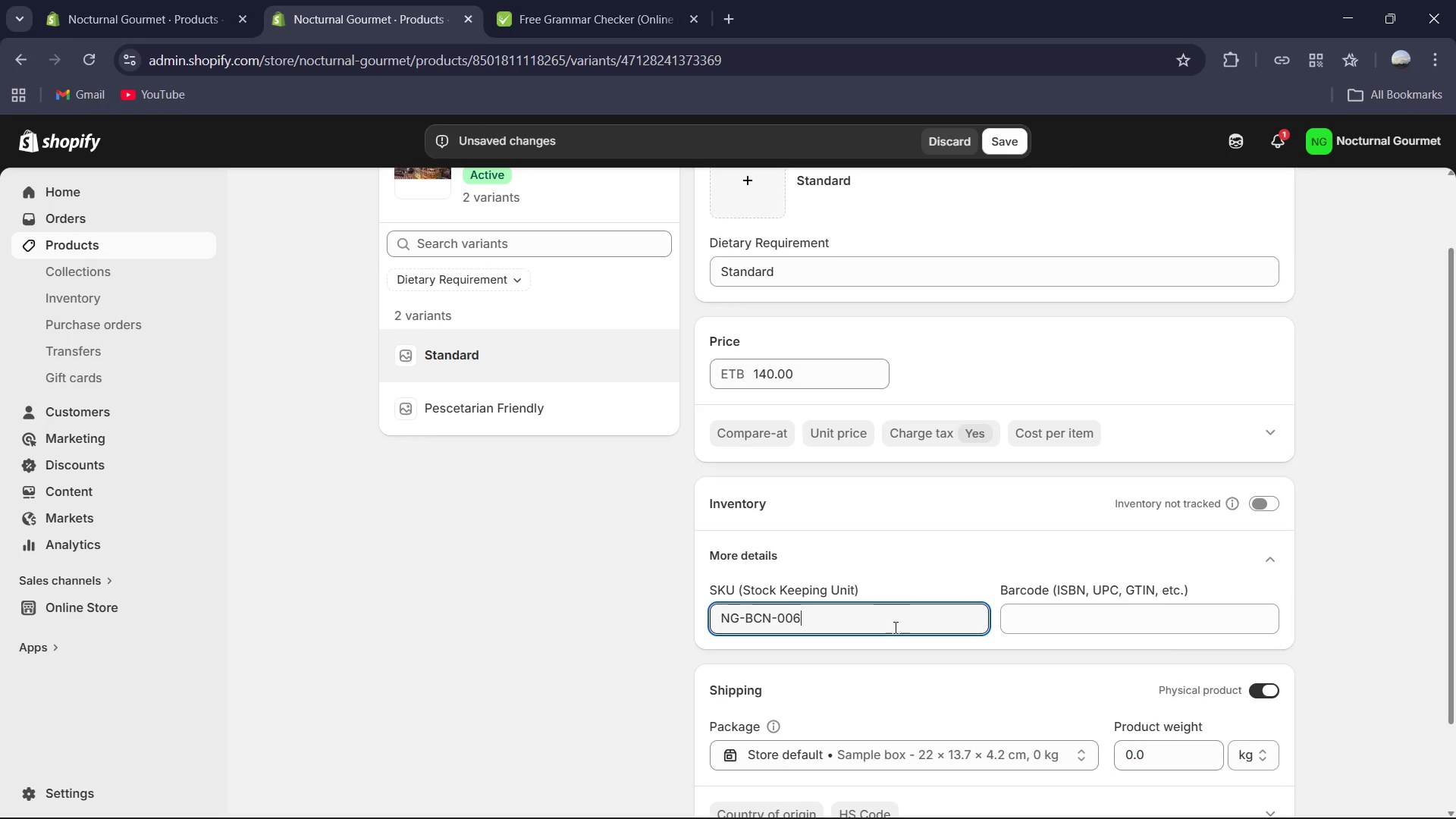 
scroll: coordinate [1455, 657], scroll_direction: down, amount: 2.0
 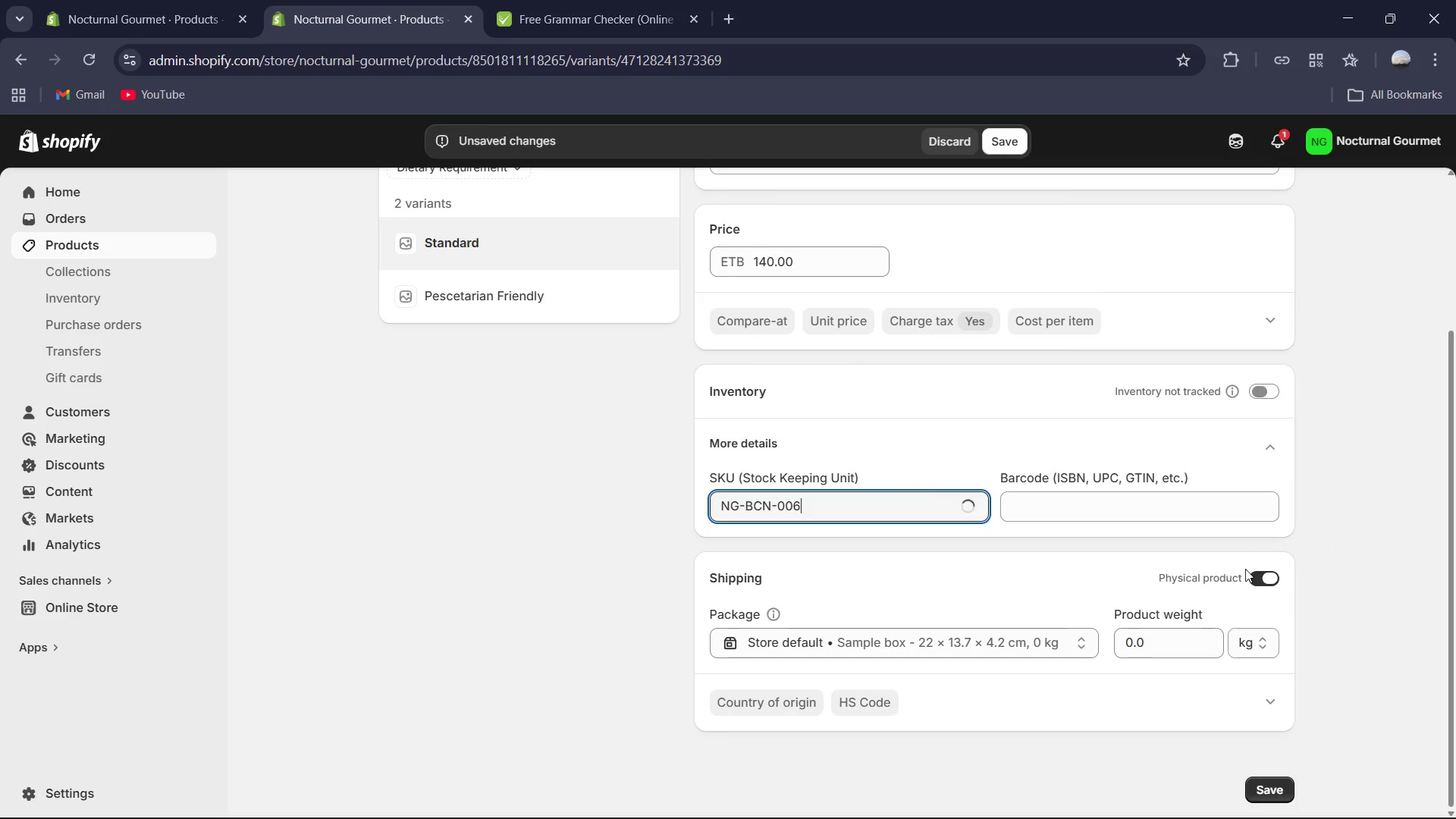 
left_click([1252, 576])
 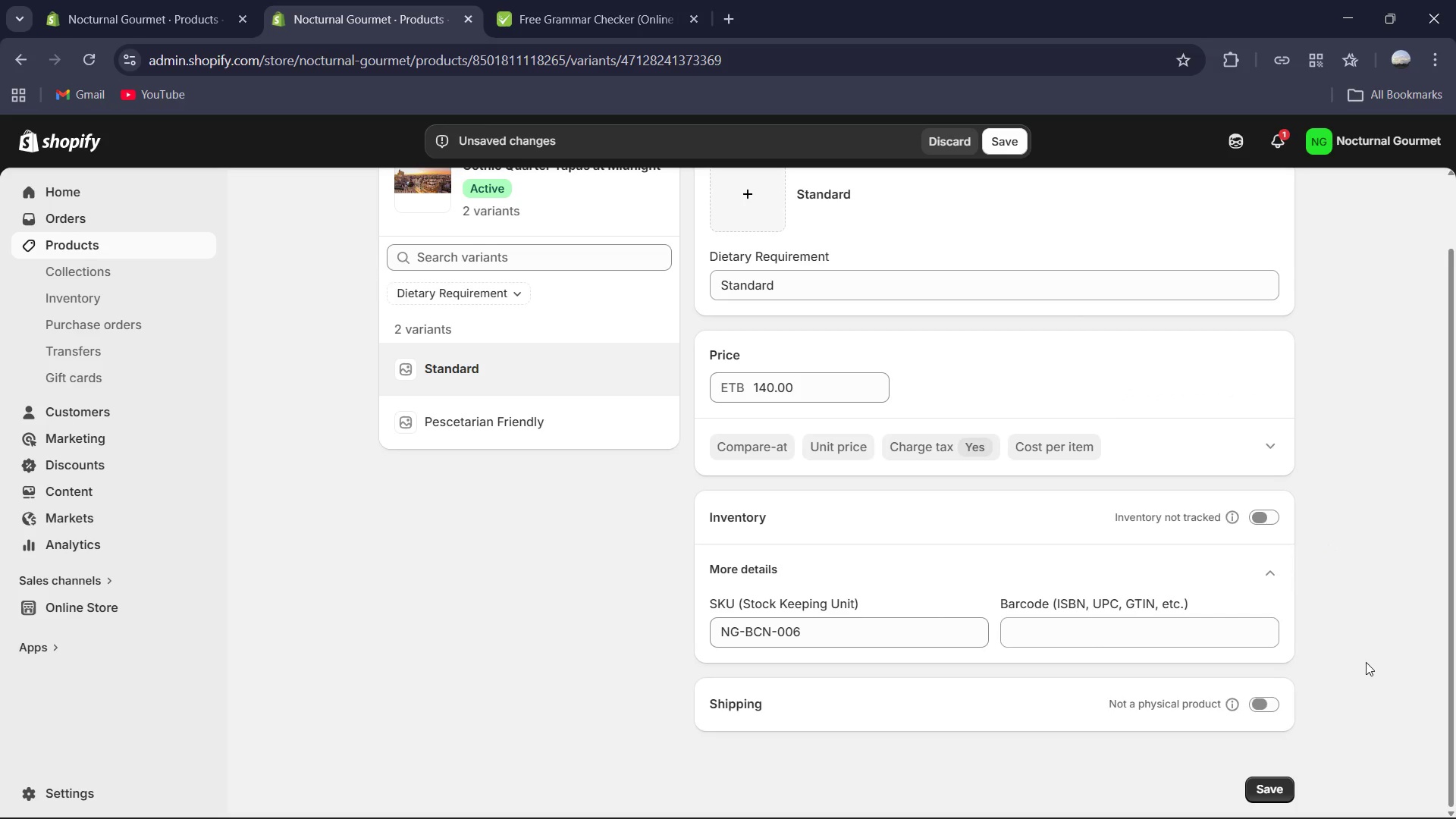 
scroll: coordinate [1362, 668], scroll_direction: down, amount: 3.0
 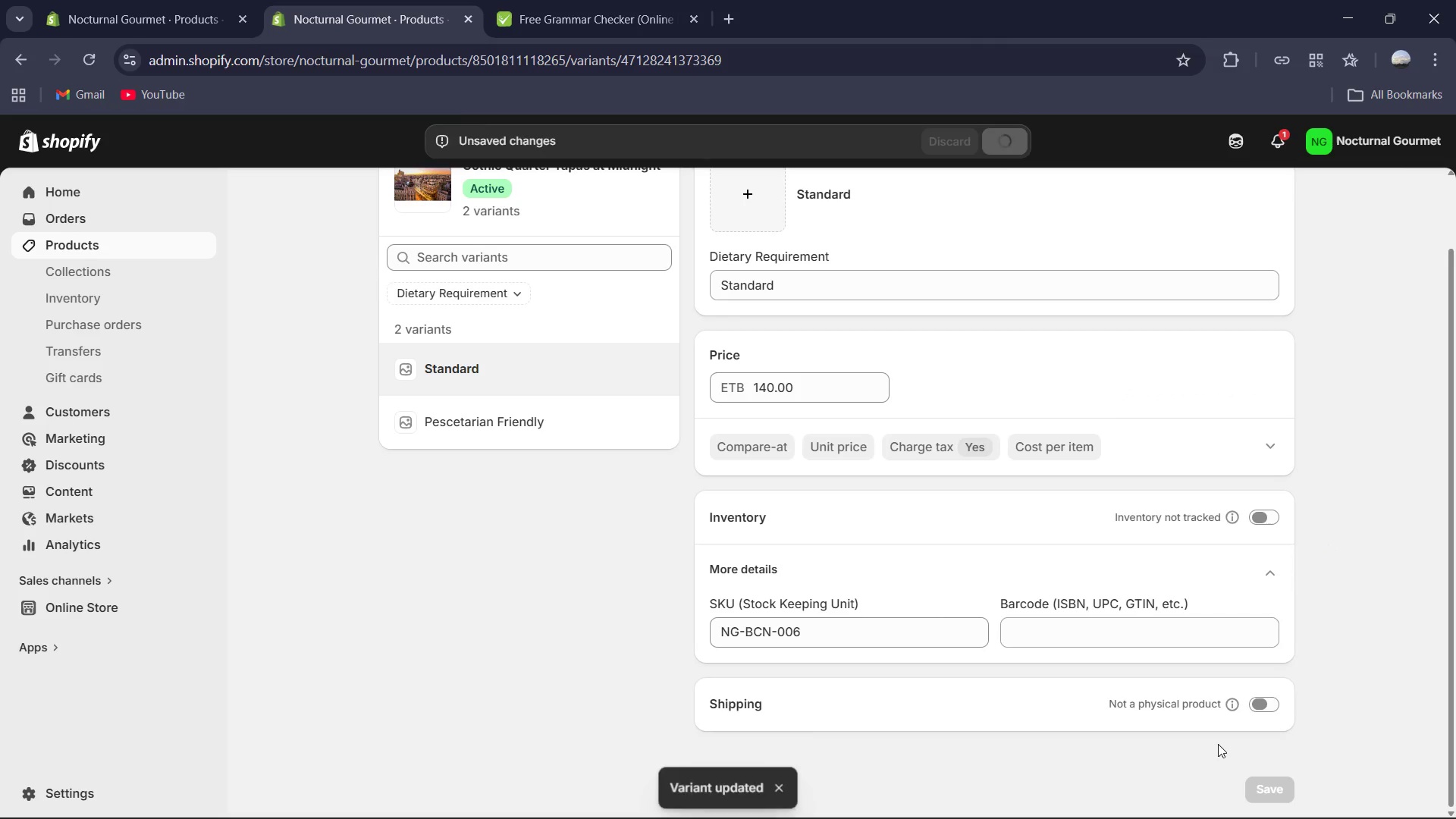 
wait(7.71)
 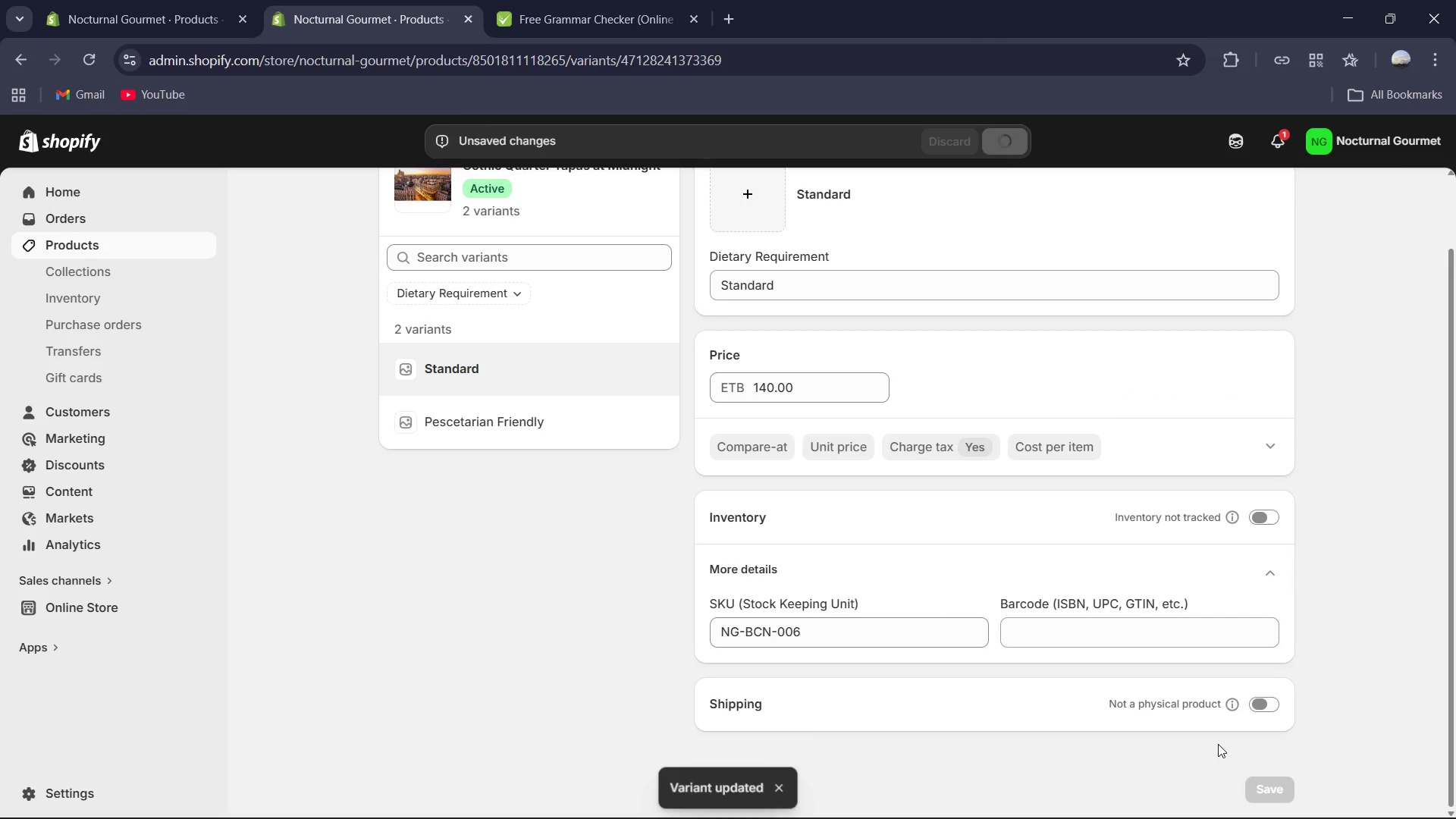 
scroll: coordinate [616, 283], scroll_direction: up, amount: 3.0
 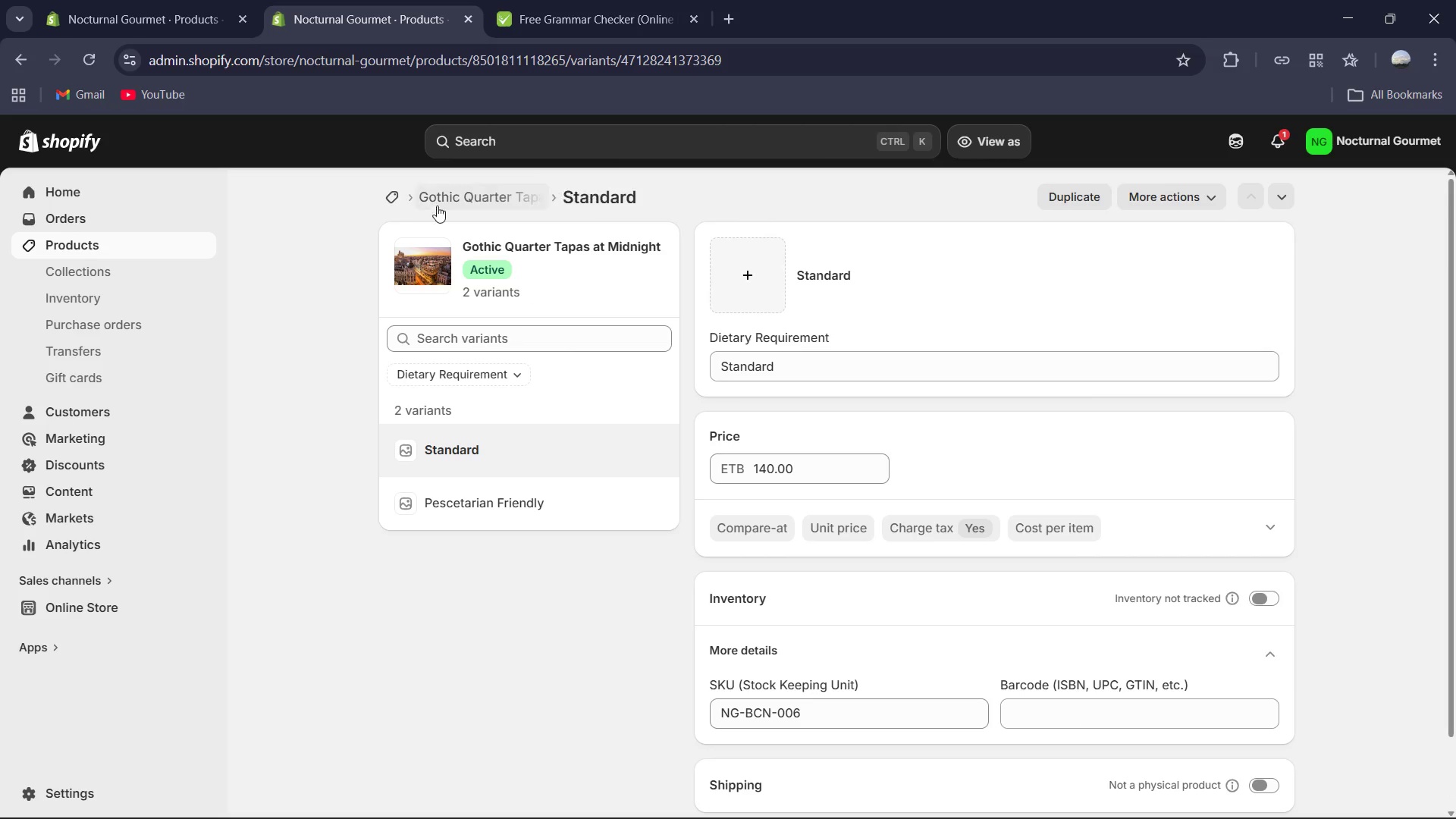 
left_click_drag(start_coordinate=[448, 183], to_coordinate=[448, 189])
 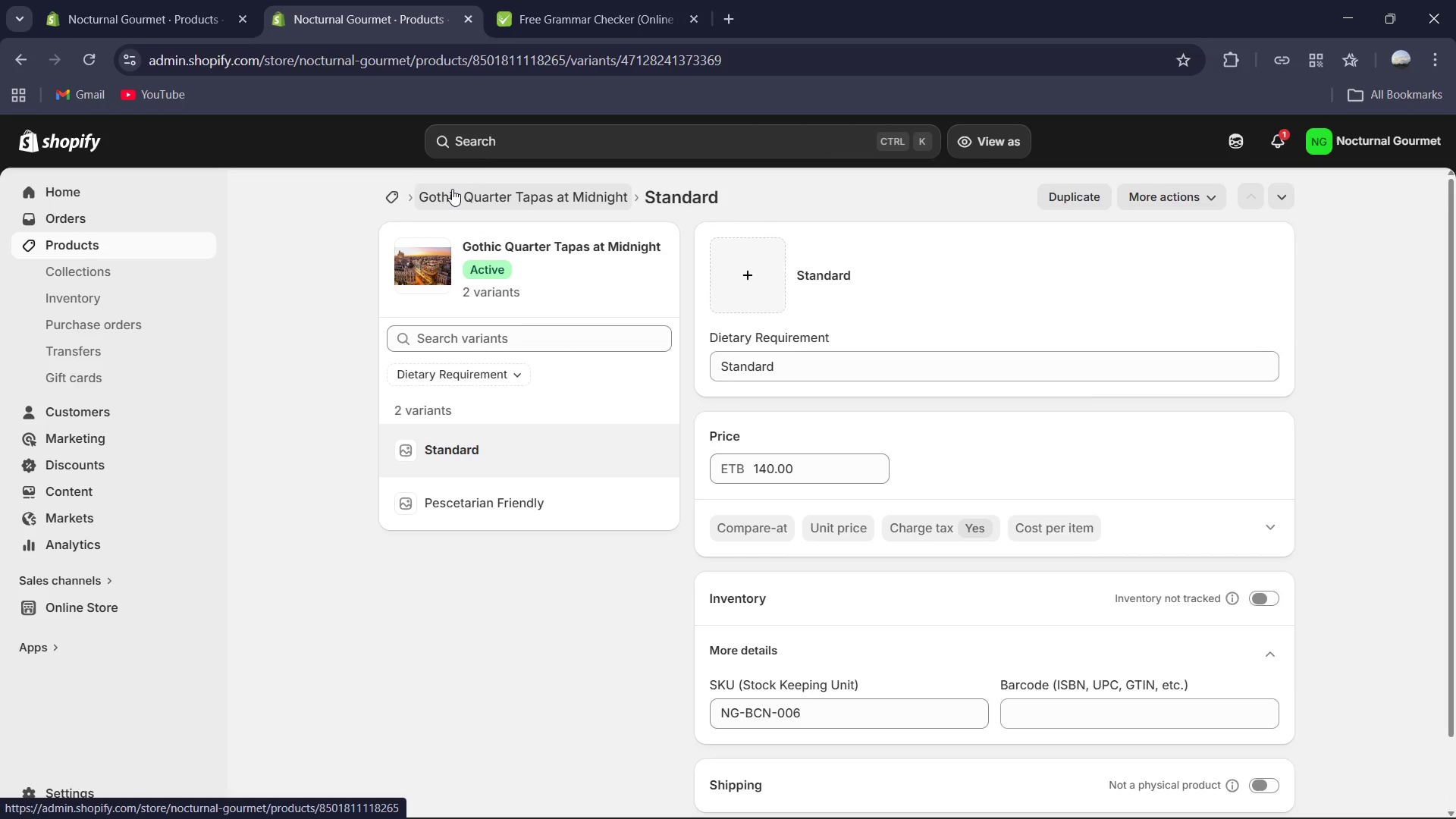 
left_click([454, 189])
 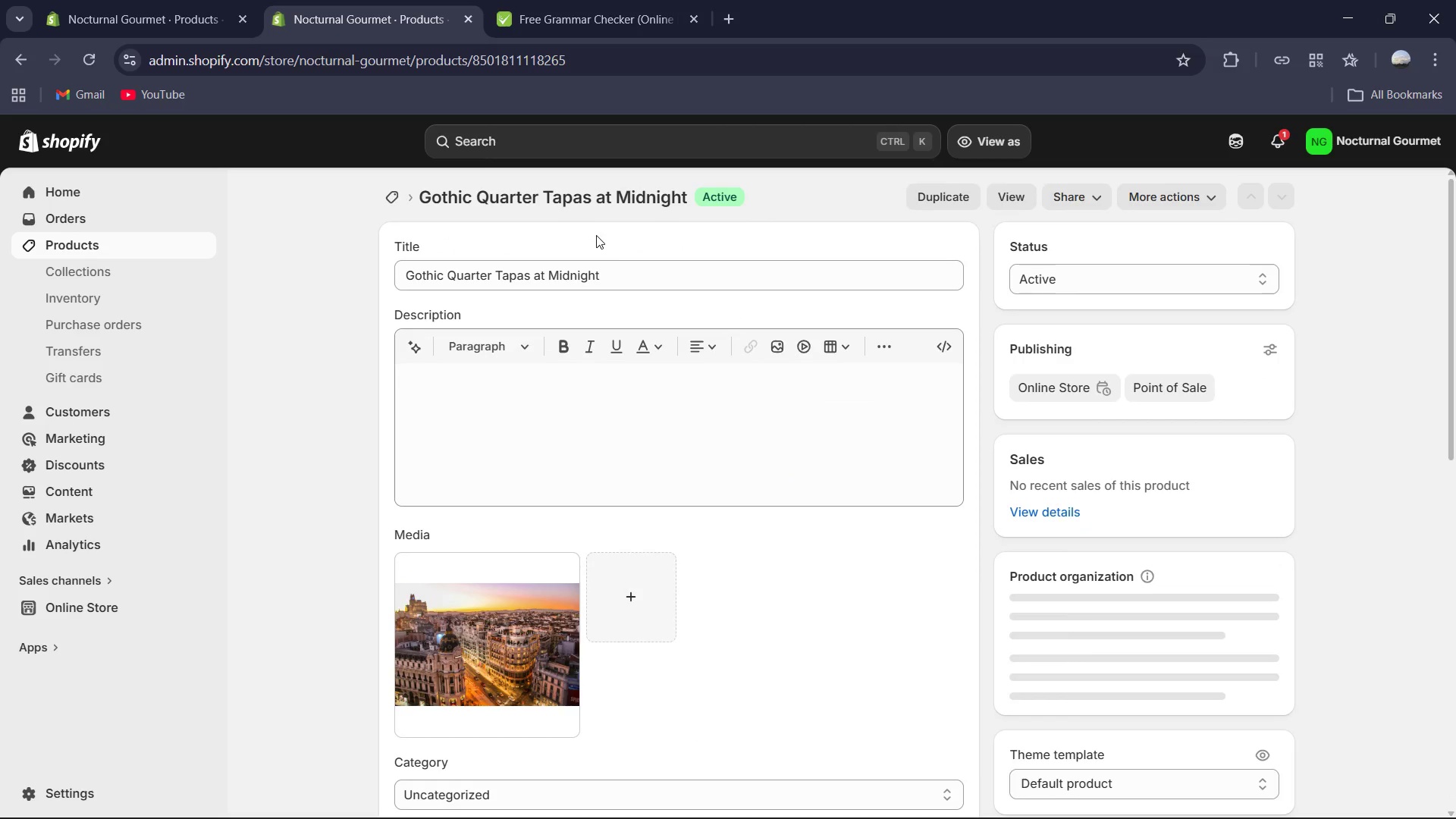 
scroll: coordinate [639, 306], scroll_direction: down, amount: 11.0
 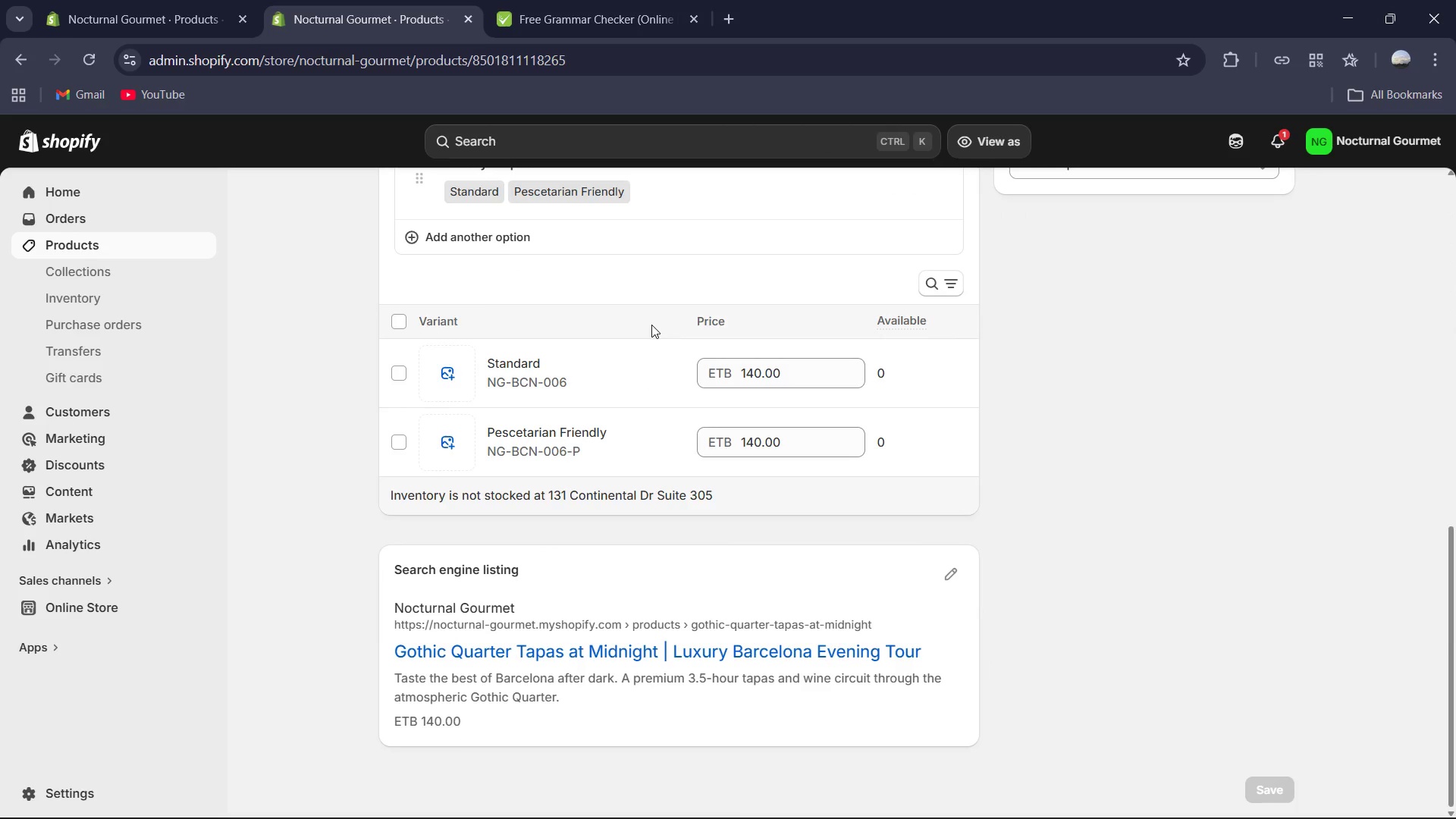 
scroll: coordinate [645, 306], scroll_direction: up, amount: 15.0
 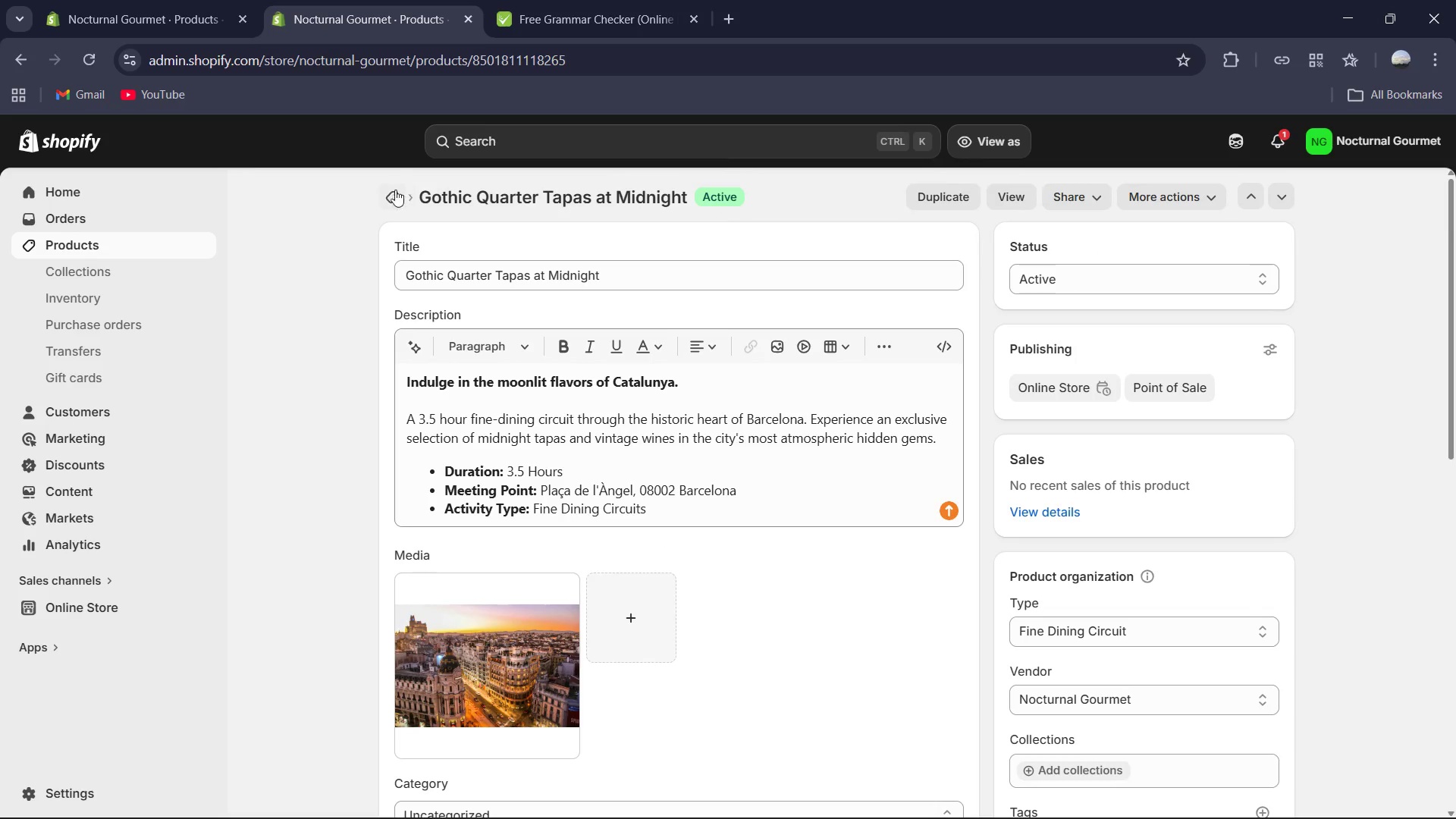 
left_click([388, 196])
 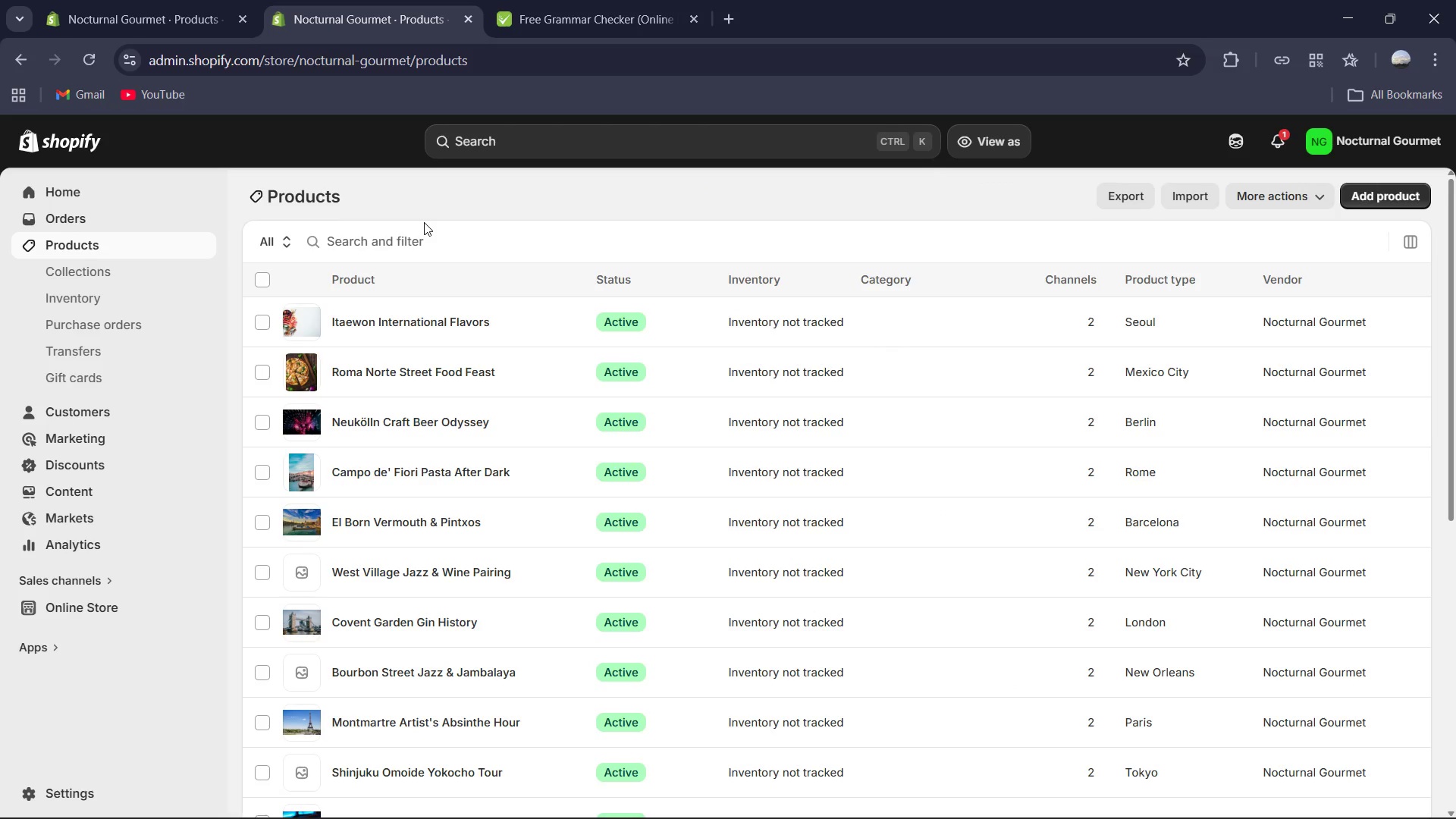 
scroll: coordinate [497, 373], scroll_direction: down, amount: 5.0
 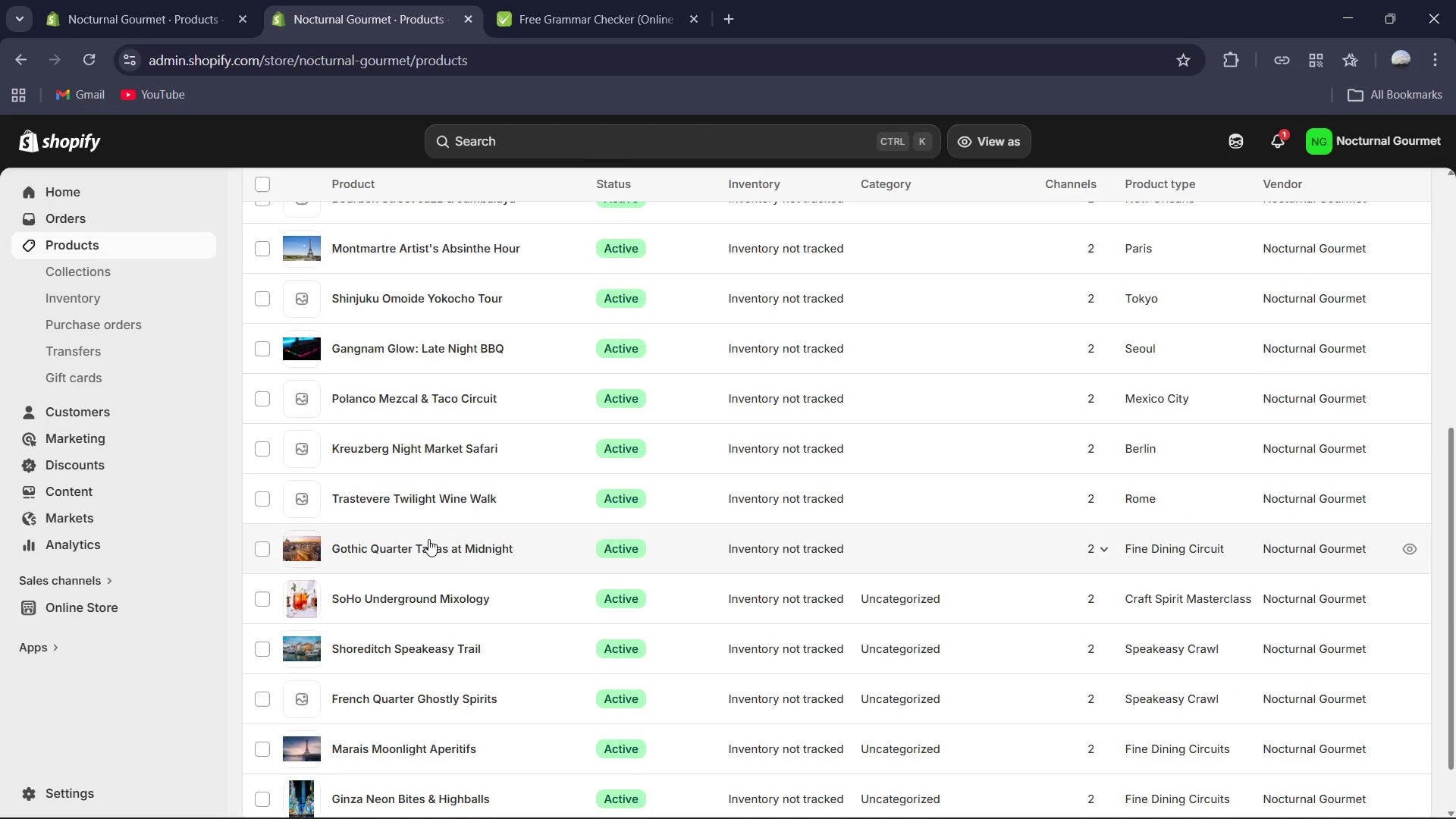 
left_click([428, 539])
 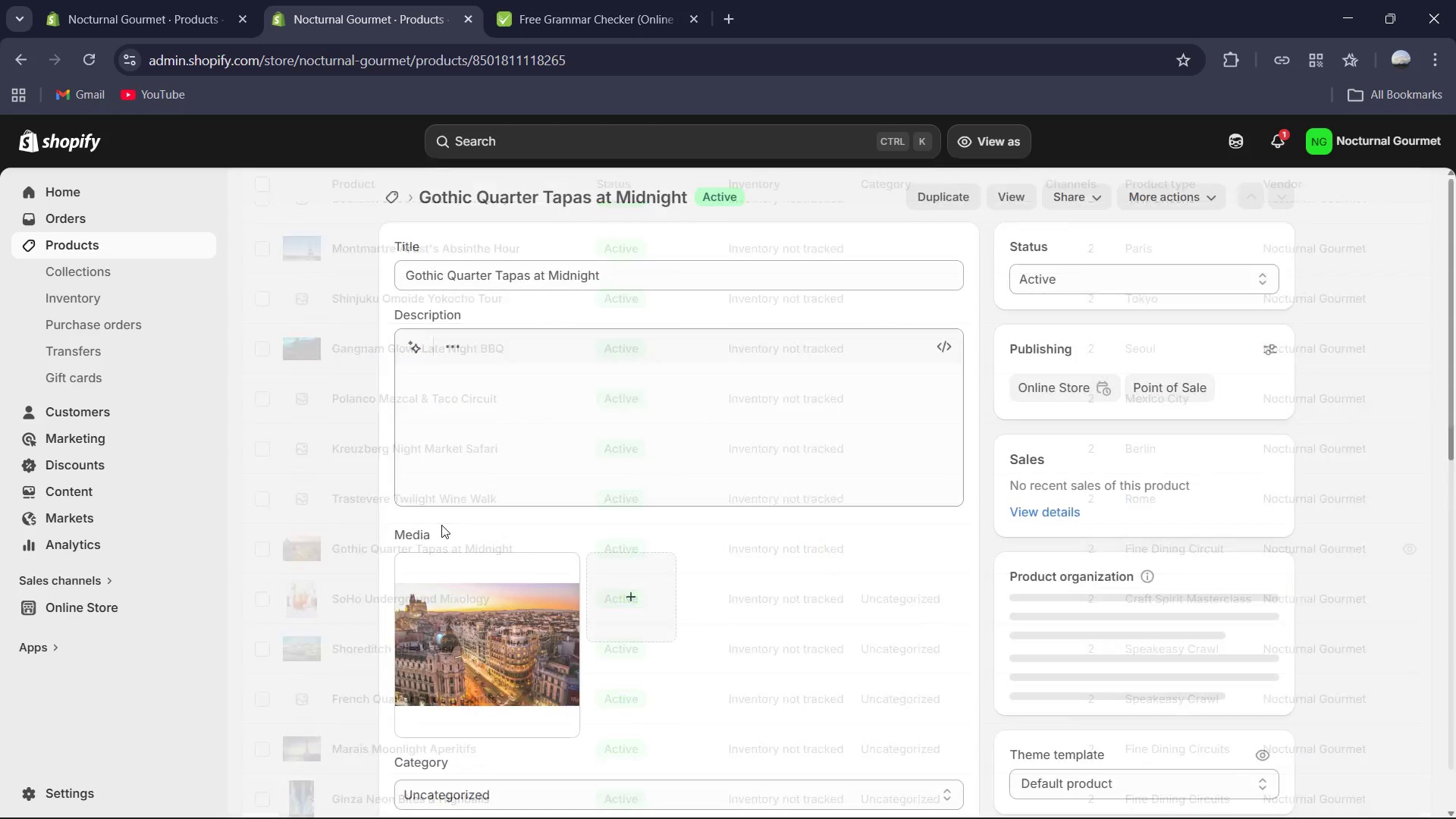 
mouse_move([670, 514])
 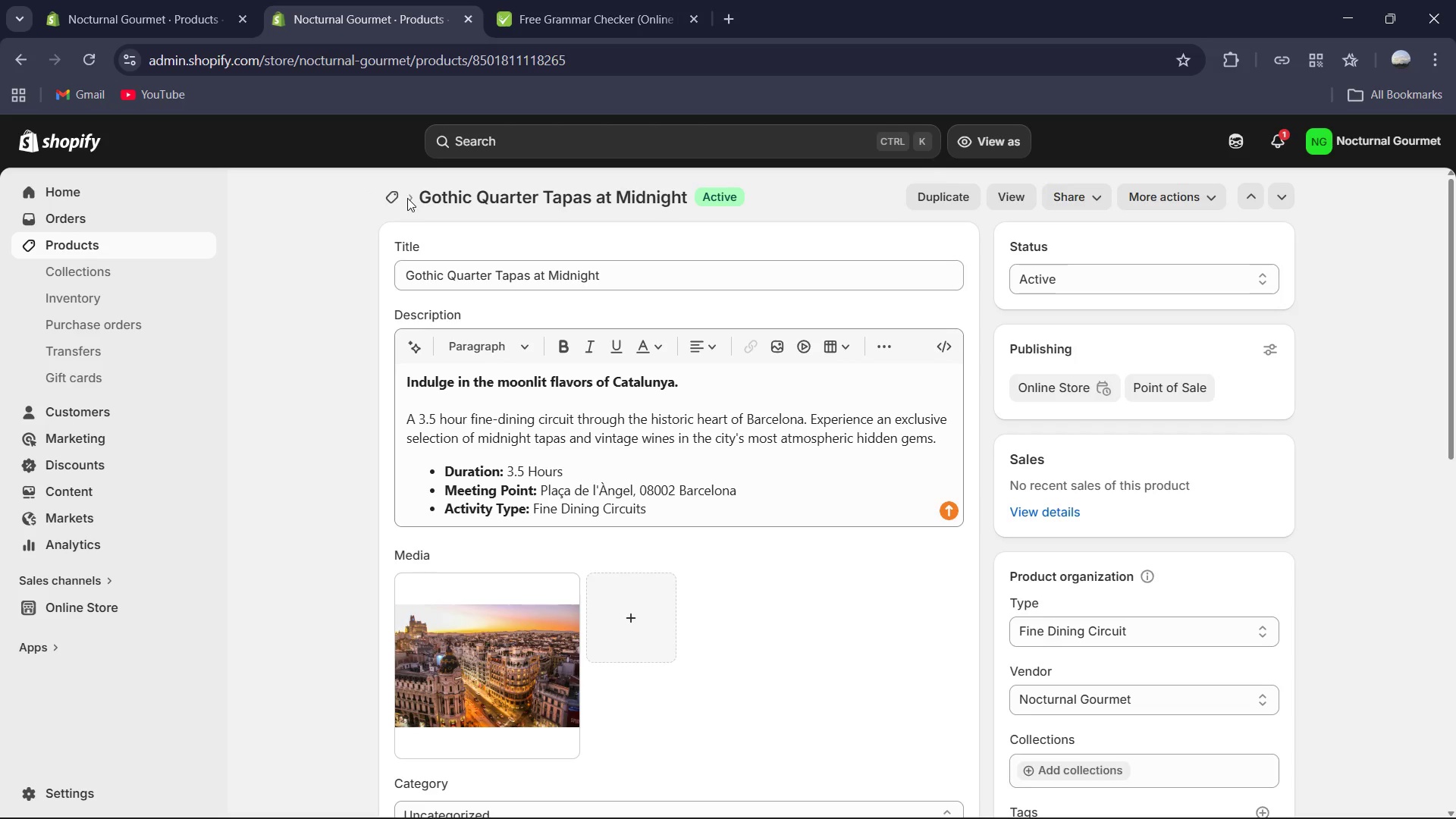 
left_click([398, 199])
 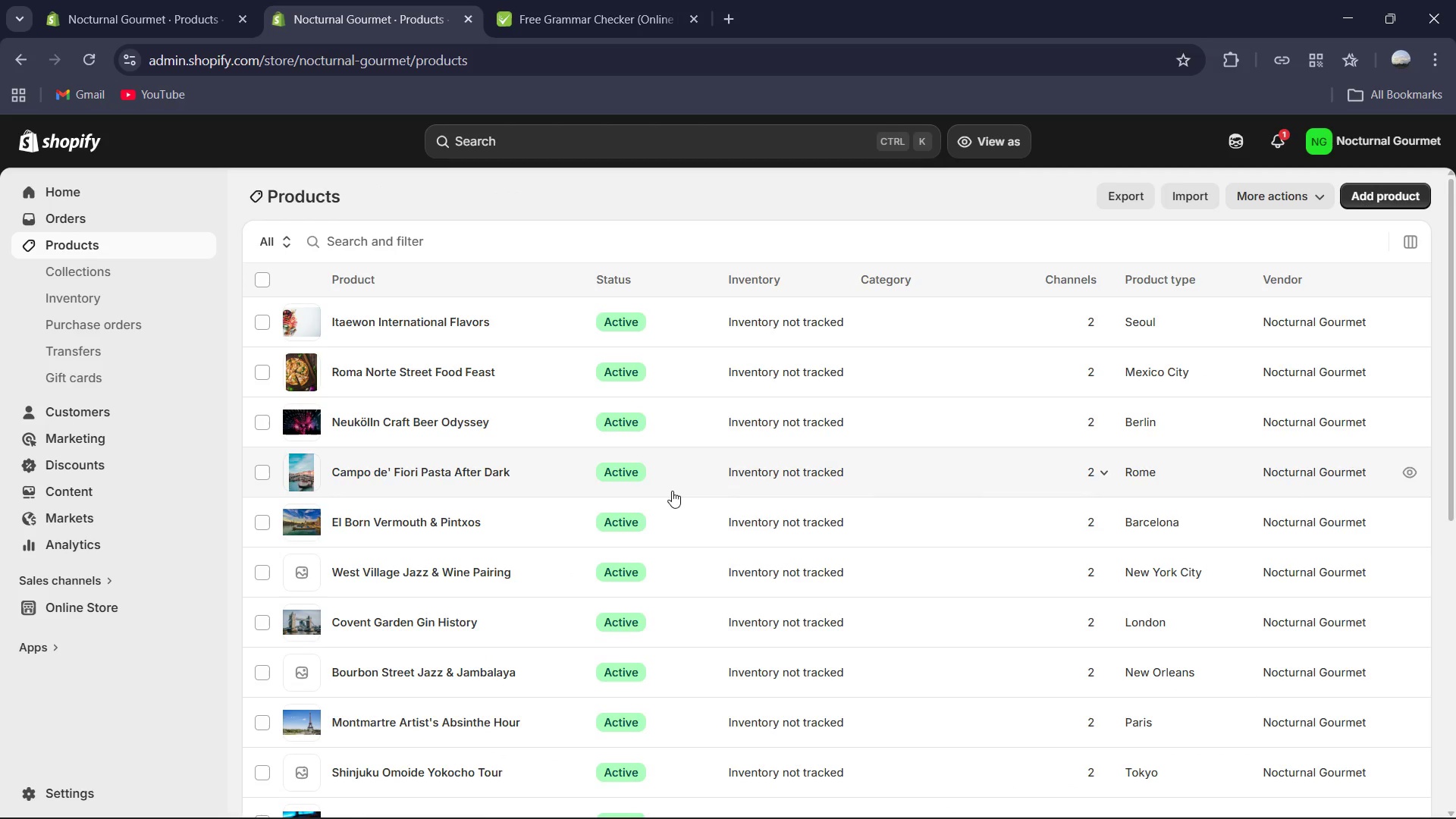 
scroll: coordinate [612, 566], scroll_direction: down, amount: 7.0
 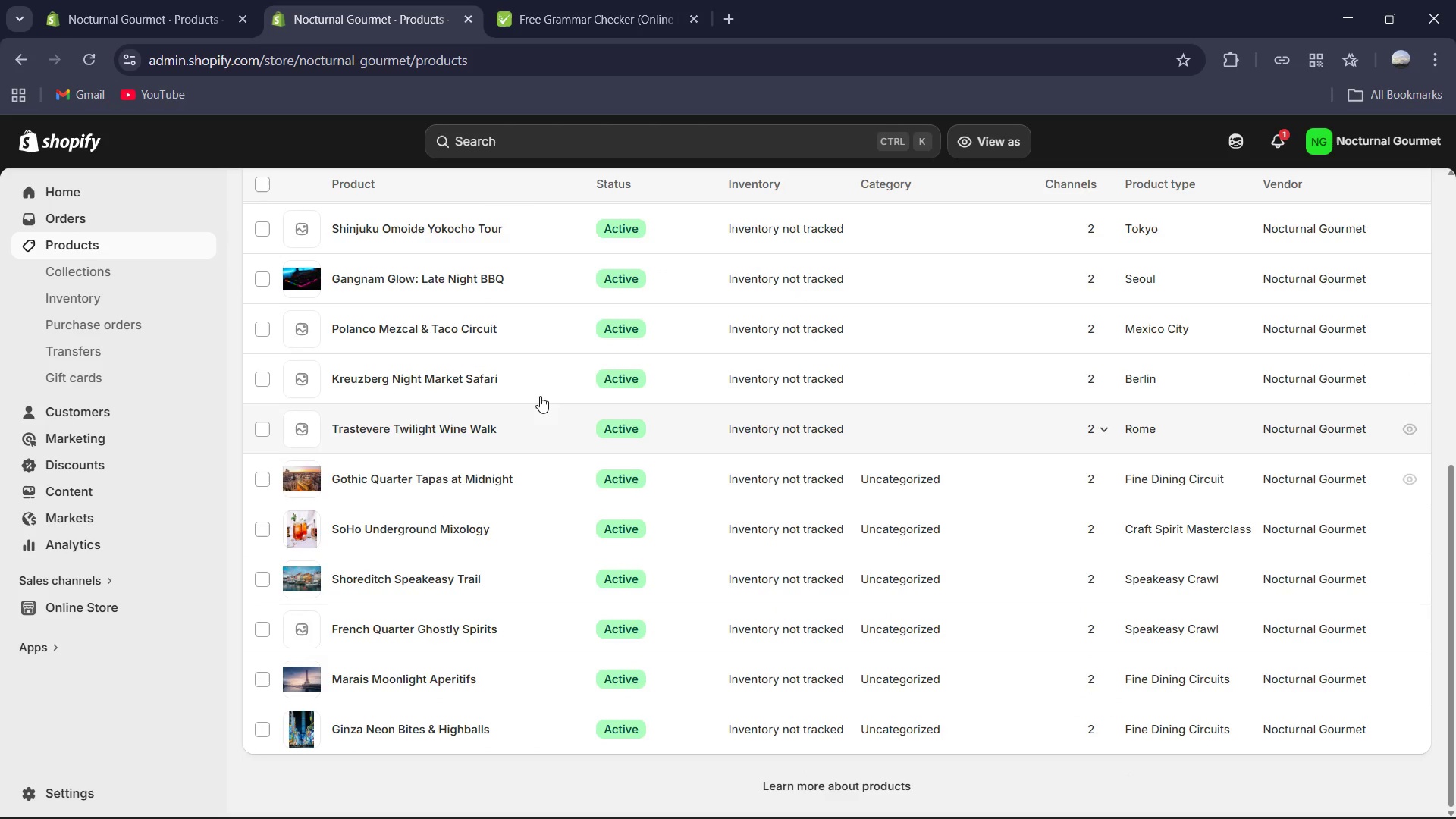 
left_click([509, 431])
 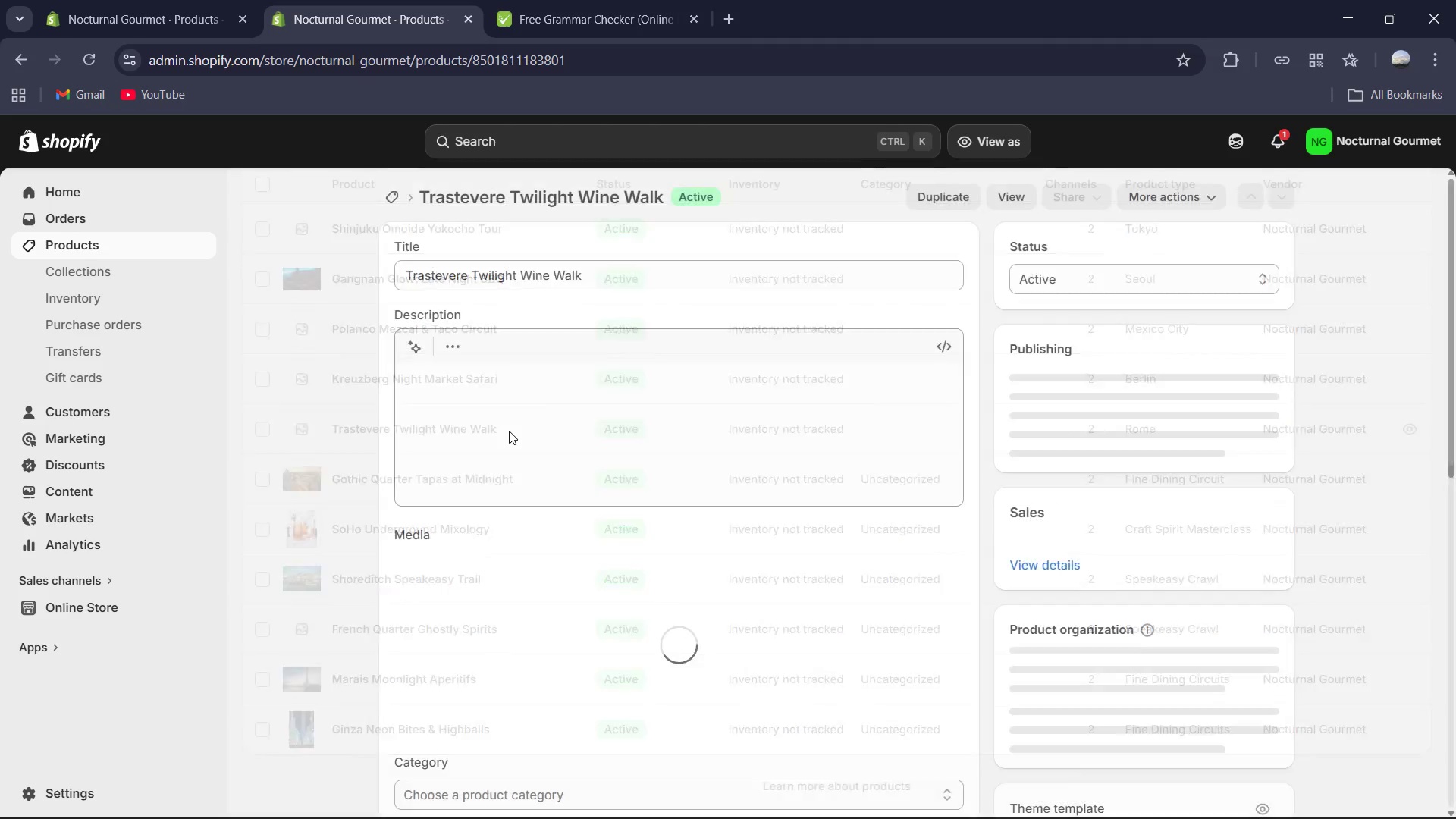 
mouse_move([536, 304])
 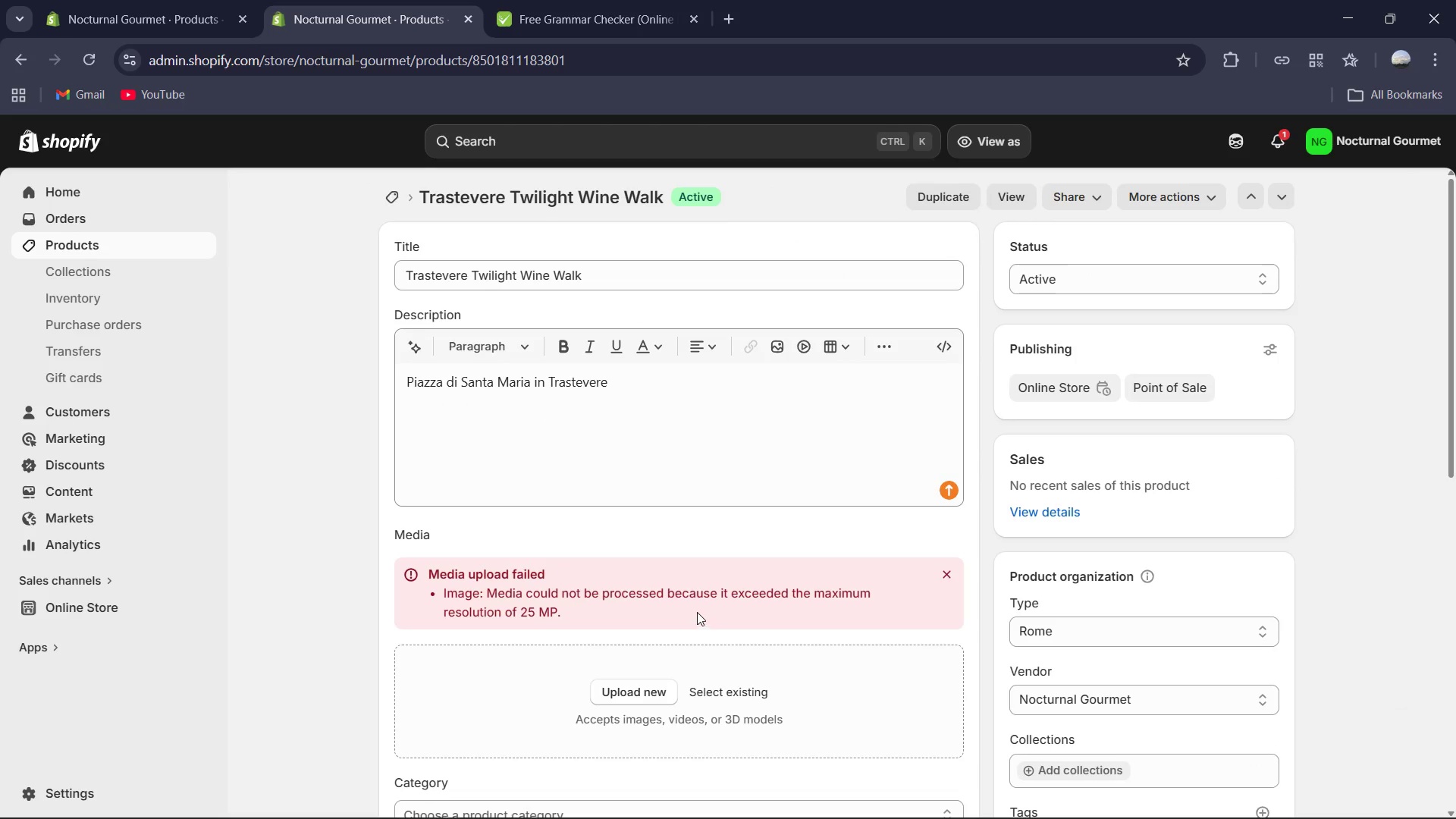 
left_click([679, 612])
 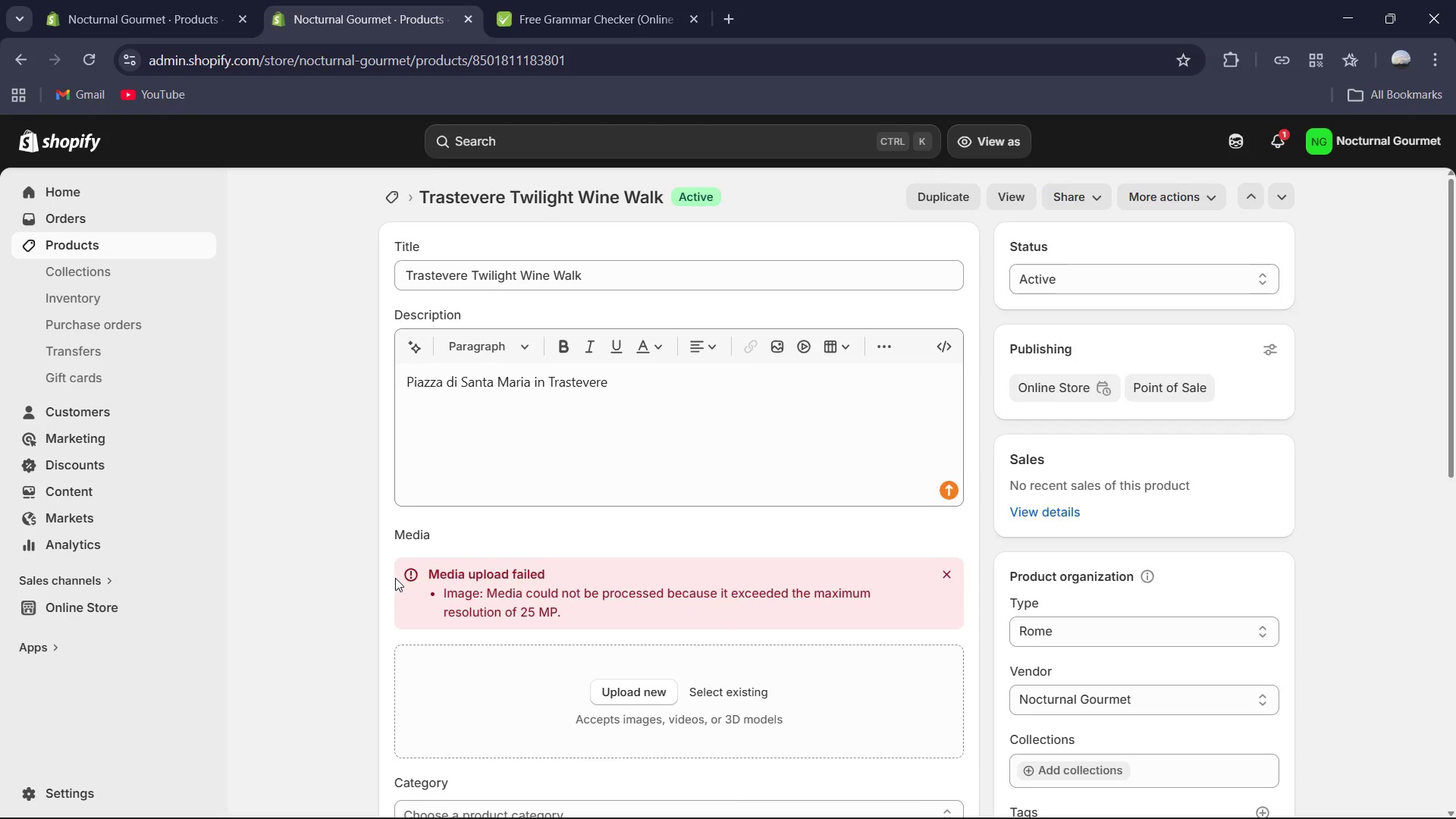 
left_click([411, 576])
 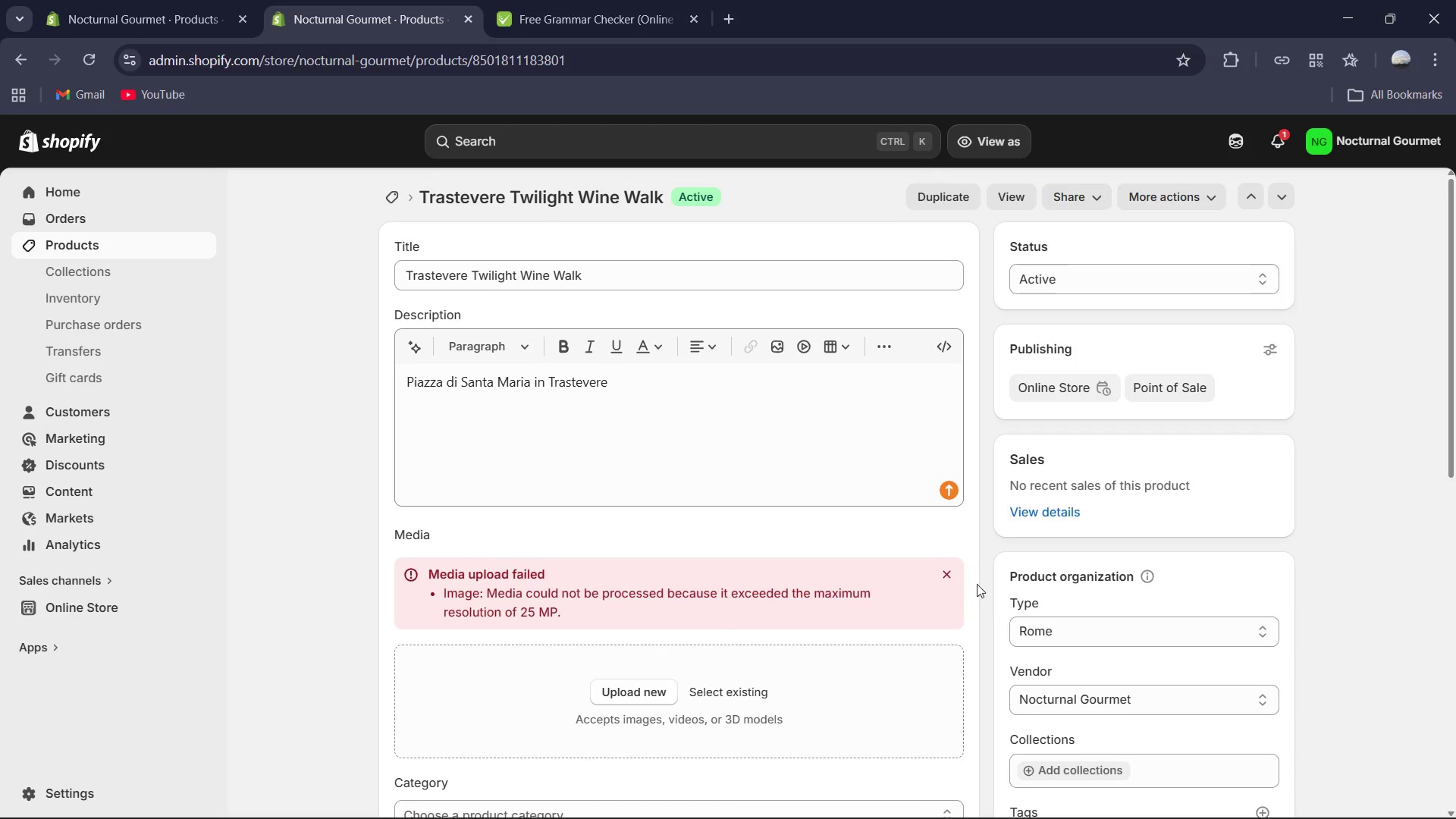 
left_click([952, 578])
 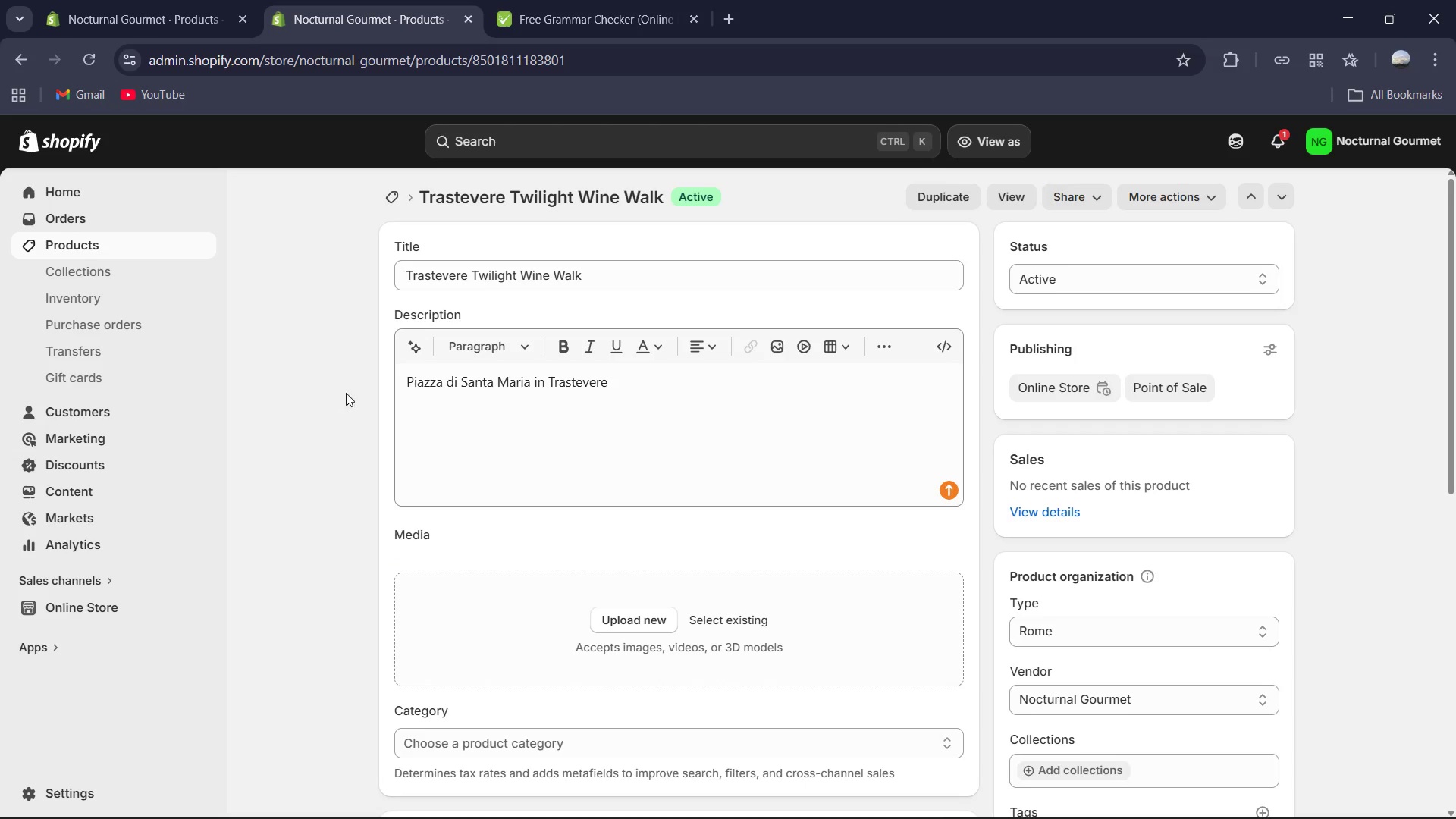 
left_click([406, 381])
 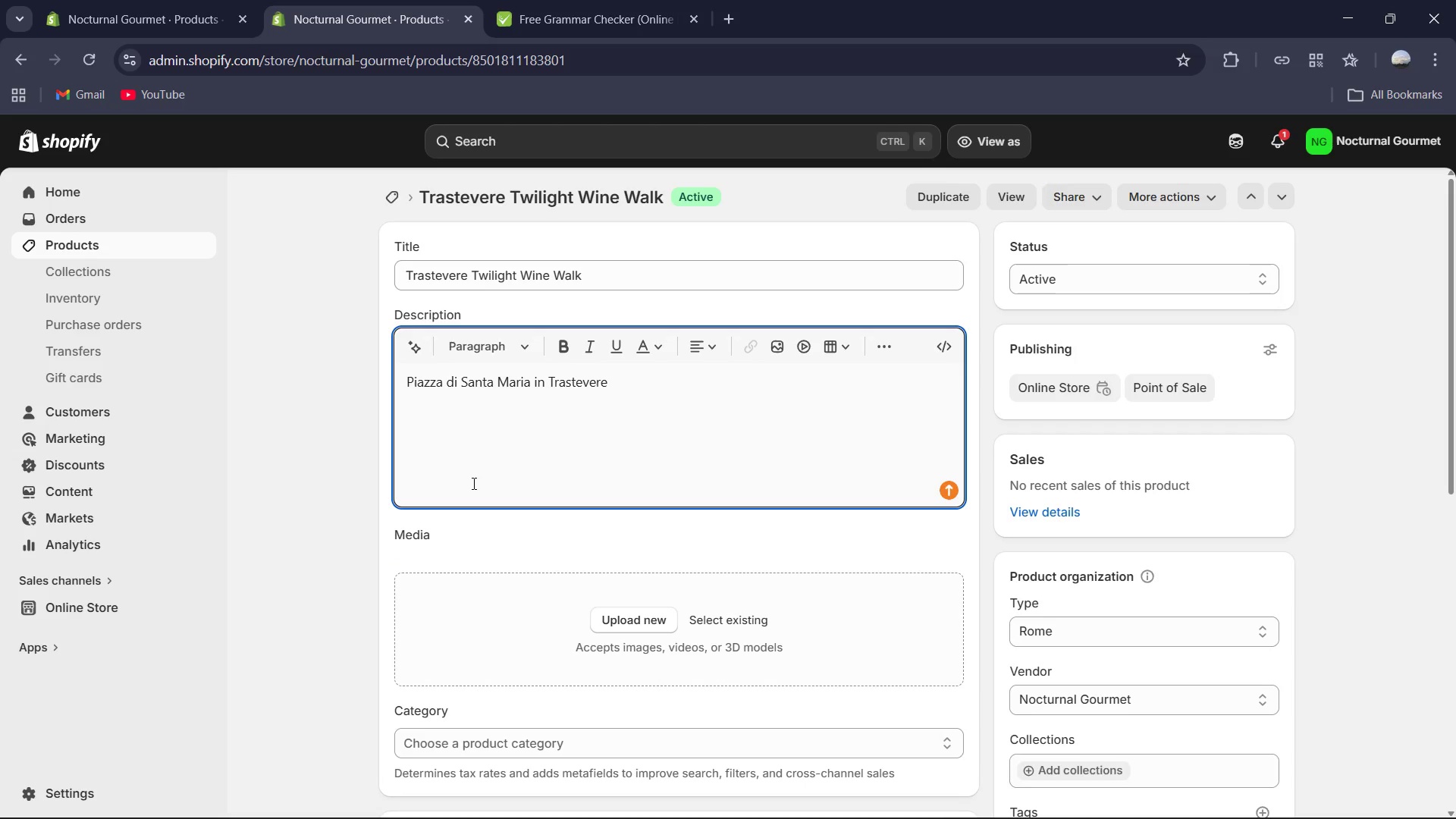 
key(Enter)
 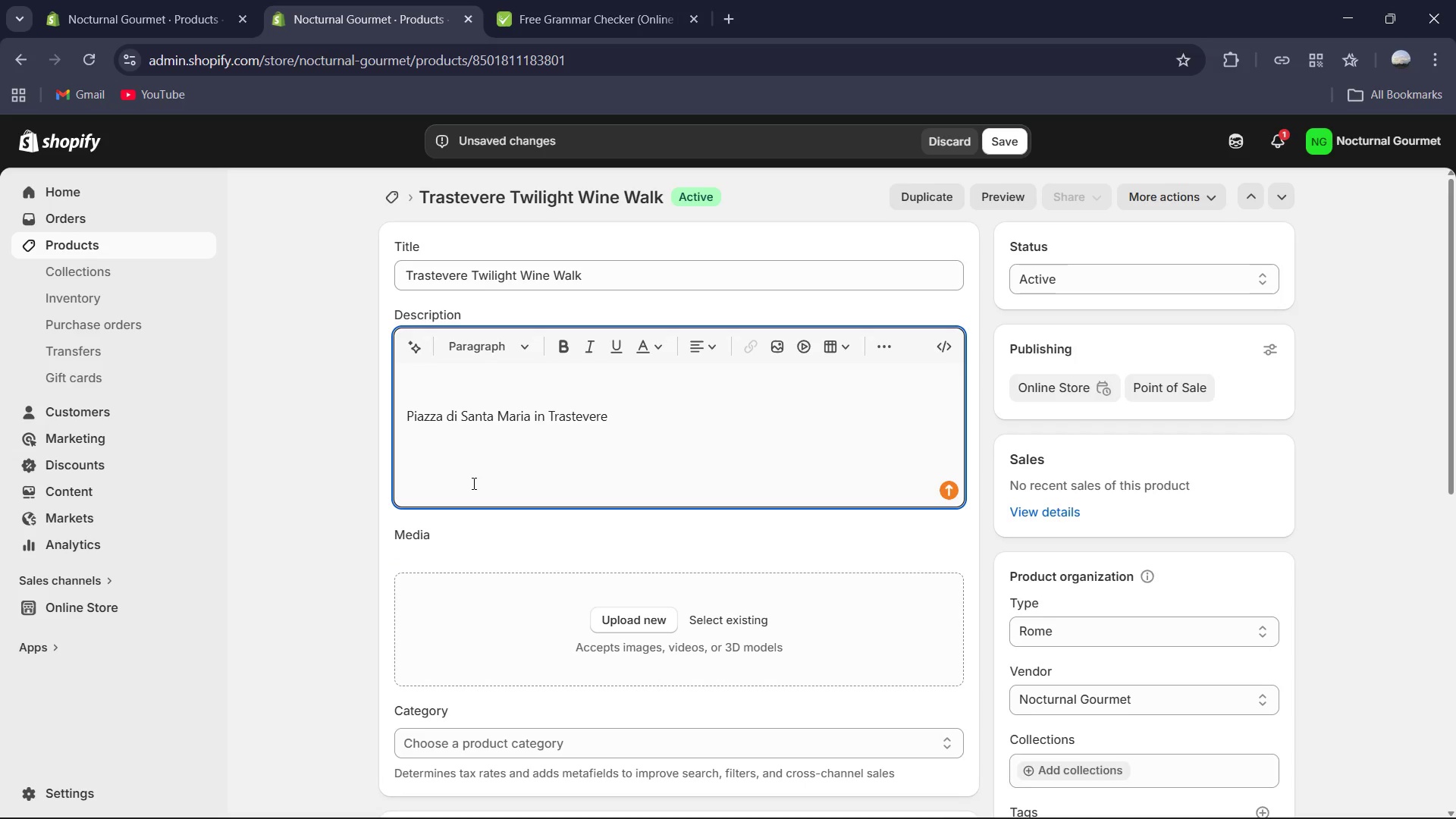 
key(ArrowUp)
 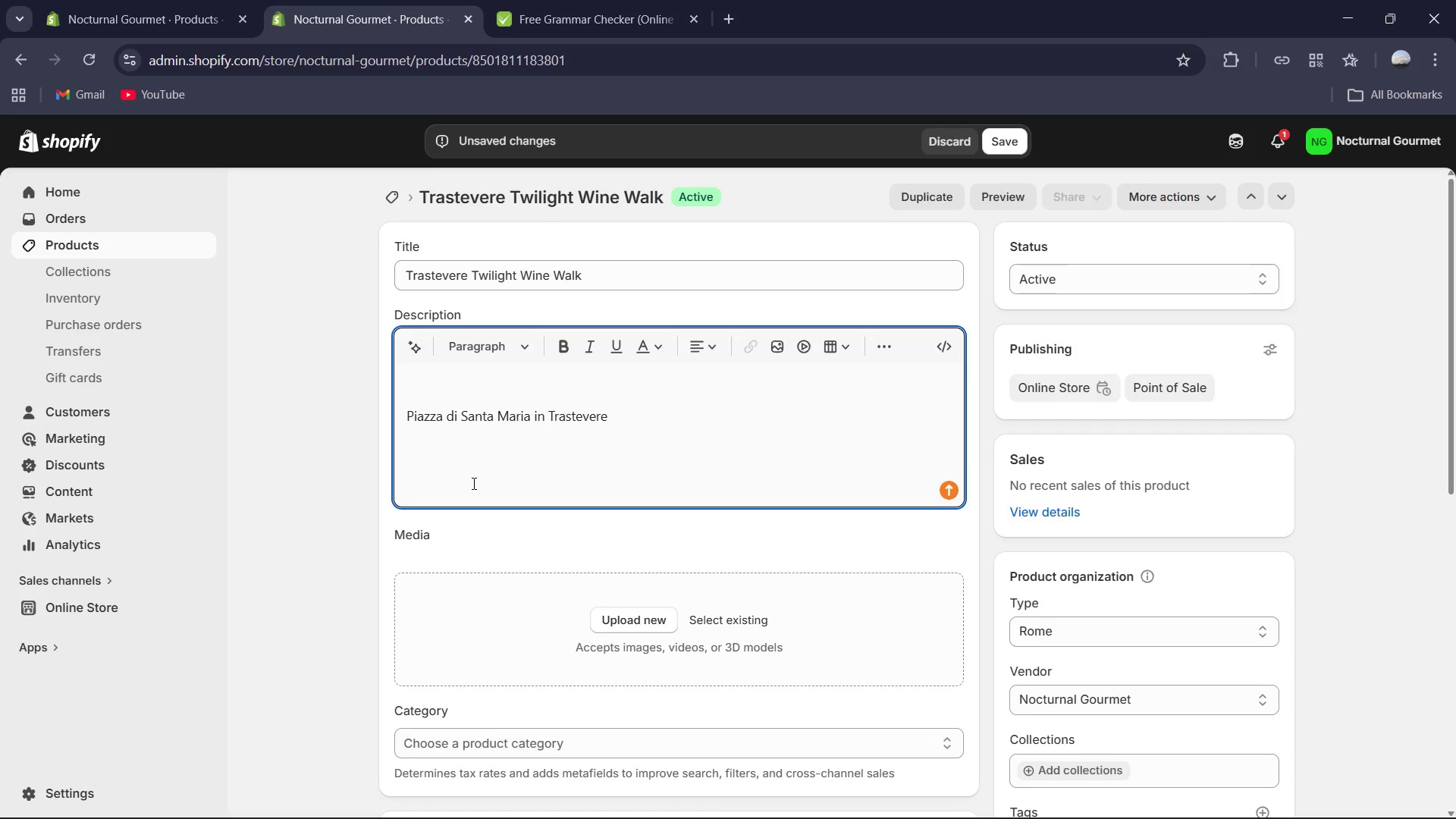 
type(A sophisticated journet)
key(Backspace)
type(y through Rome's most charming distict.)
 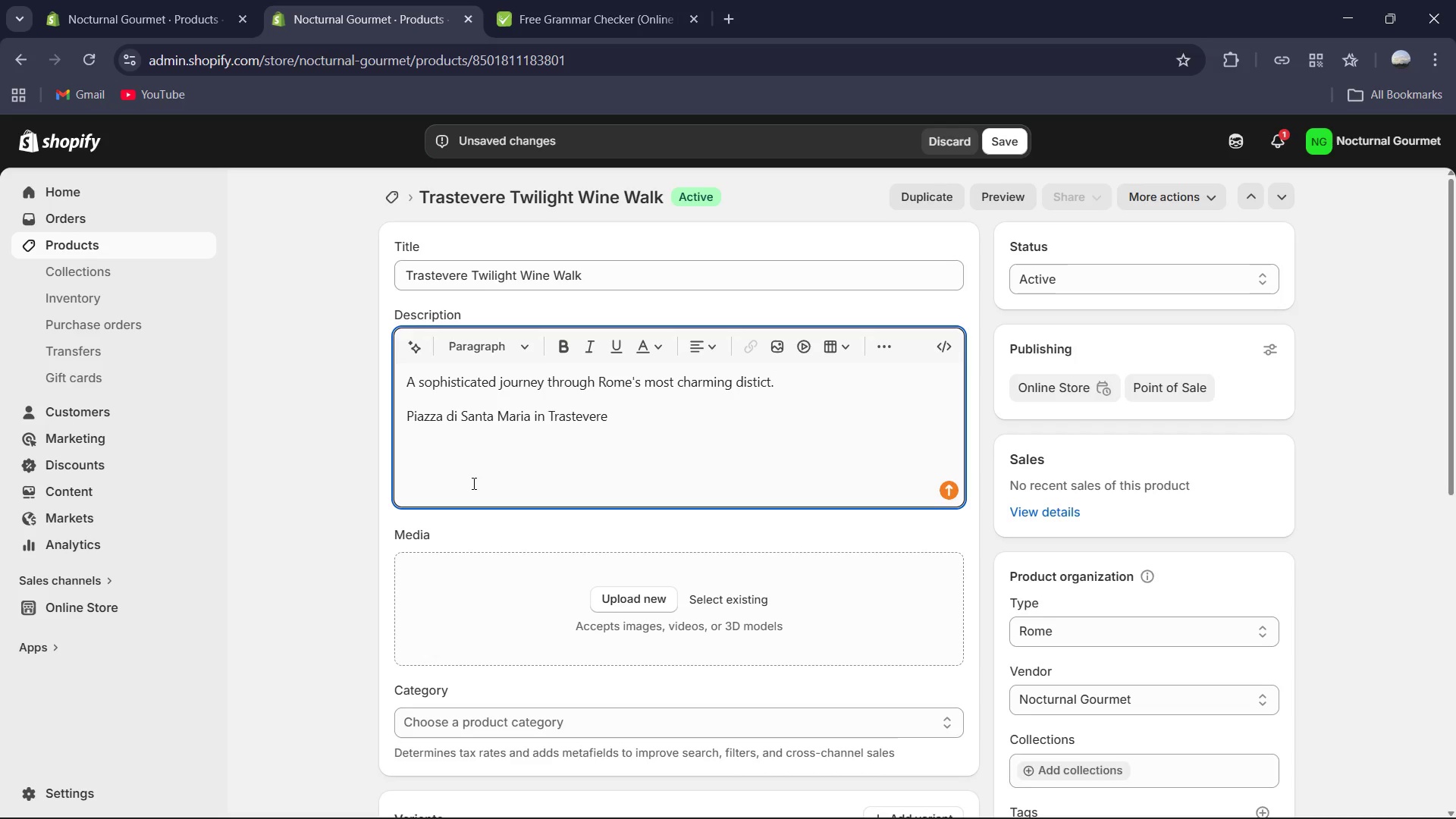 
key(Enter)
 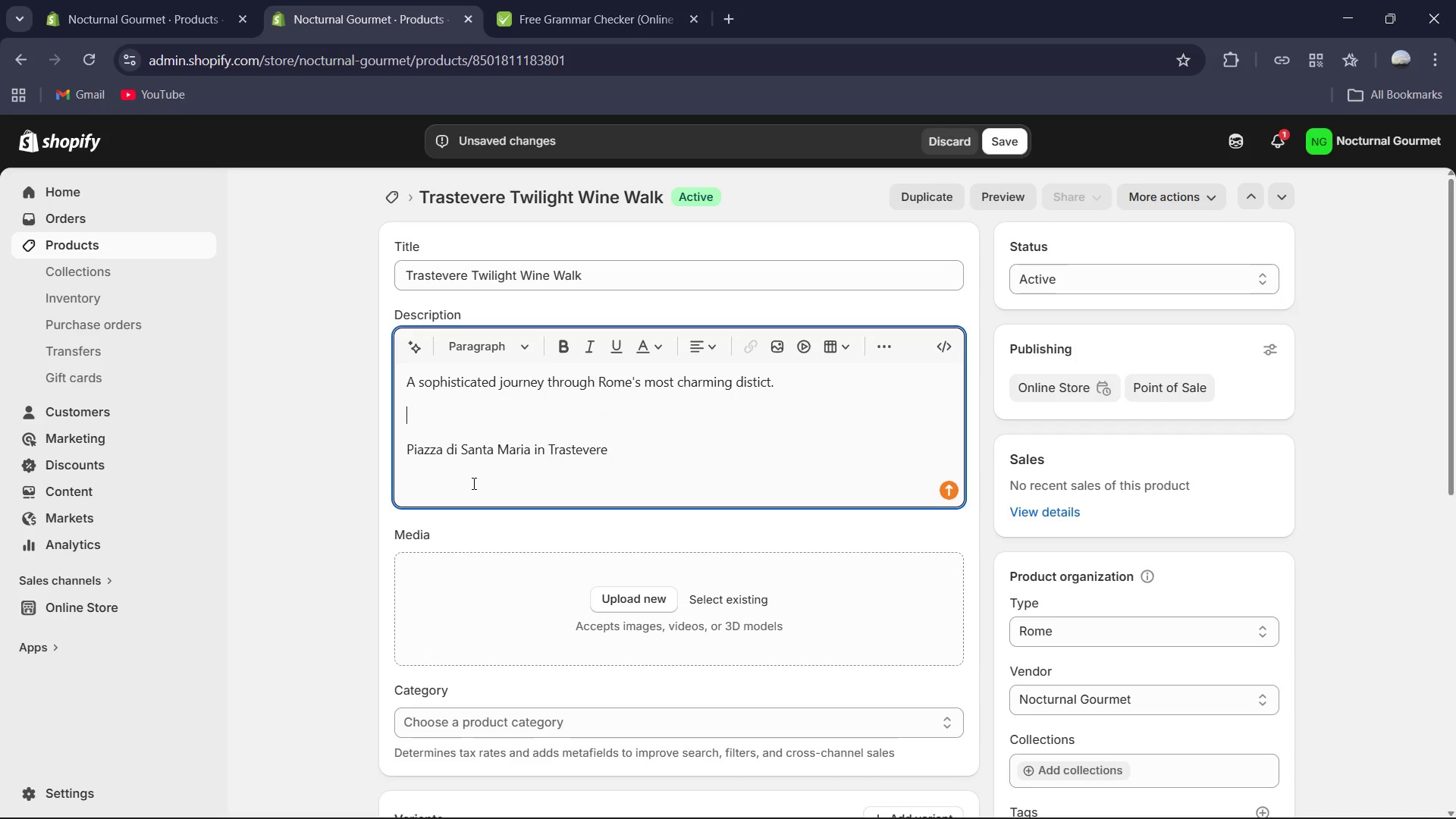 
type(Expeience )
 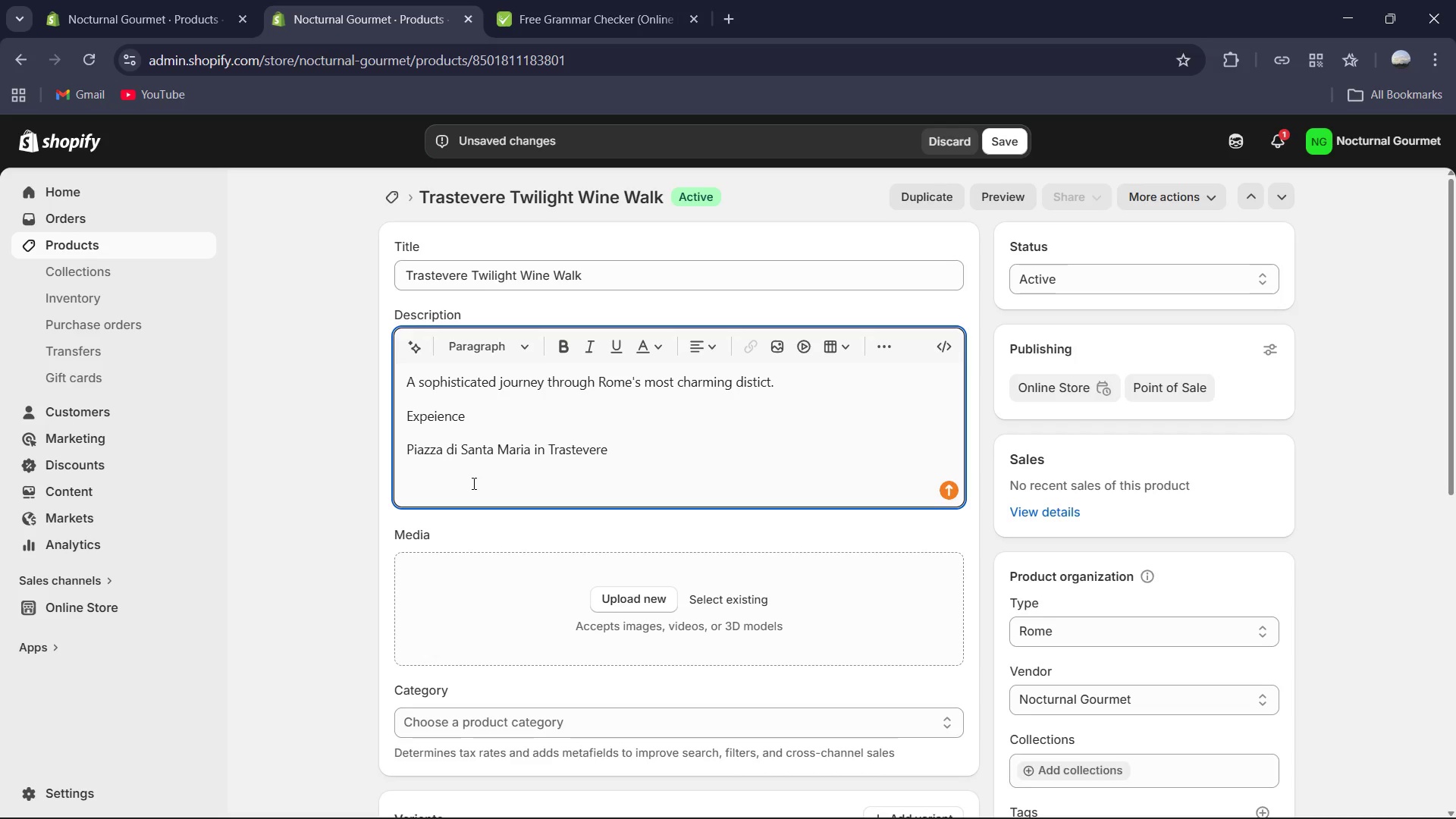 
wait(13.06)
 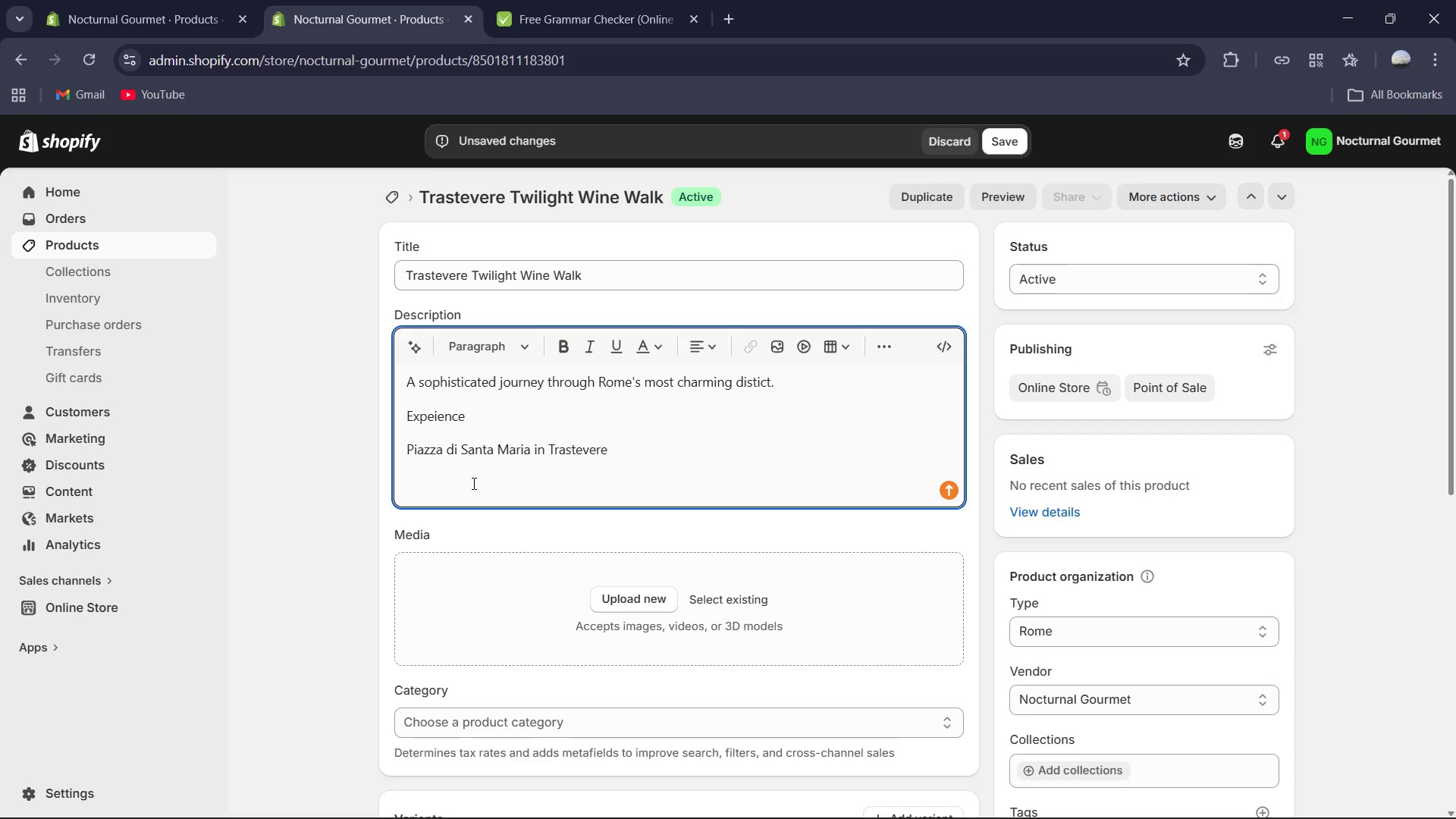 
type(the mgic )
key(Backspace)
key(Backspace)
key(Backspace)
key(Backspace)
type(agic of Trastevere as the su )
key(Backspace)
 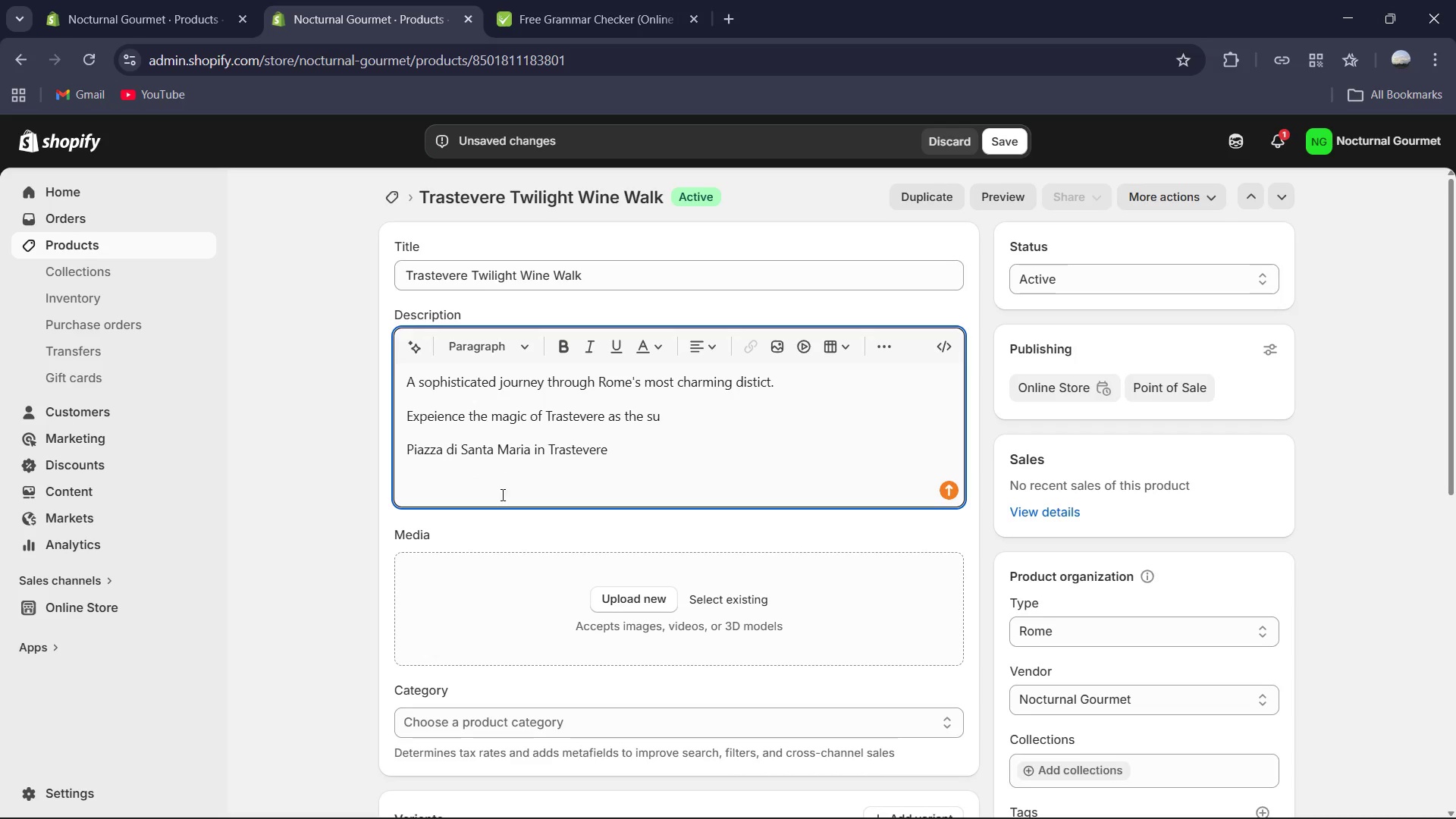 
type(n sets. This 3-Hout)
key(Backspace)
type(r)
key(Backspace)
key(Backspace)
key(Backspace)
key(Backspace)
type(hour dessert and wie)
key(Backspace)
type(ne walk d)
key(Backspace)
type(features curated pairing)
 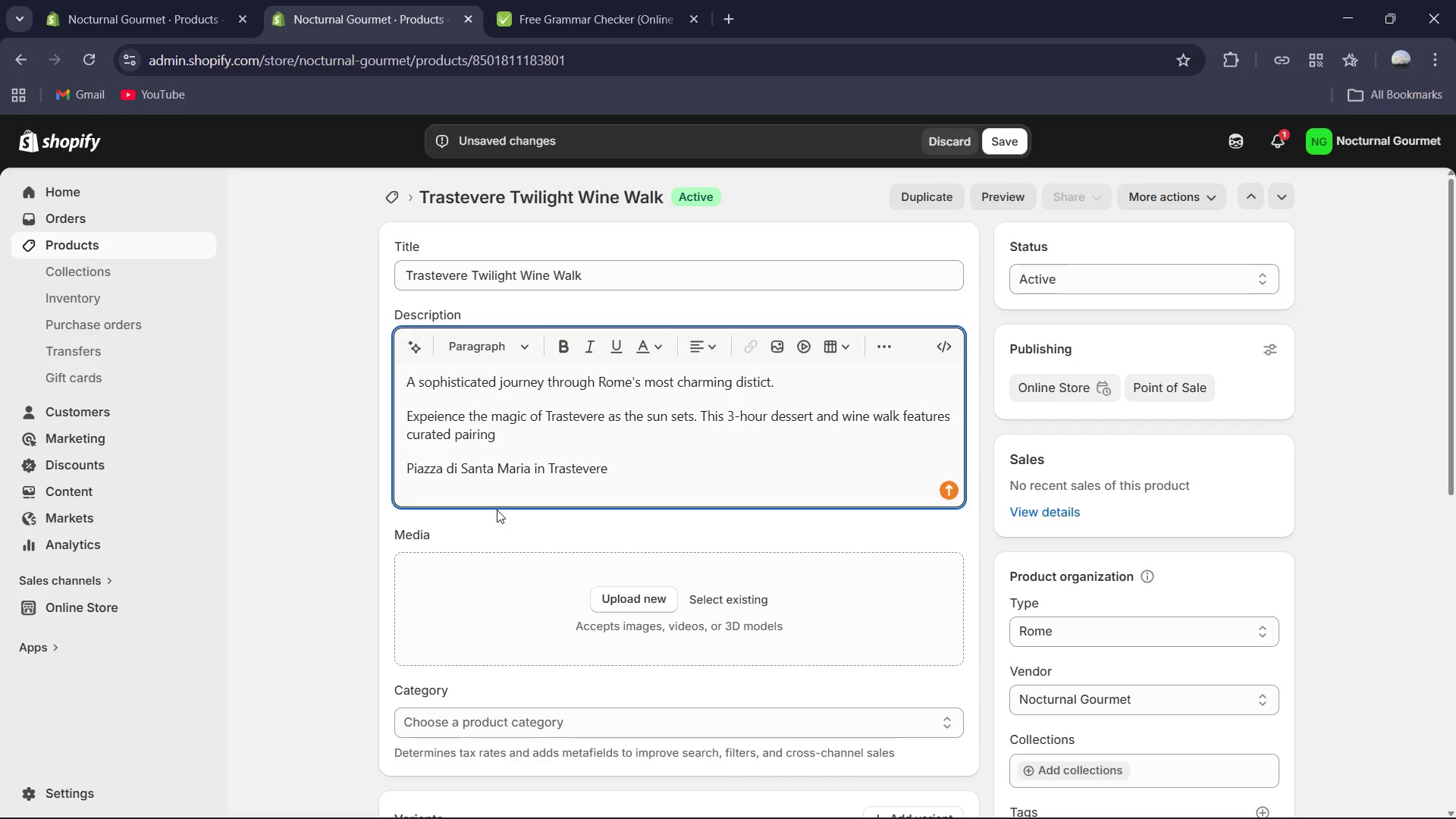 
type(s of Italian vintage wines and artisanal sweets in exclusic)
key(Backspace)
type(ve )
key(Backspace)
type(, candlelit settinf)
key(Backspace)
type(gs.)
 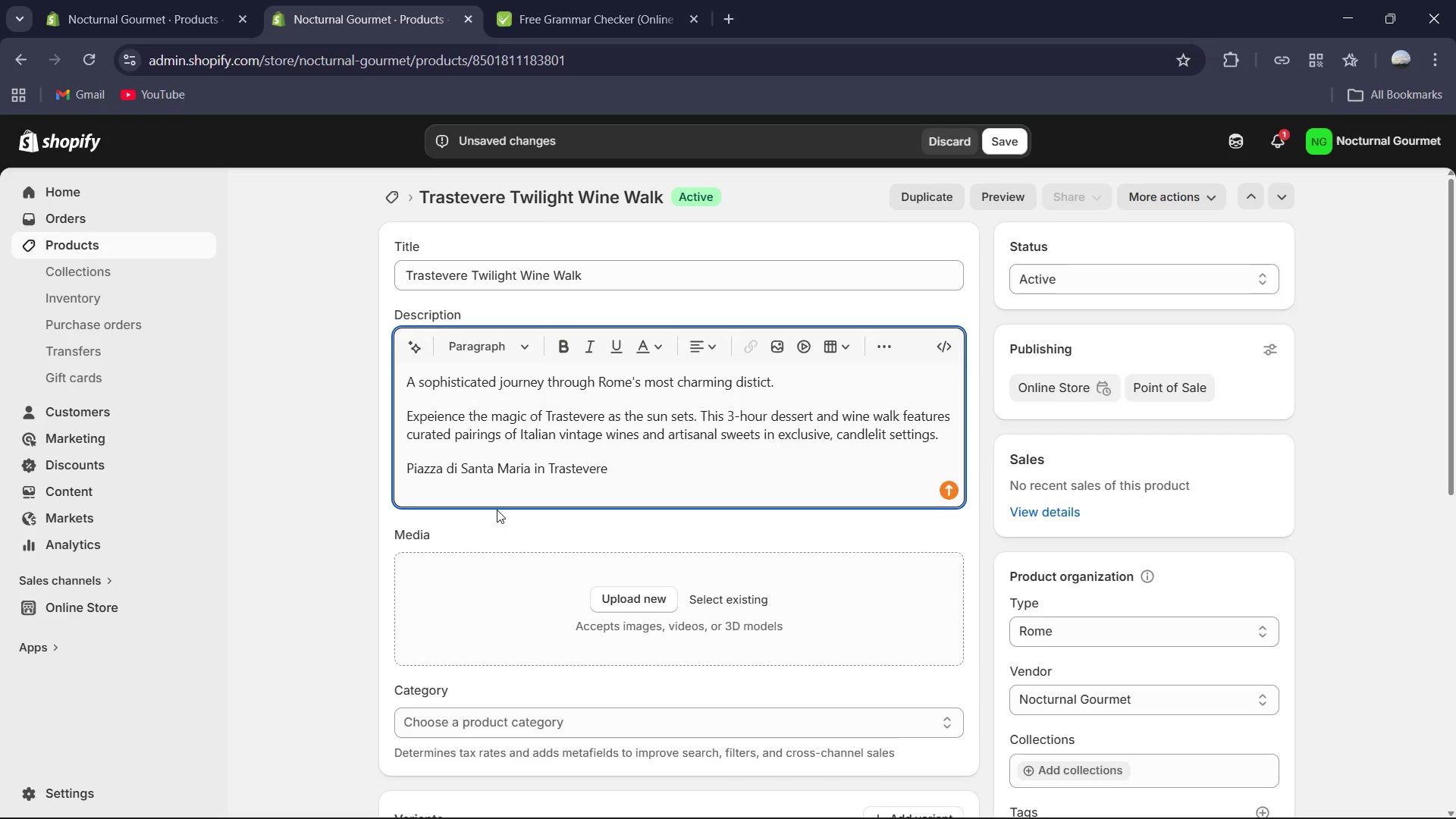 
key(Enter)
 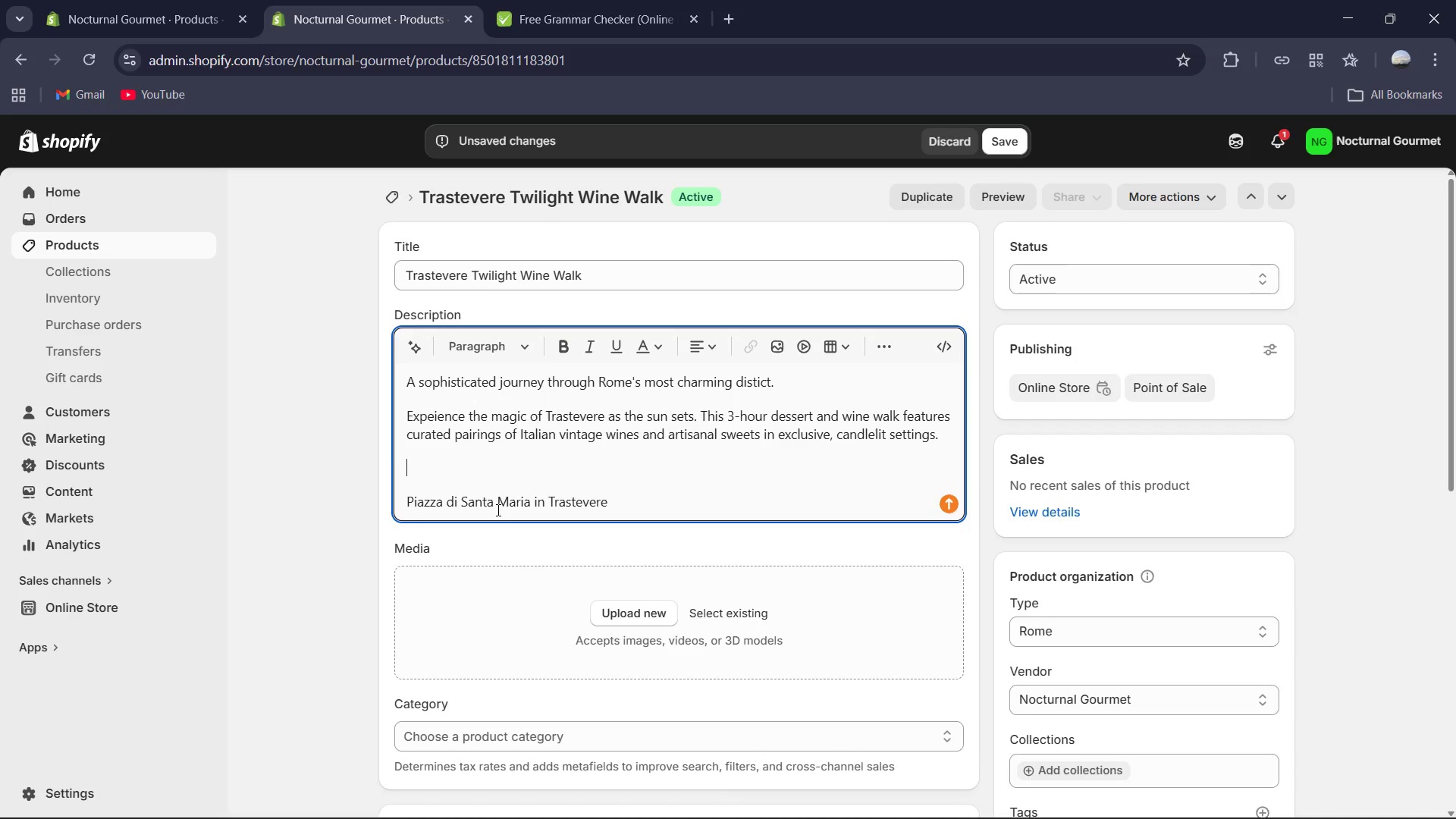 
type(Duration: 3 Hours)
 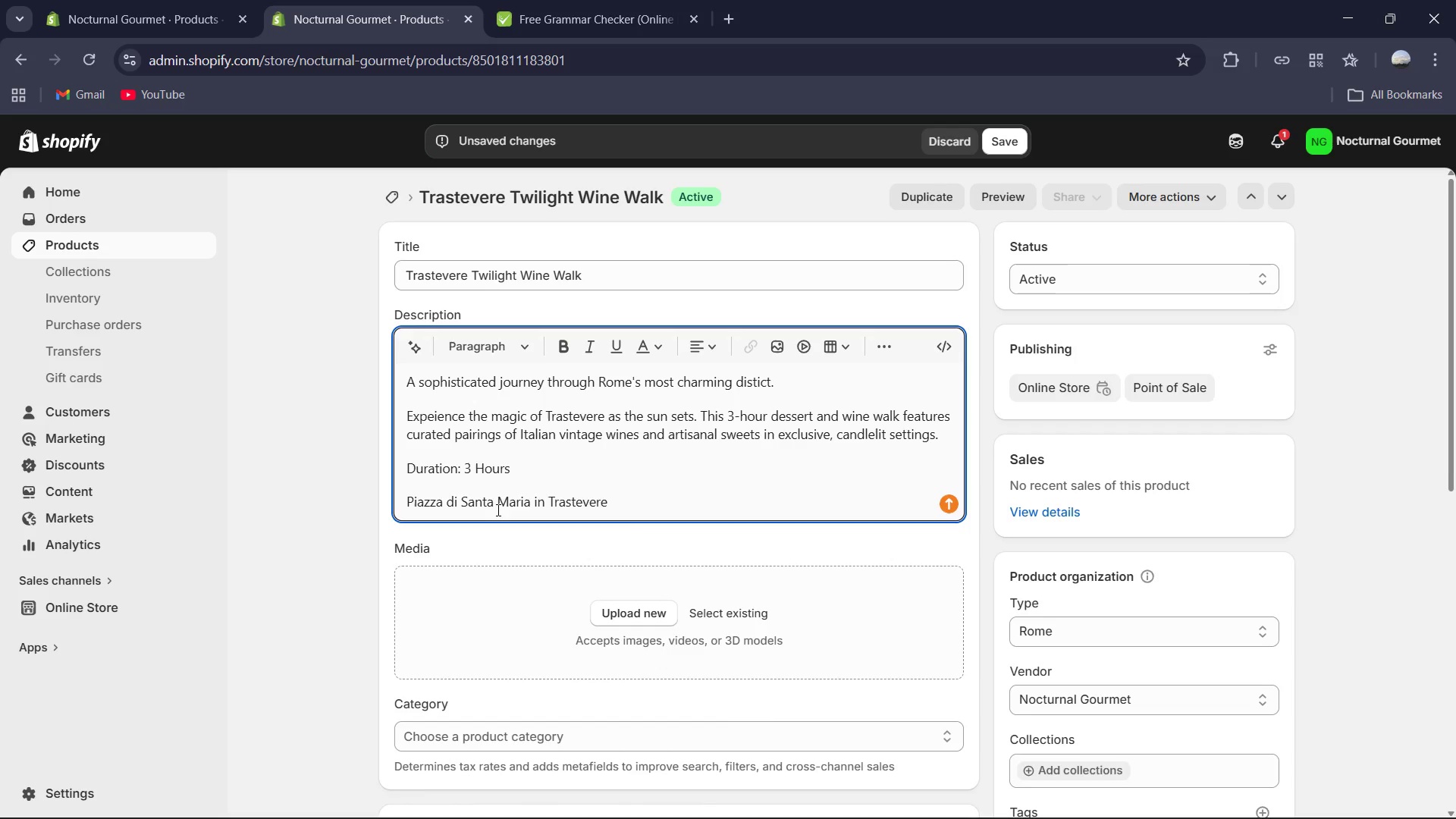 
key(Enter)
 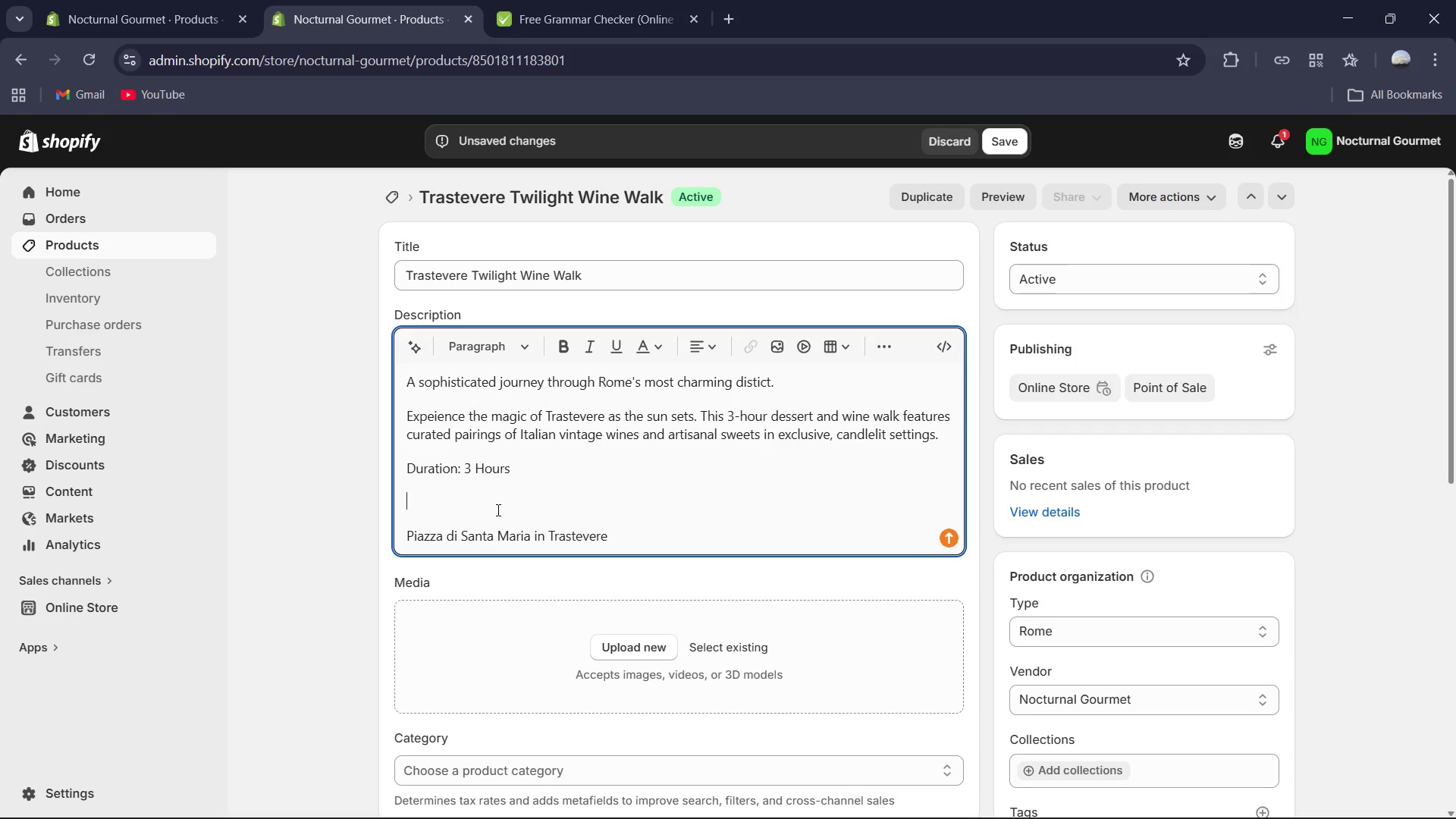 
type(Meeting Point: Piazza di Santa Maria in Trastevere)
 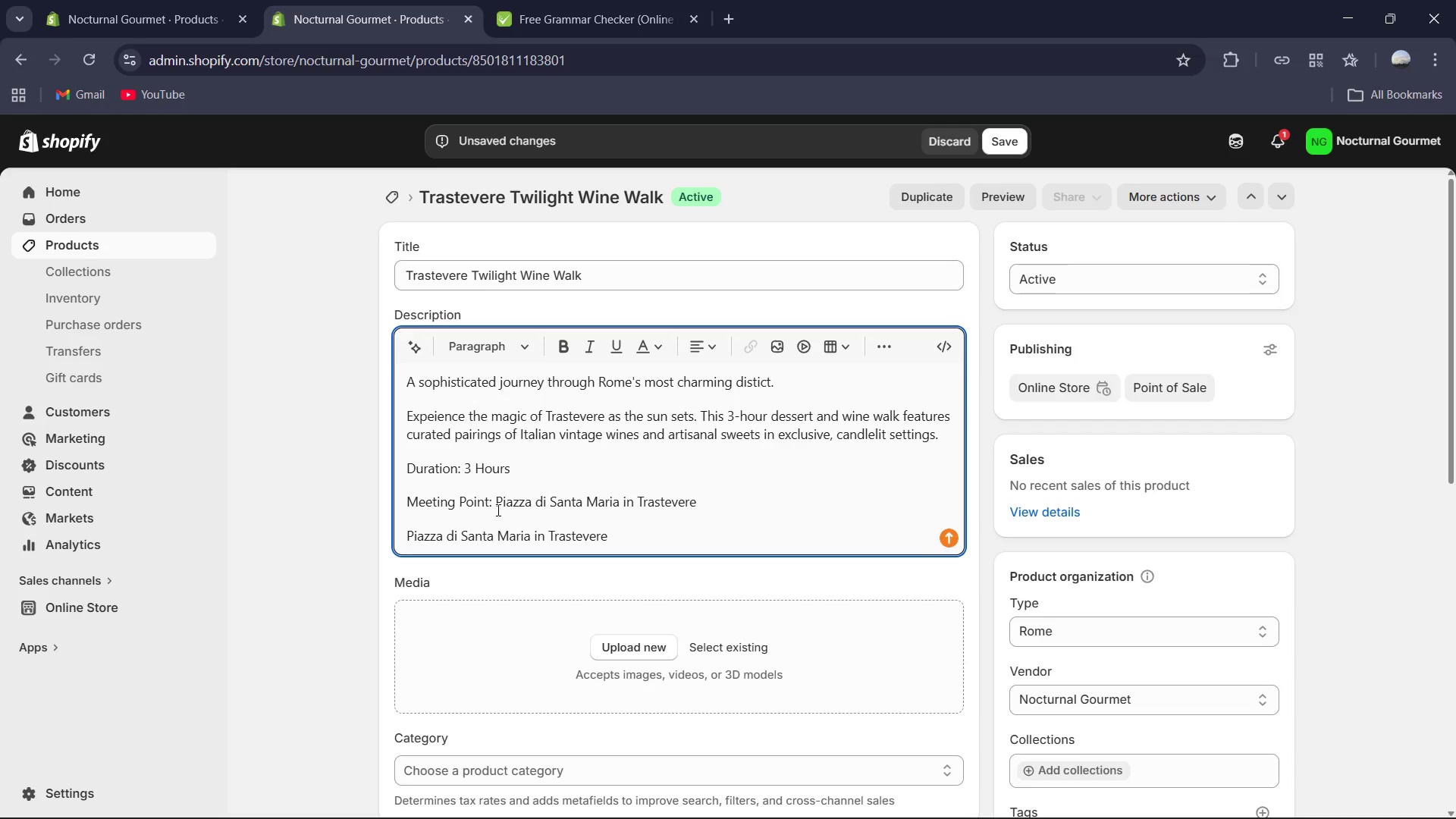 
key(Enter)
 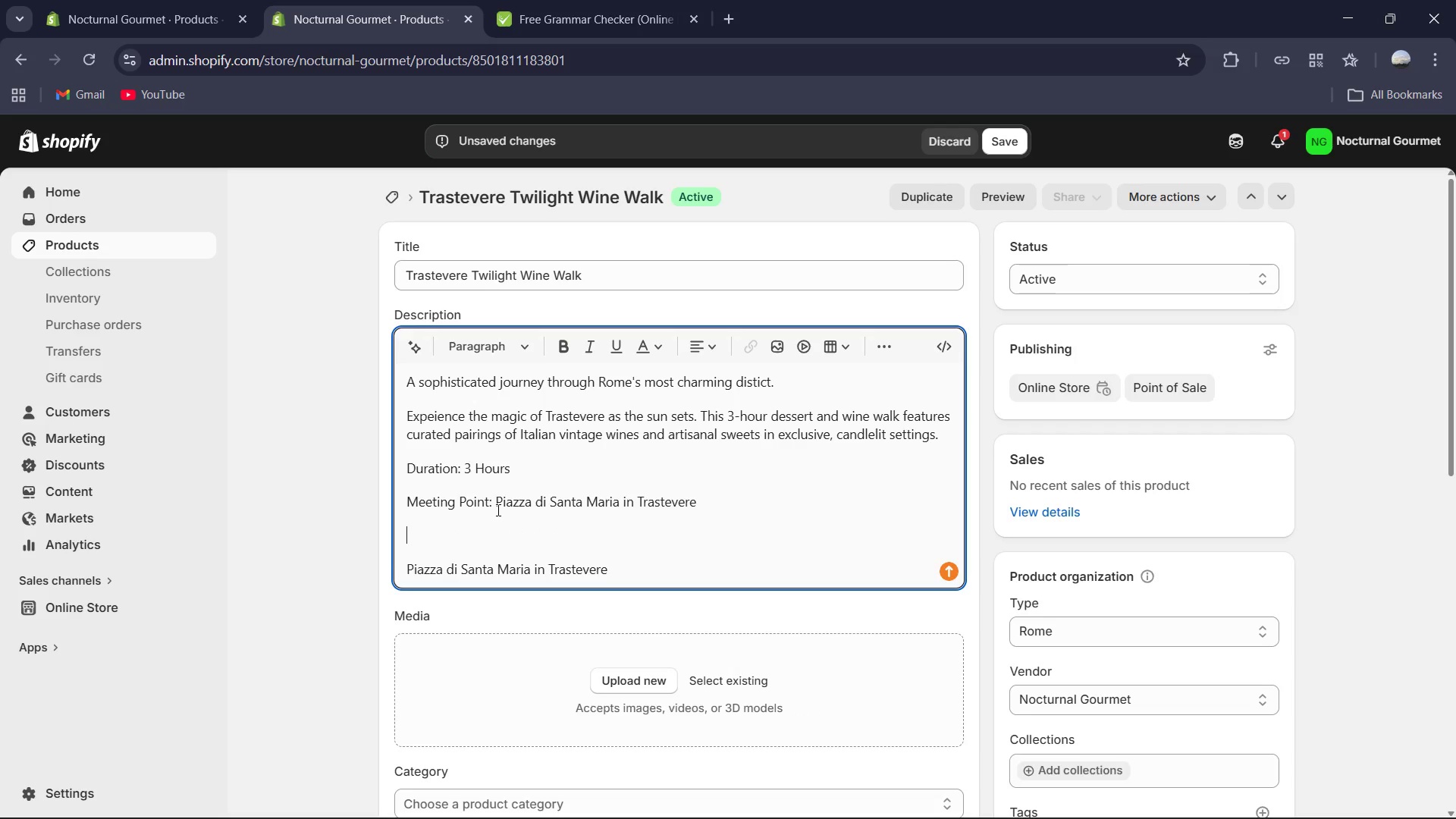 
type(Activity Type)
 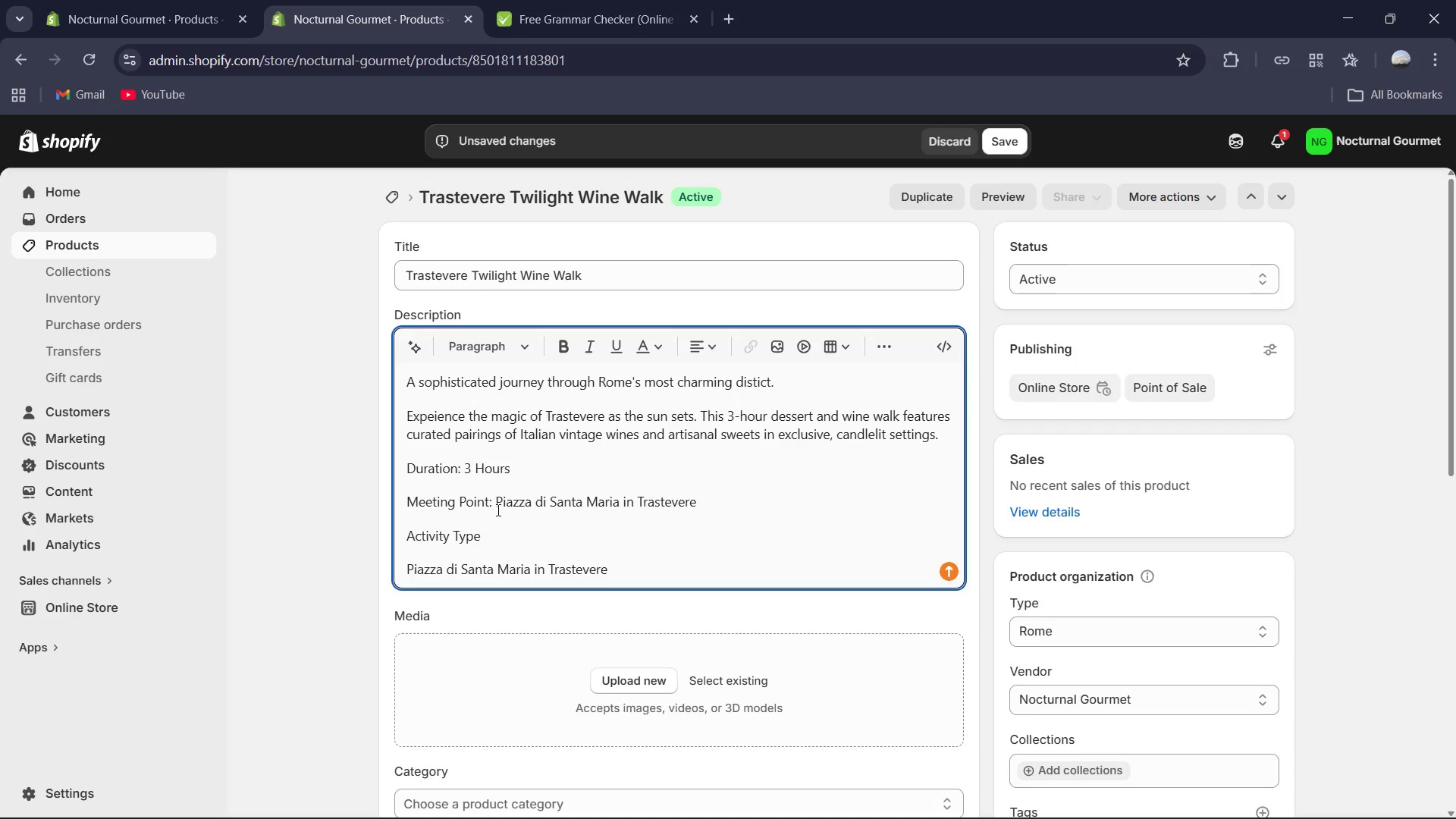 
type(: Dessert and )
key(Backspace)
key(Backspace)
key(Backspace)
key(Backspace)
 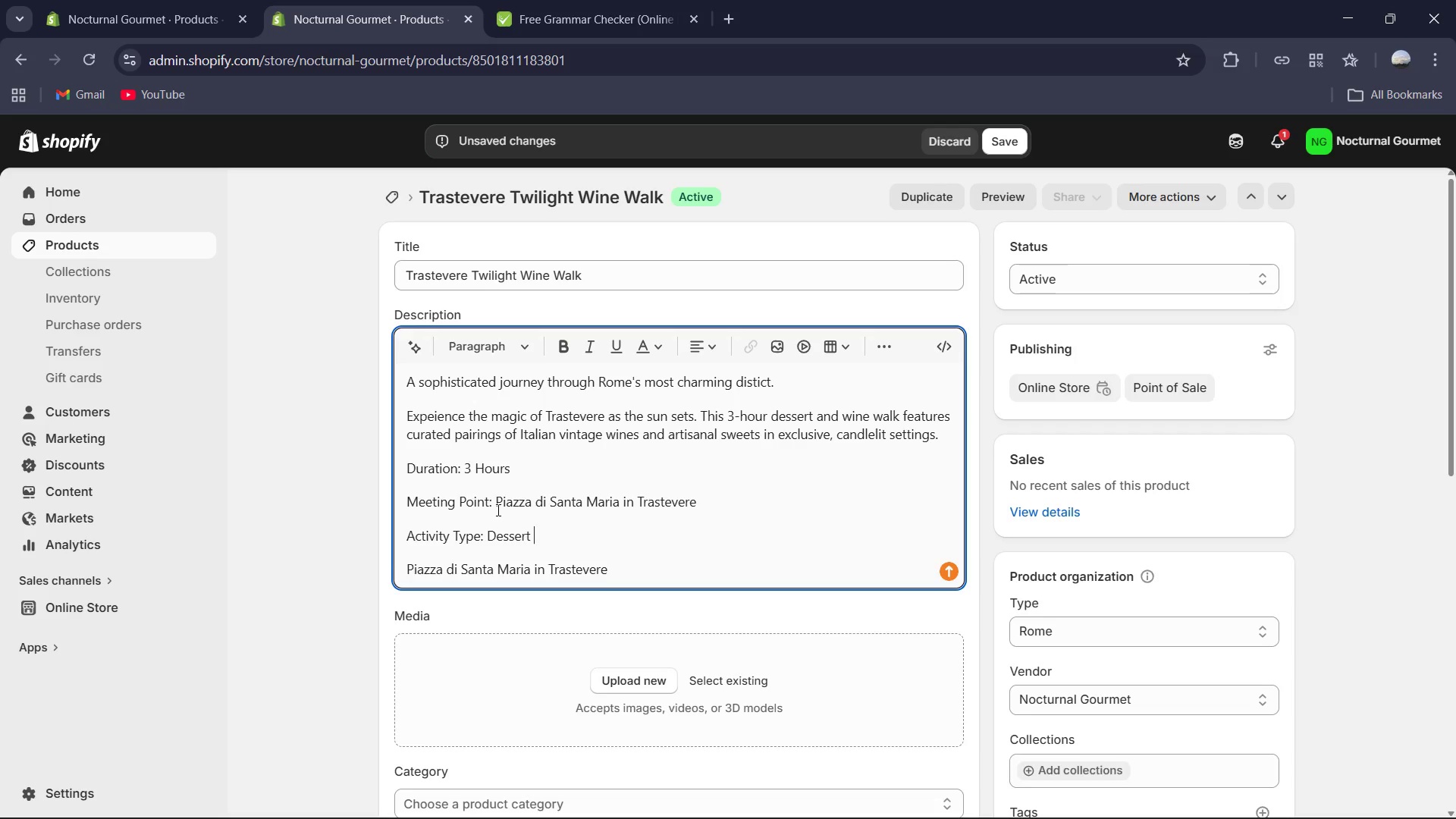 
wait(7.14)
 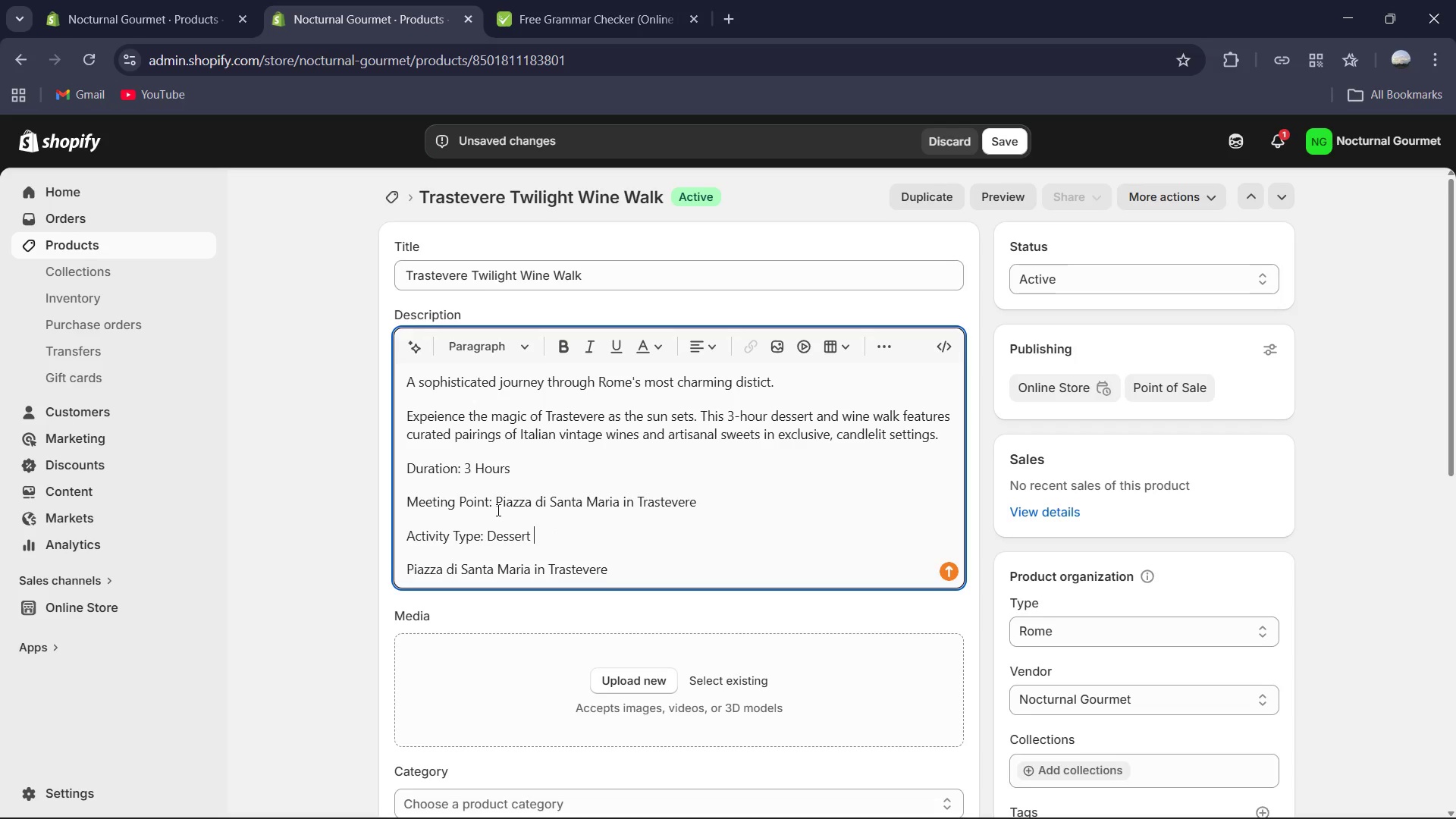 
type(w)
key(Backspace)
type(& Wine Walk )
 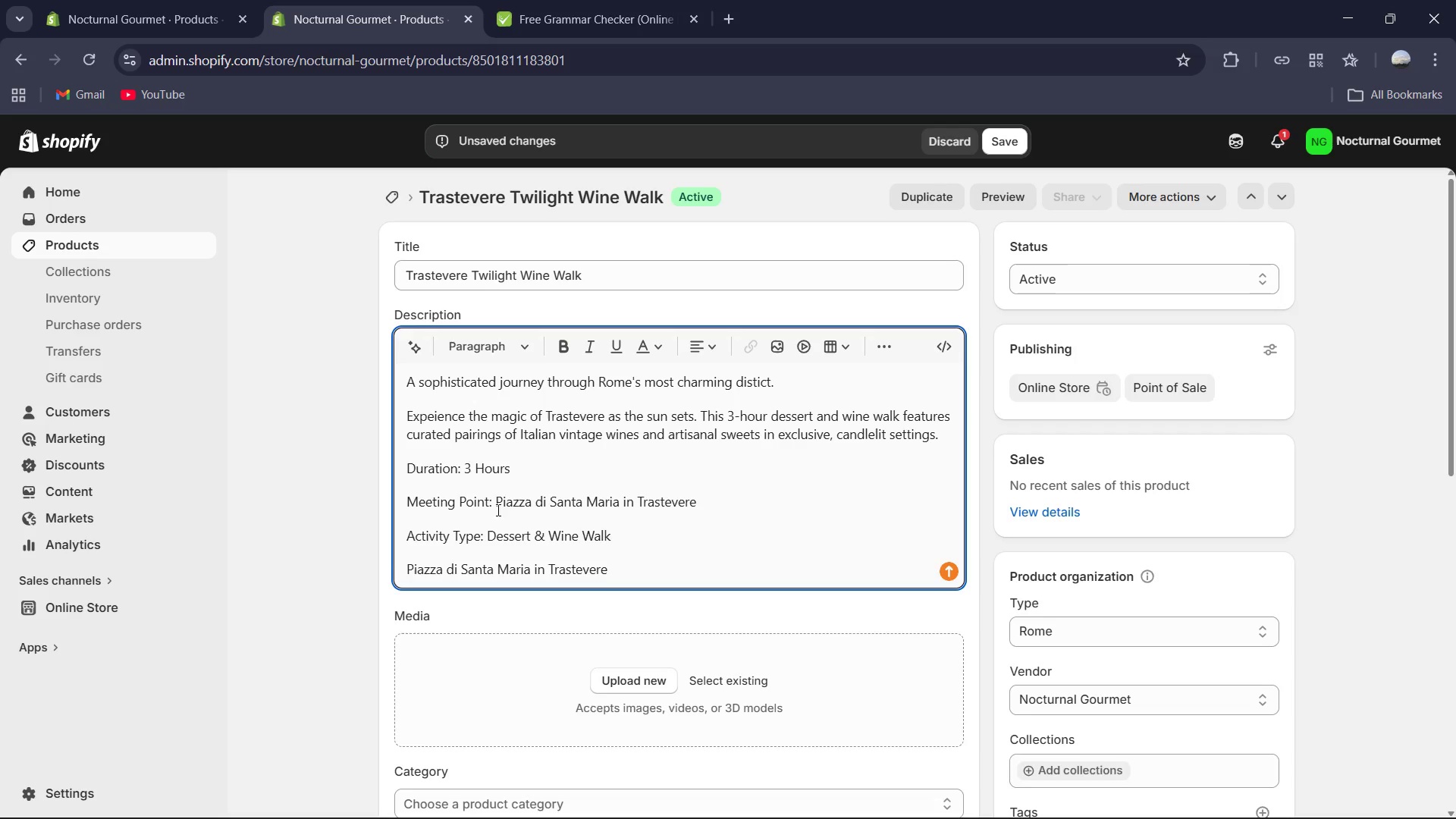 
left_click_drag(start_coordinate=[670, 579], to_coordinate=[364, 566])
 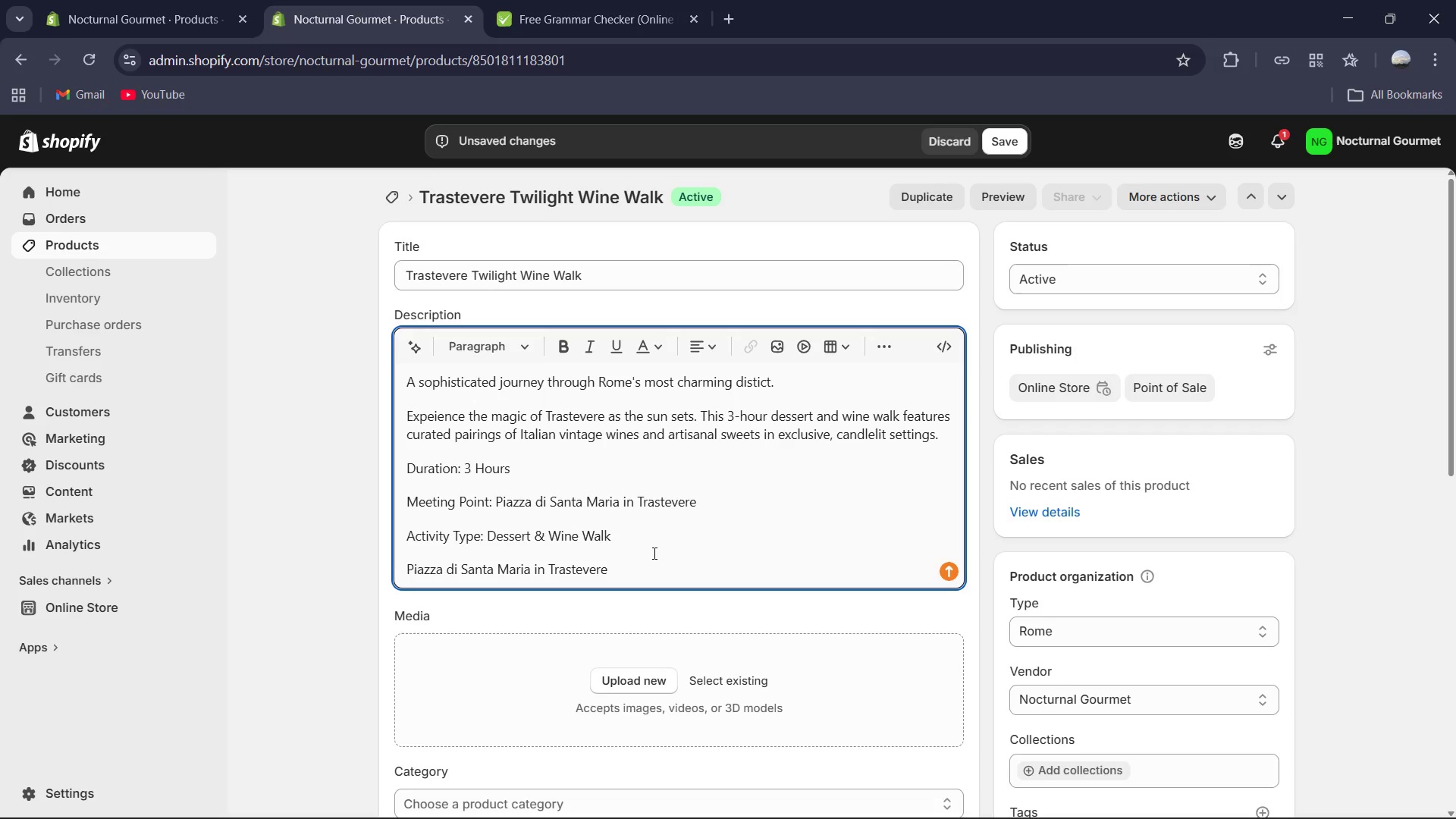 
hold_key(key=Backspace, duration=1.03)
 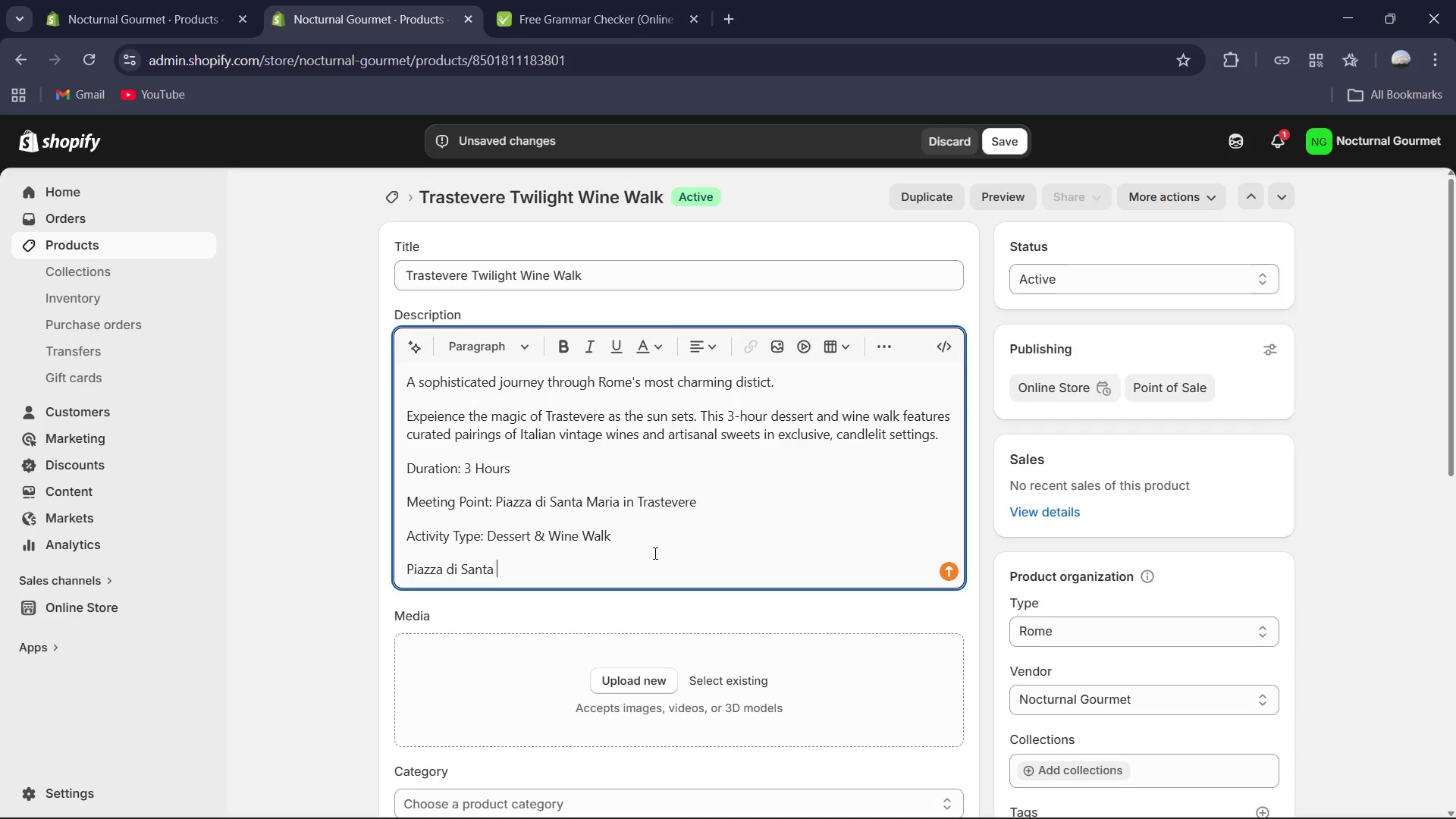 
key(Backspace)
 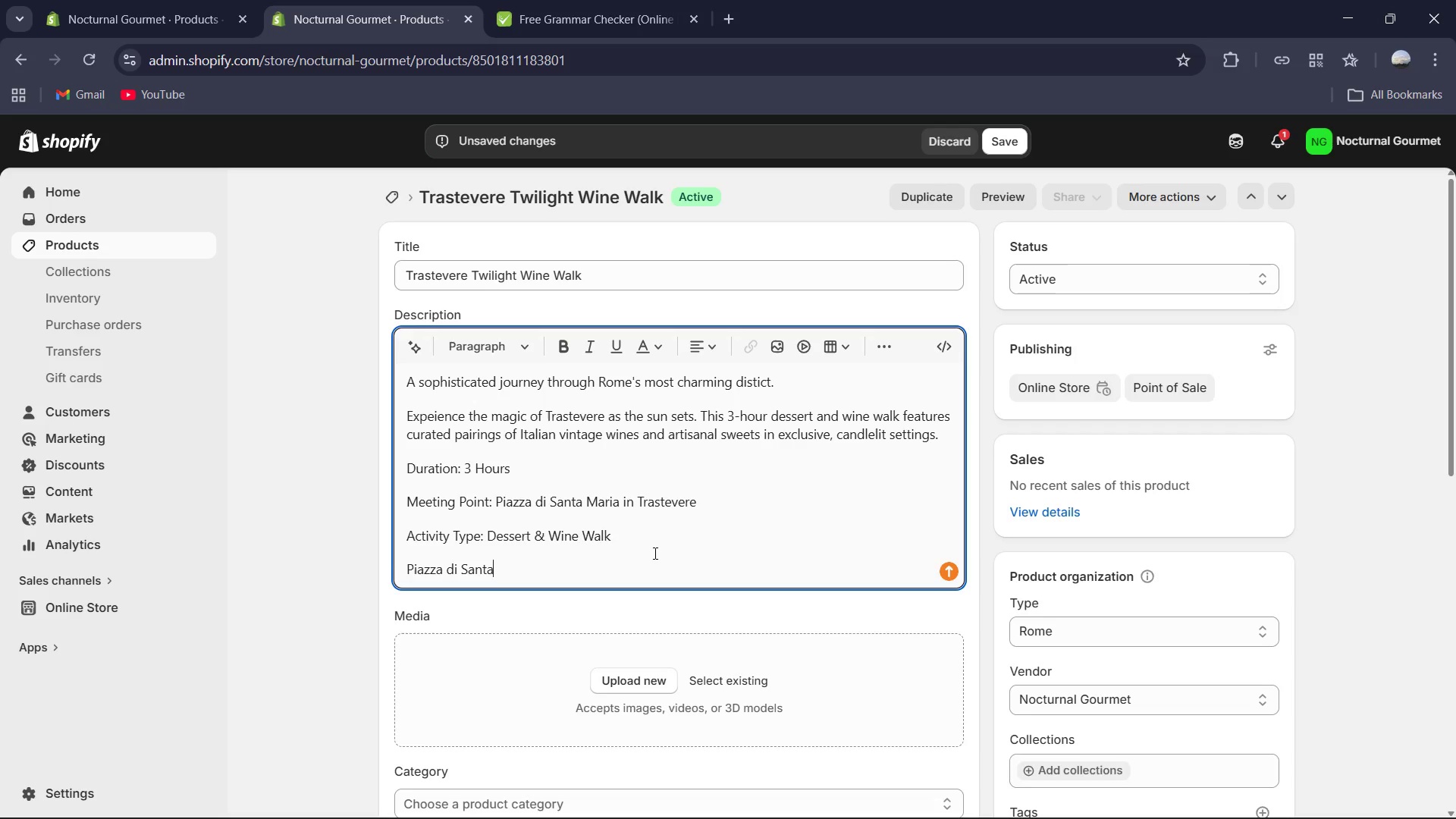 
key(Backspace)
 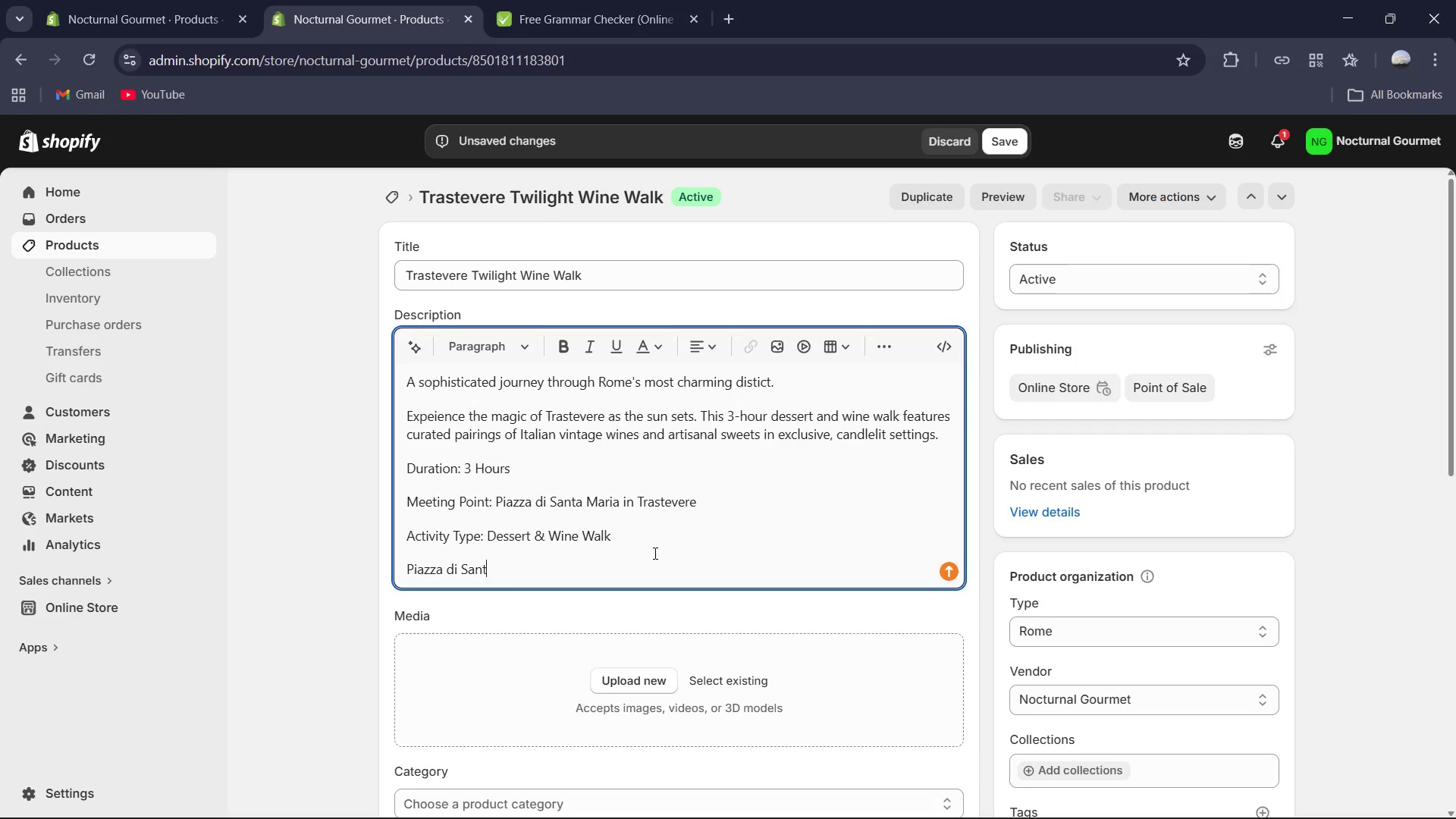 
key(Backspace)
 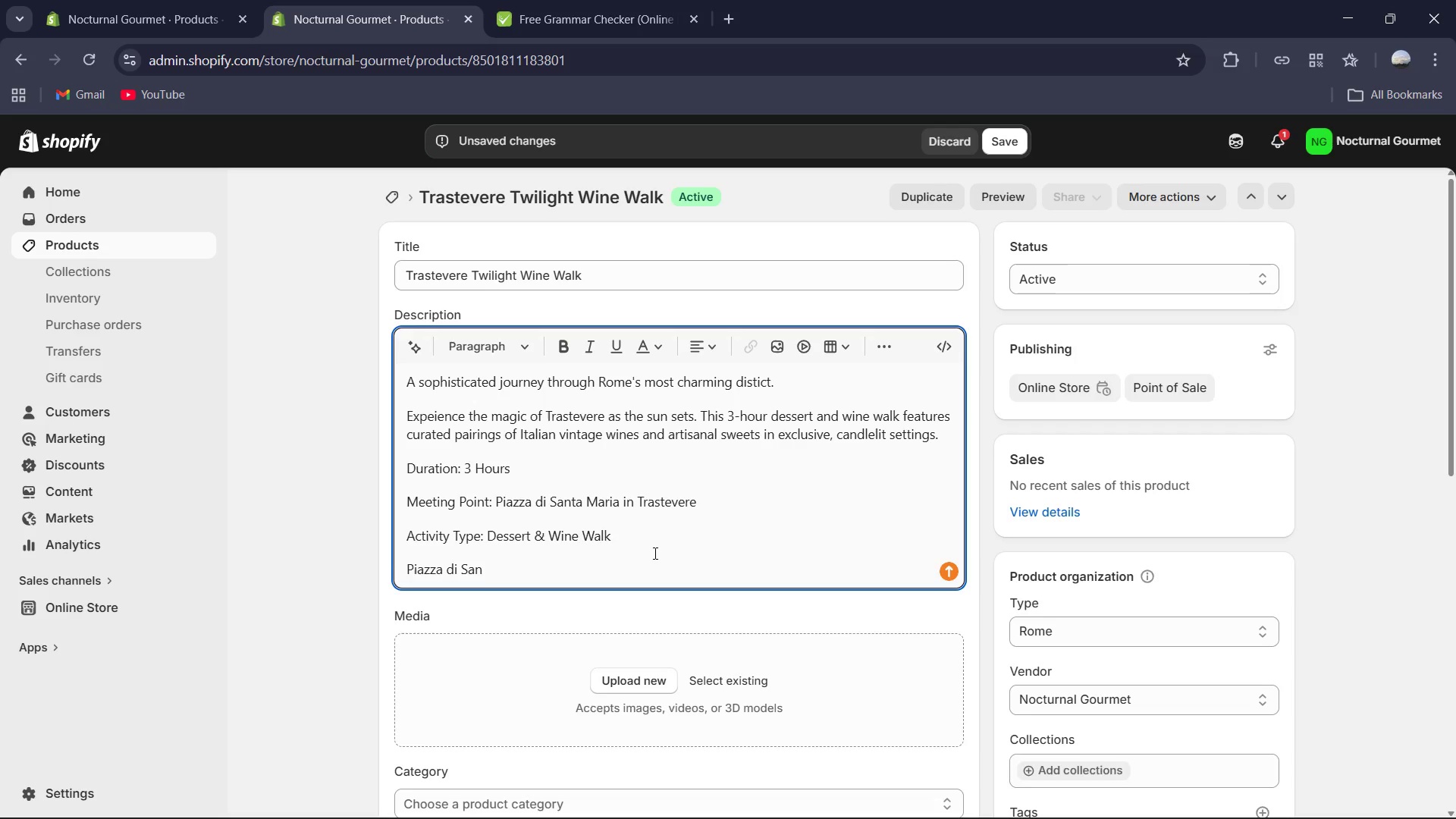 
key(Backspace)
 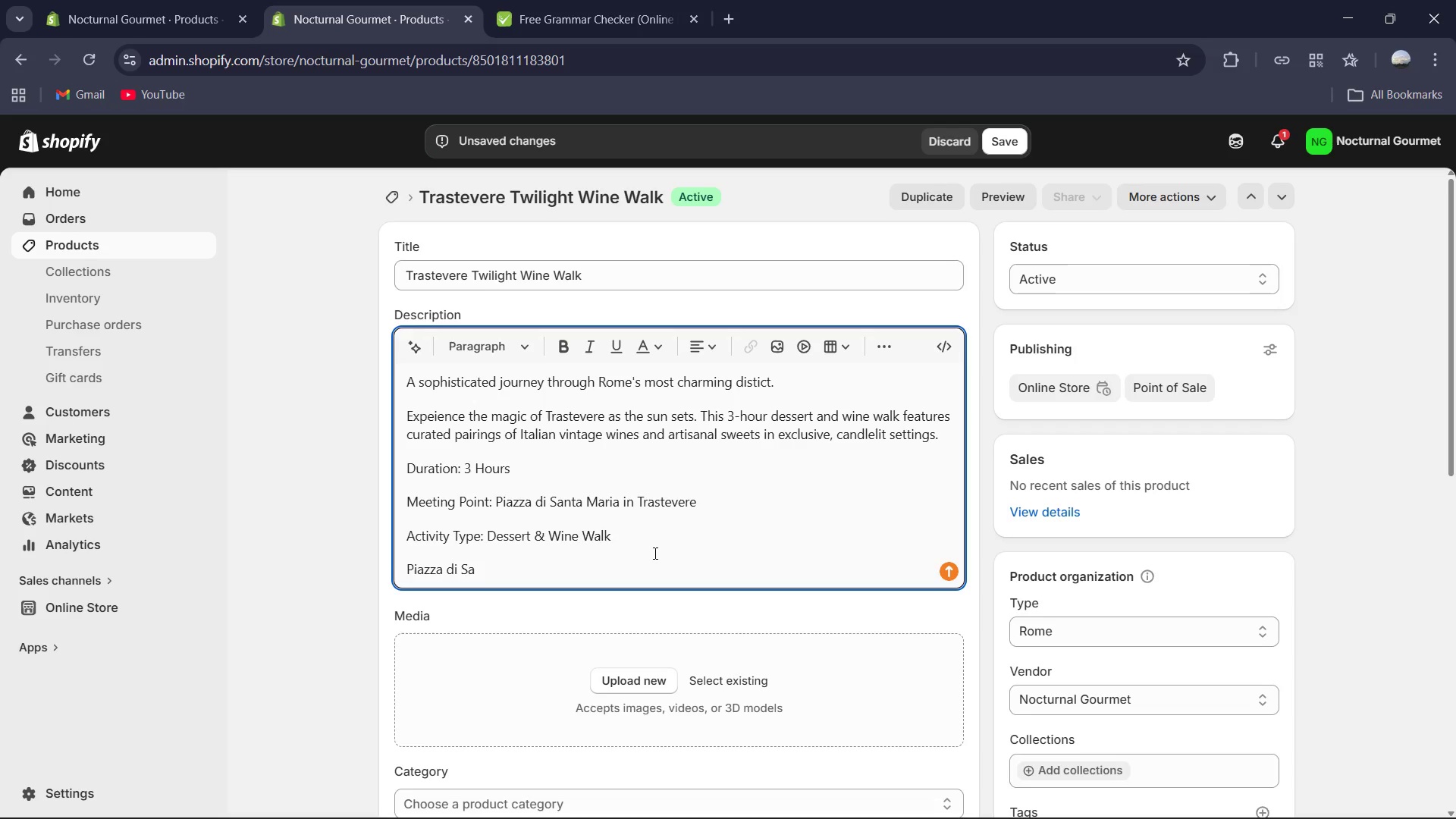 
key(Backspace)
 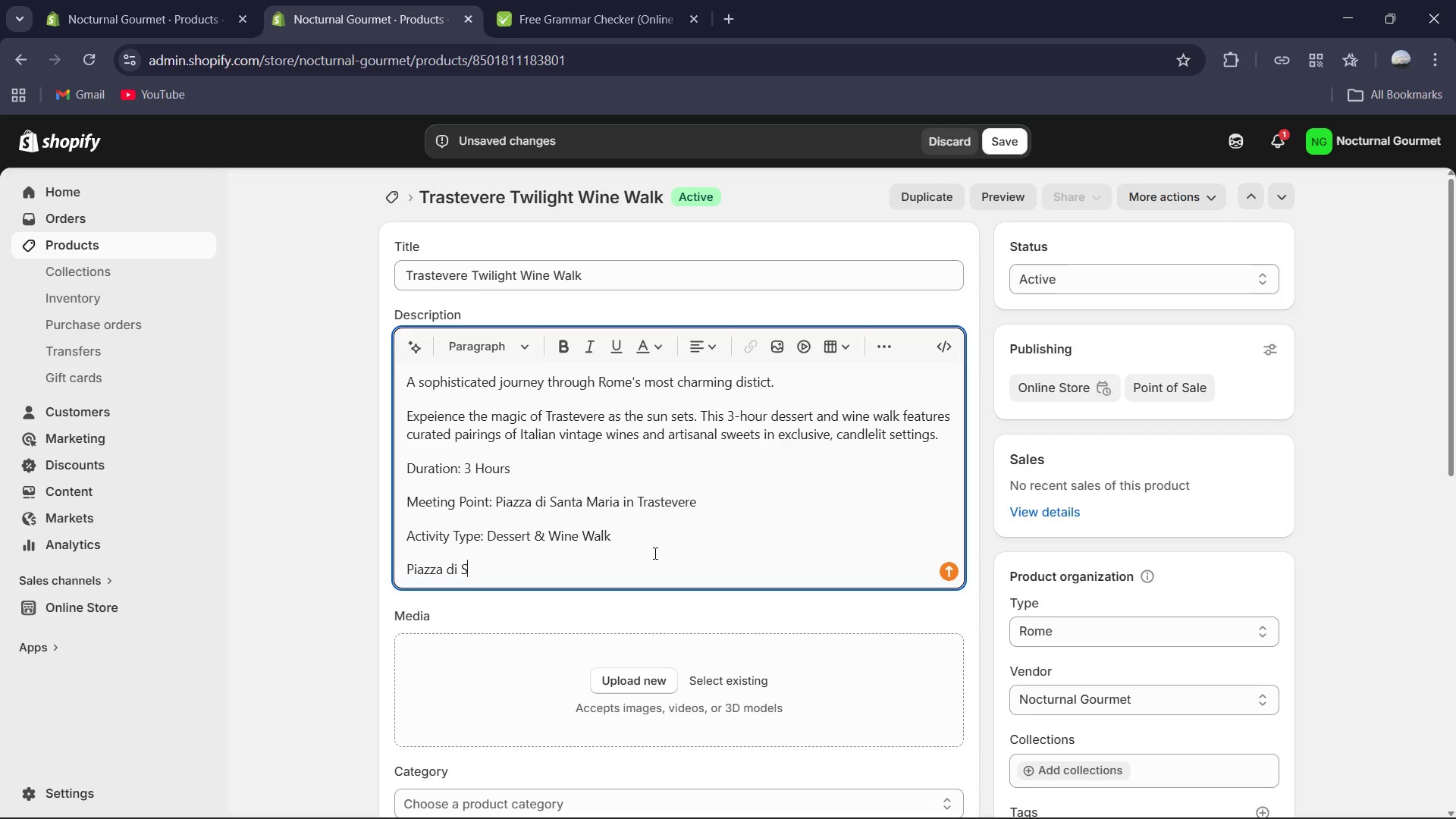 
key(Backspace)
 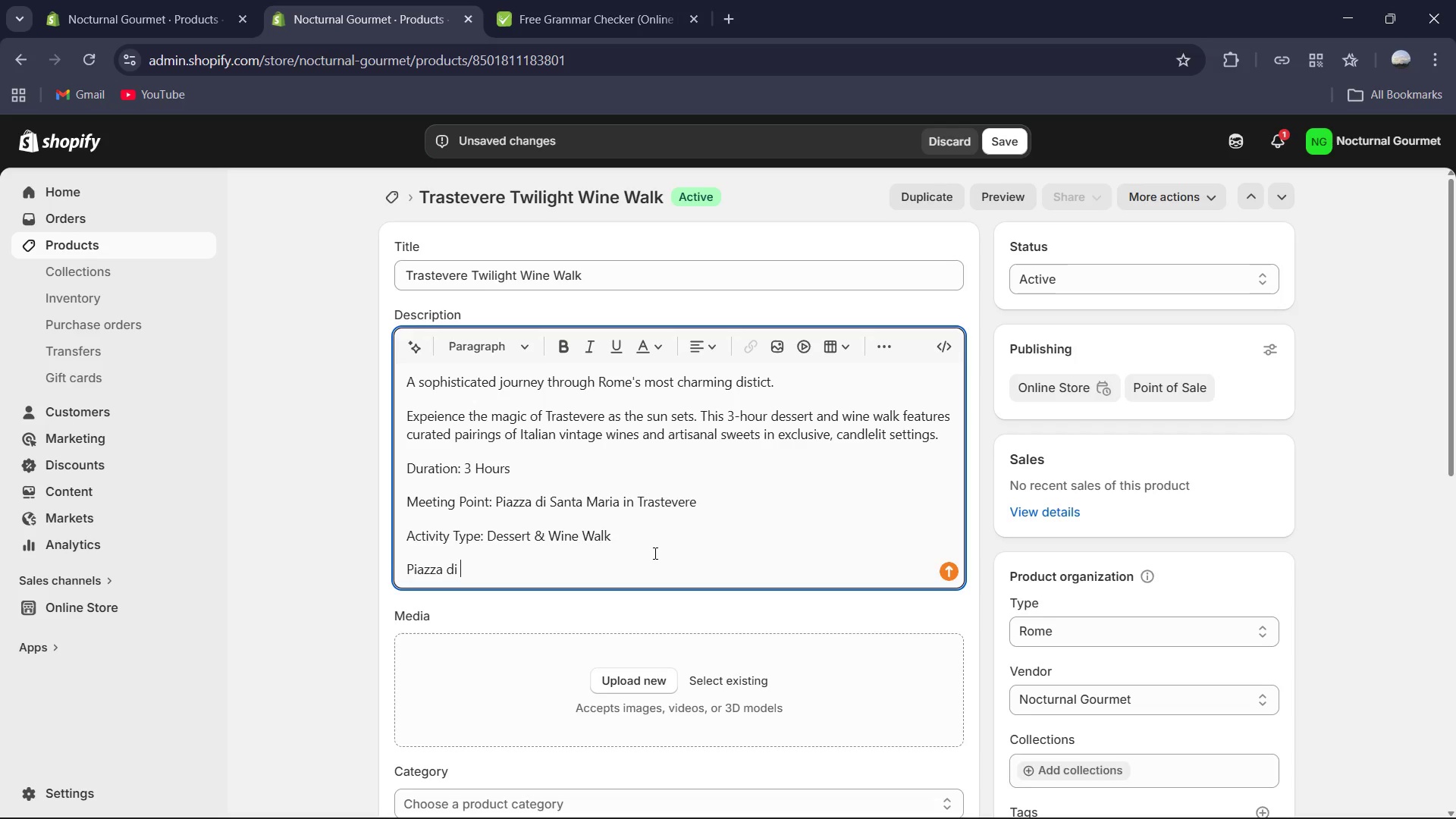 
key(Backspace)
 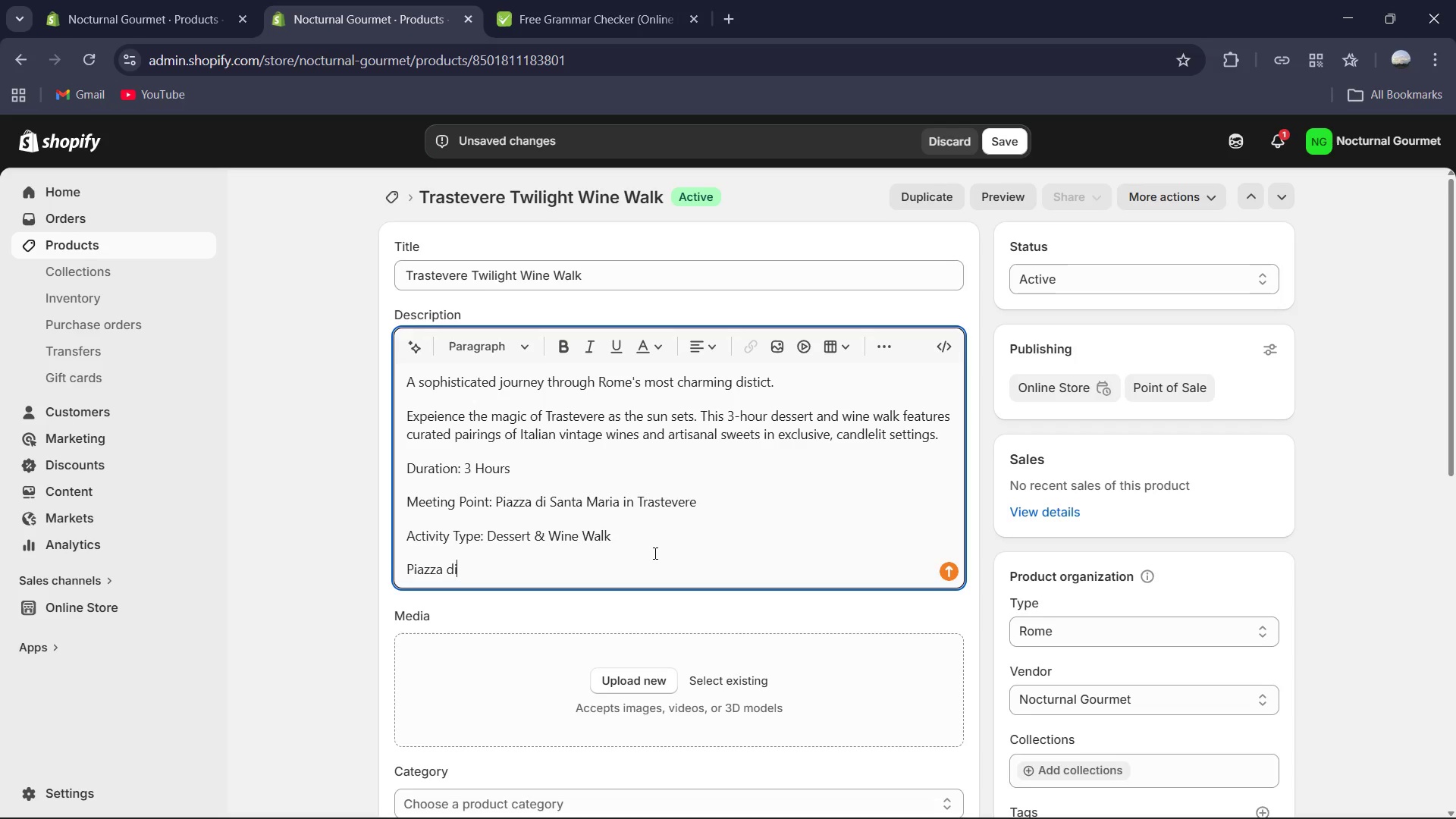 
key(Backspace)
 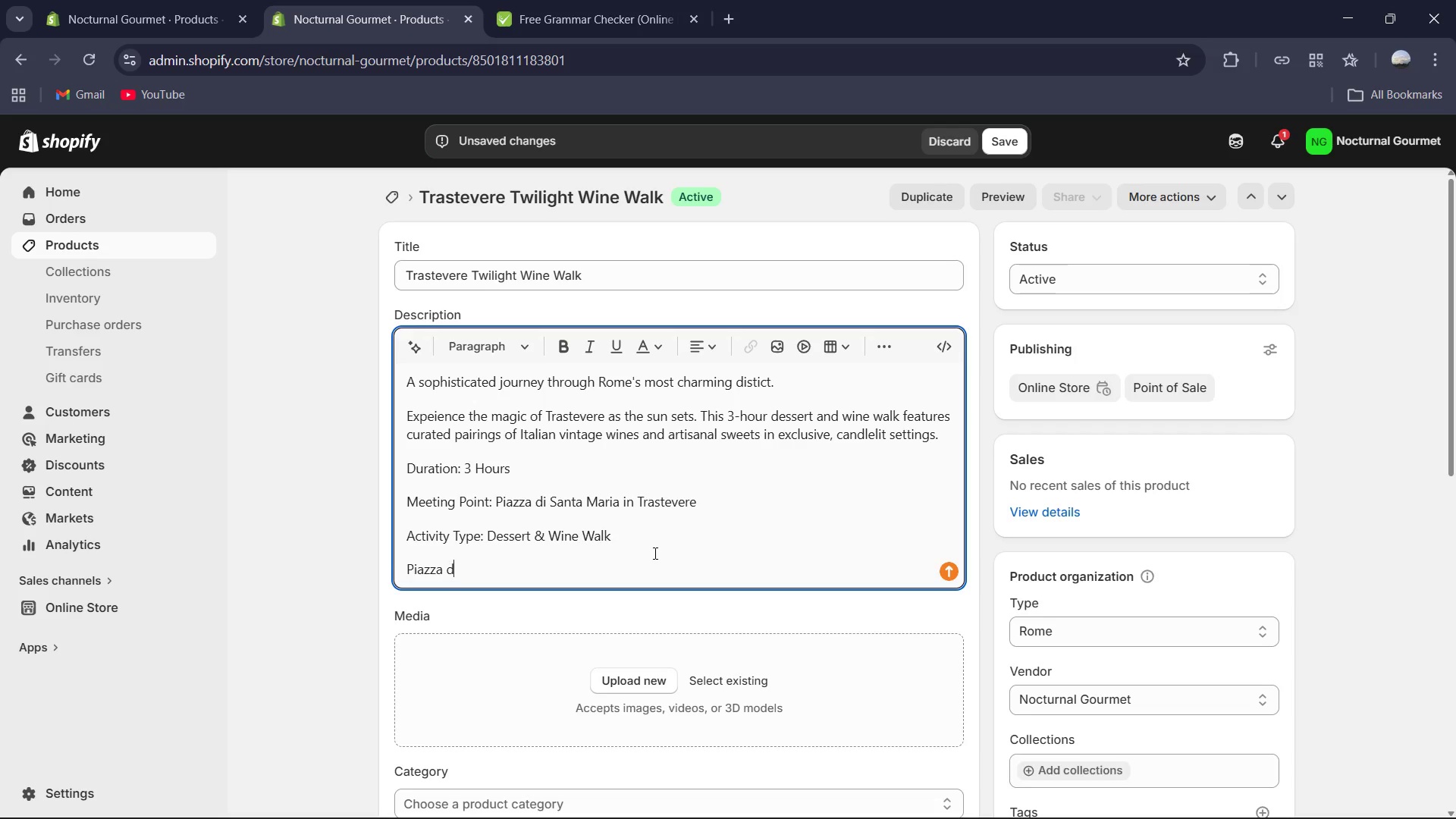 
key(Backspace)
 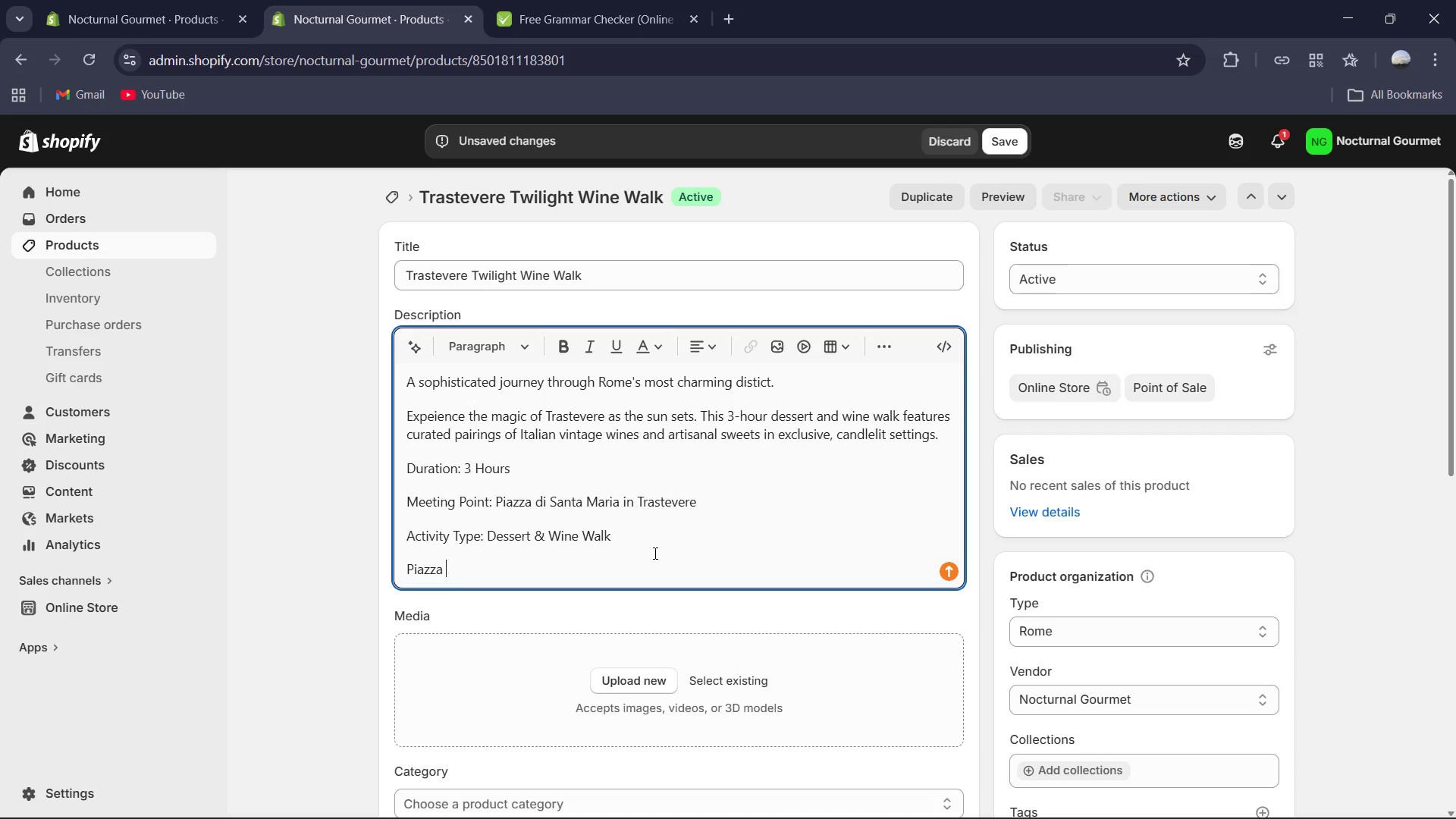 
key(Backspace)
 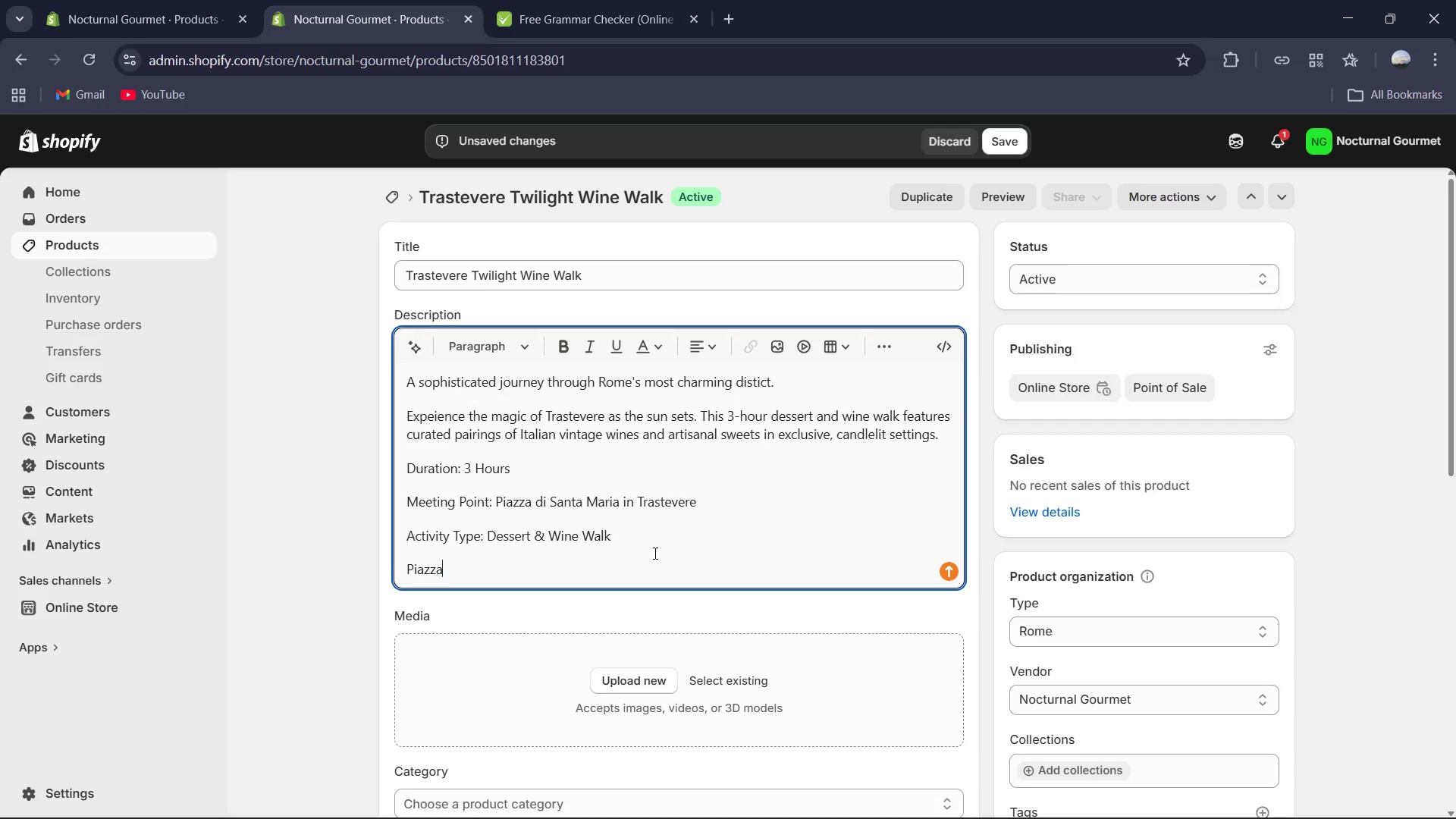 
key(Backspace)
 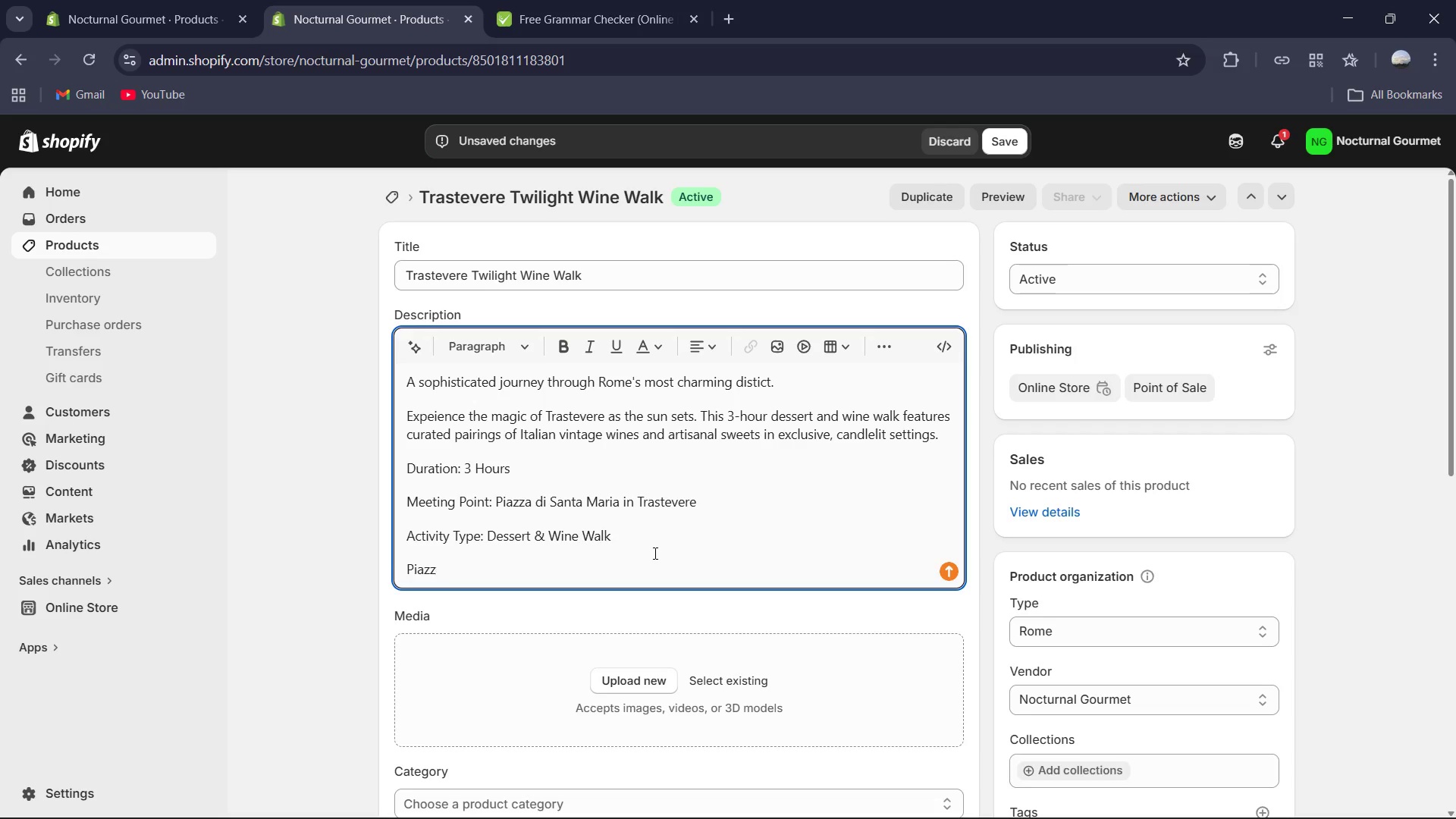 
key(Backspace)
 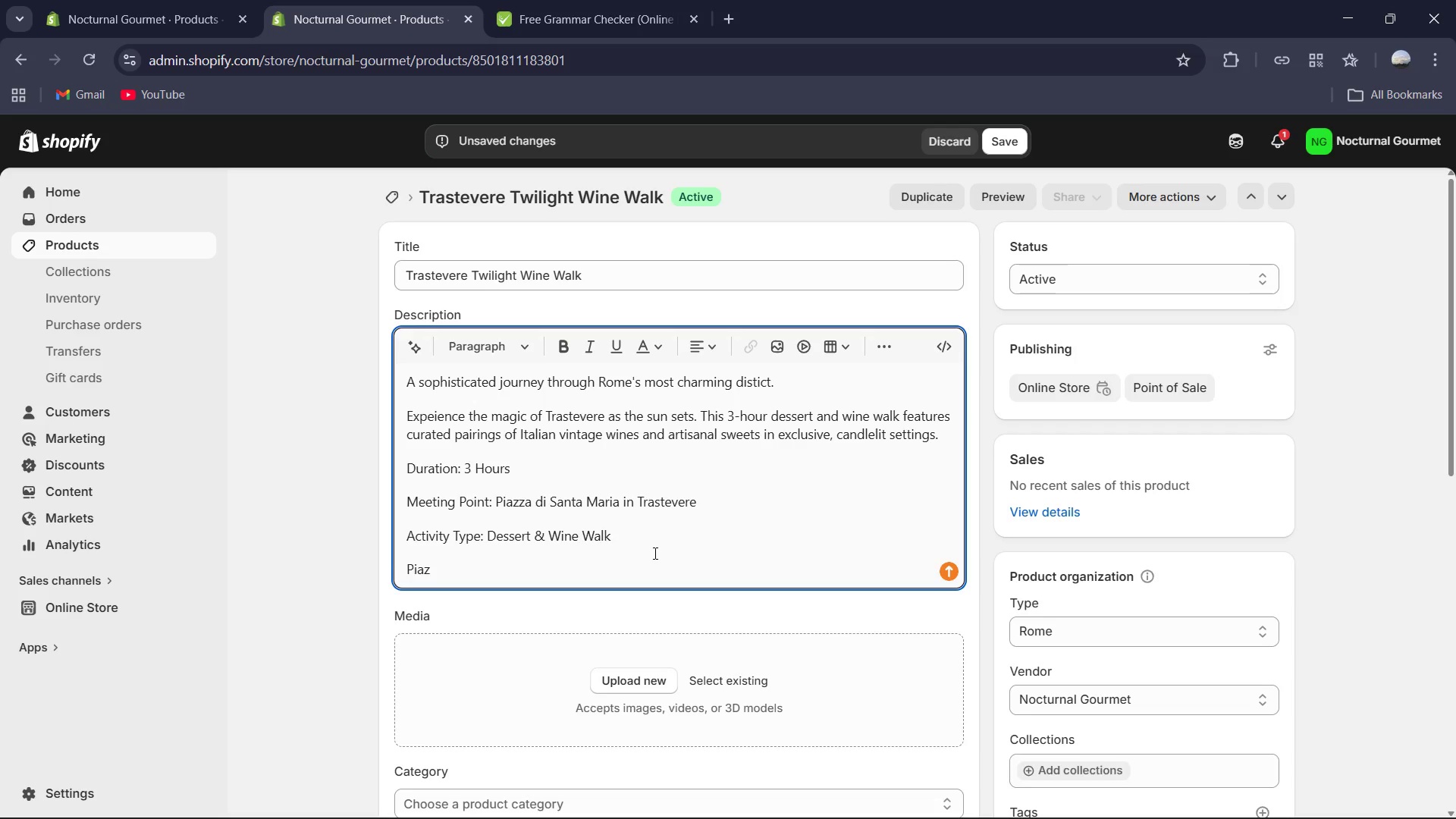 
key(Backspace)
 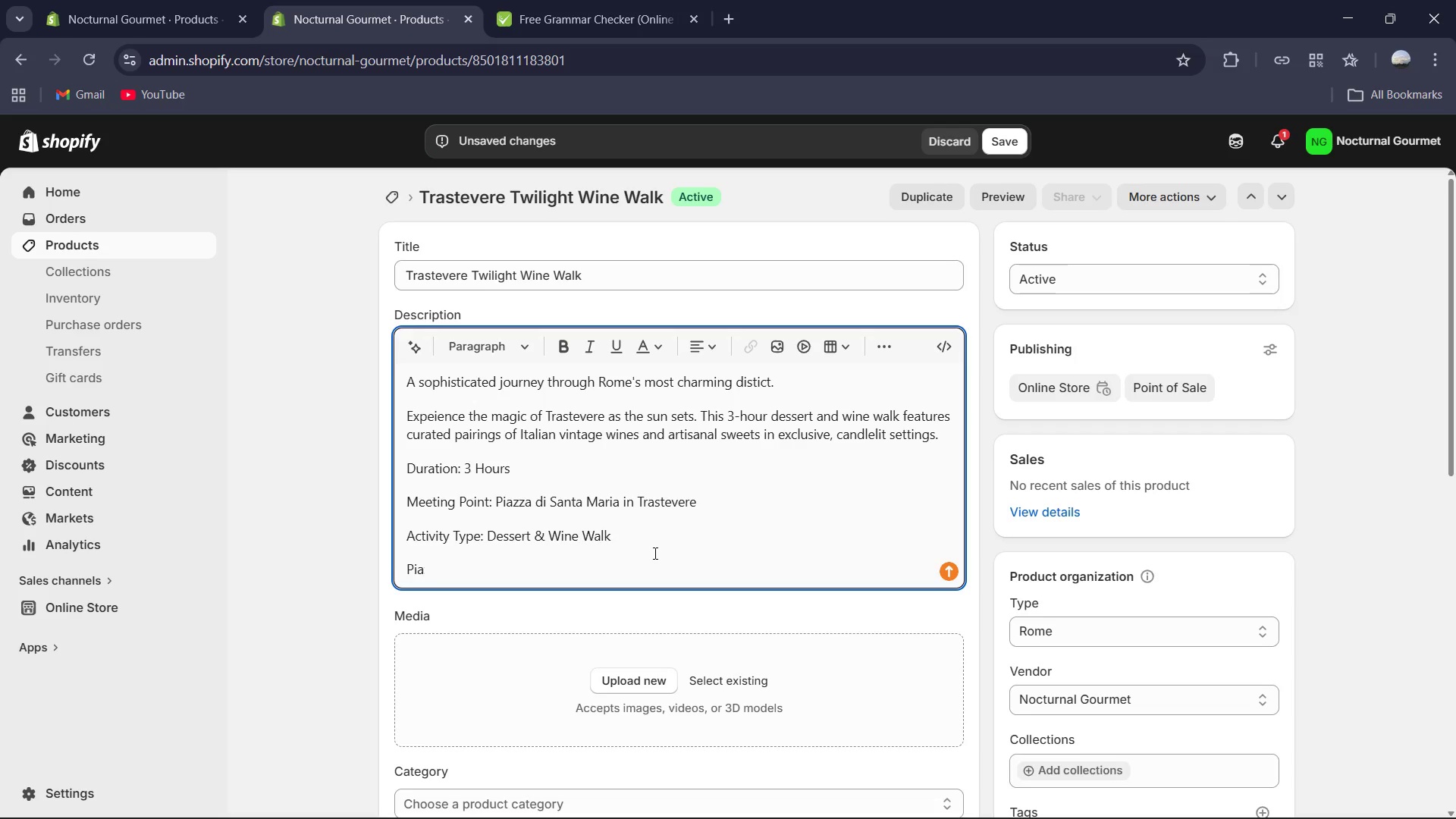 
key(Backspace)
 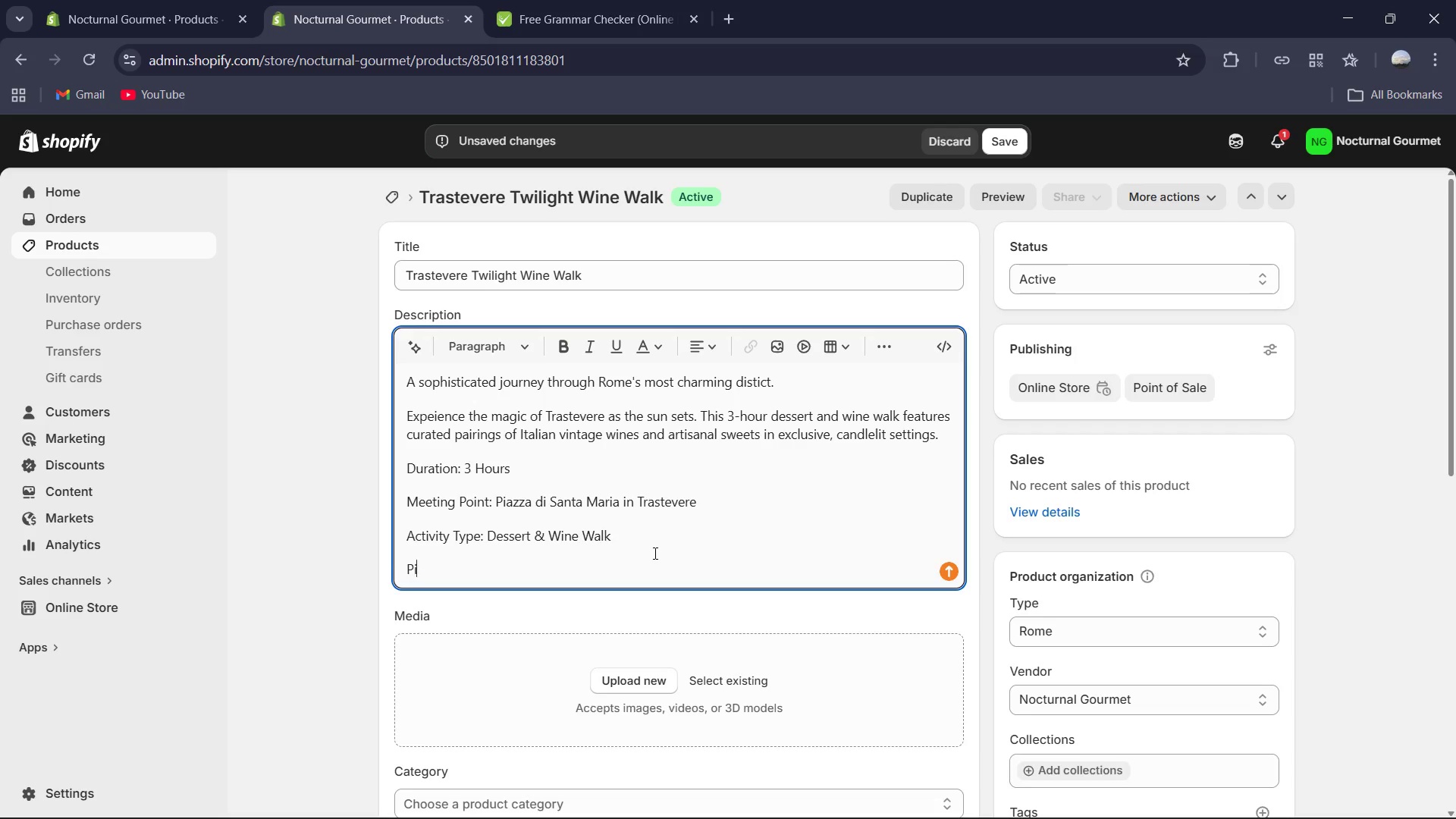 
key(Backspace)
 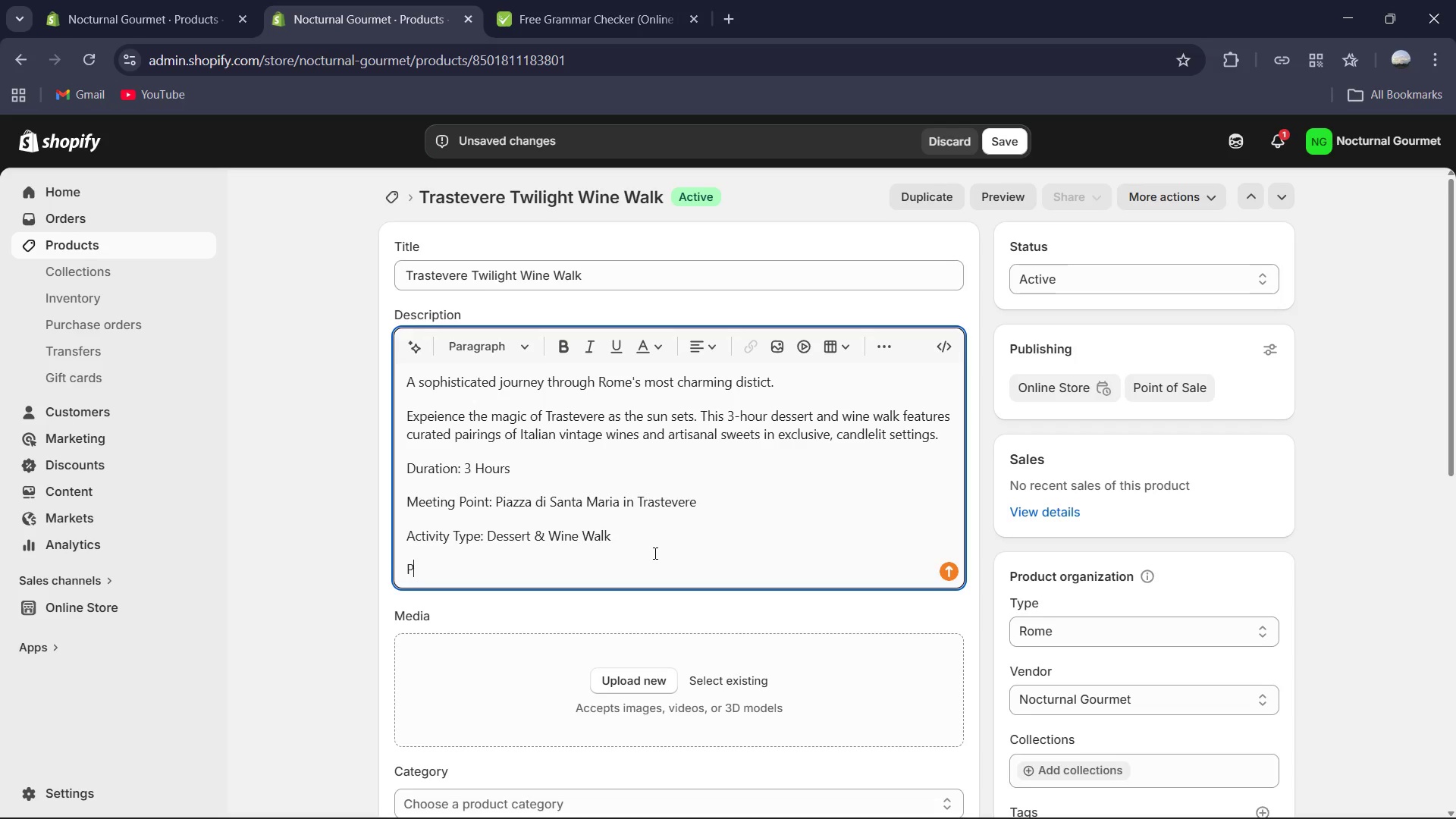 
key(Backspace)
 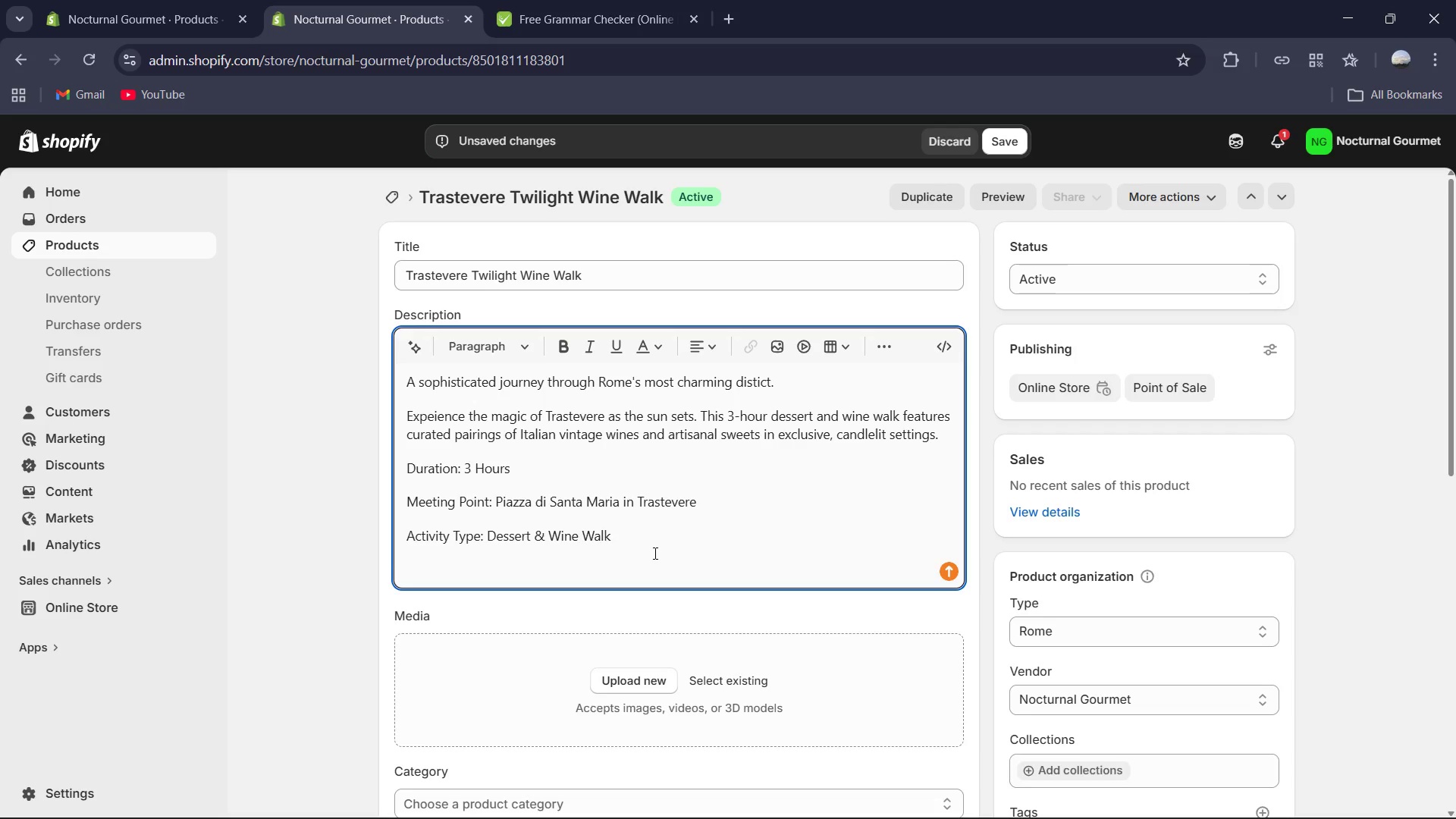 
key(Backspace)
 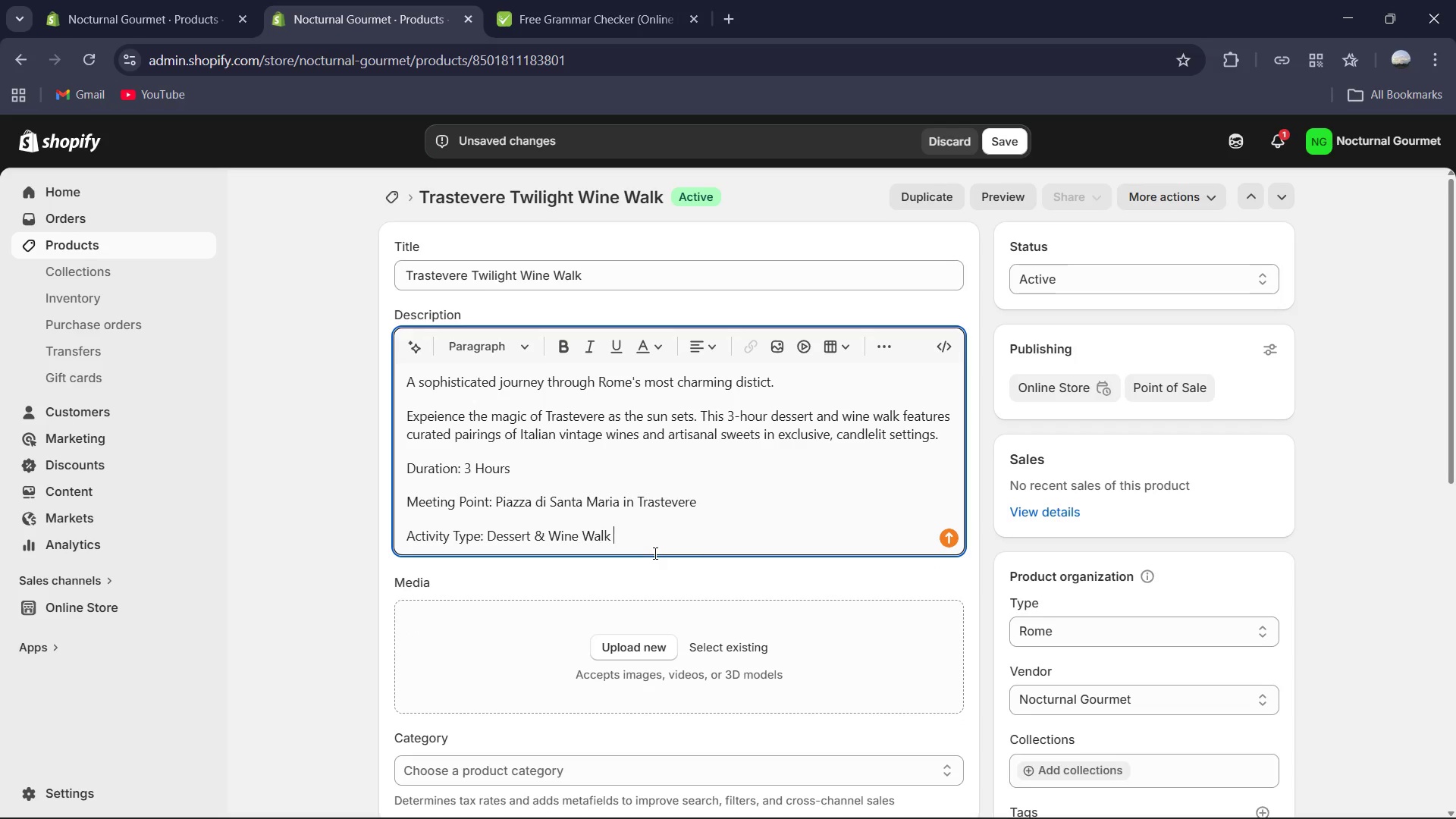 
key(Control+A)
 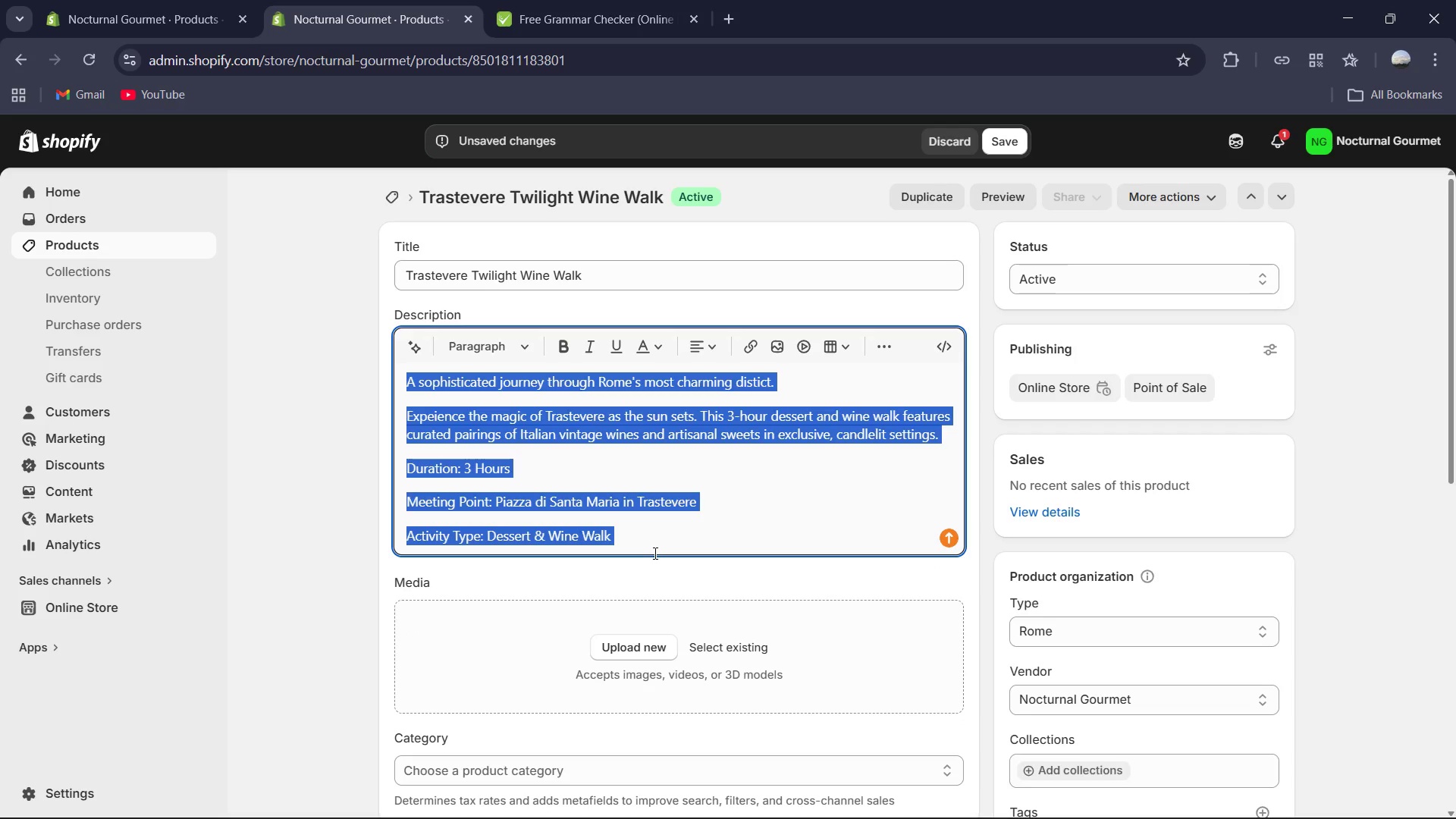 
key(Control+C)
 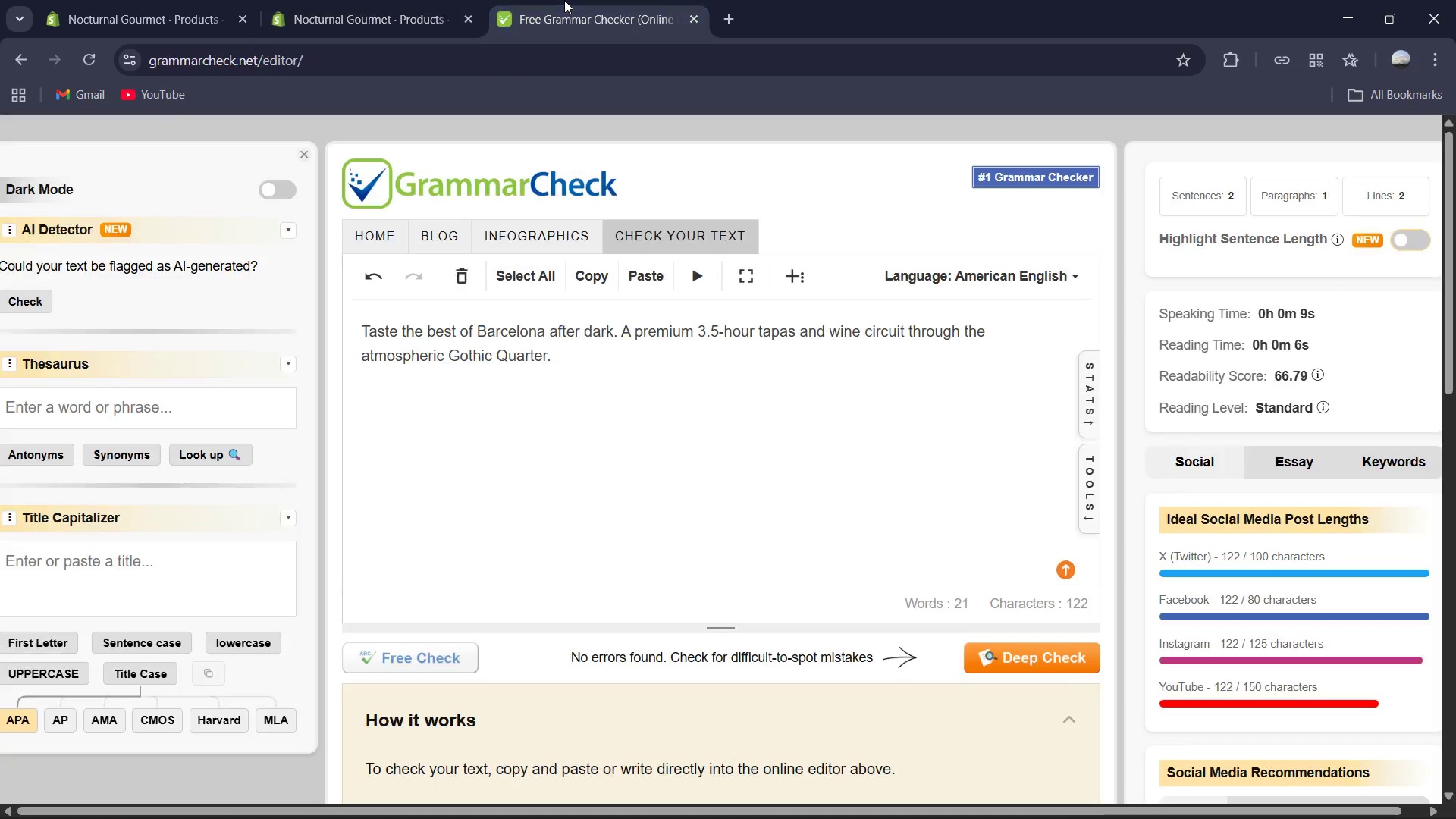 
left_click([703, 499])
 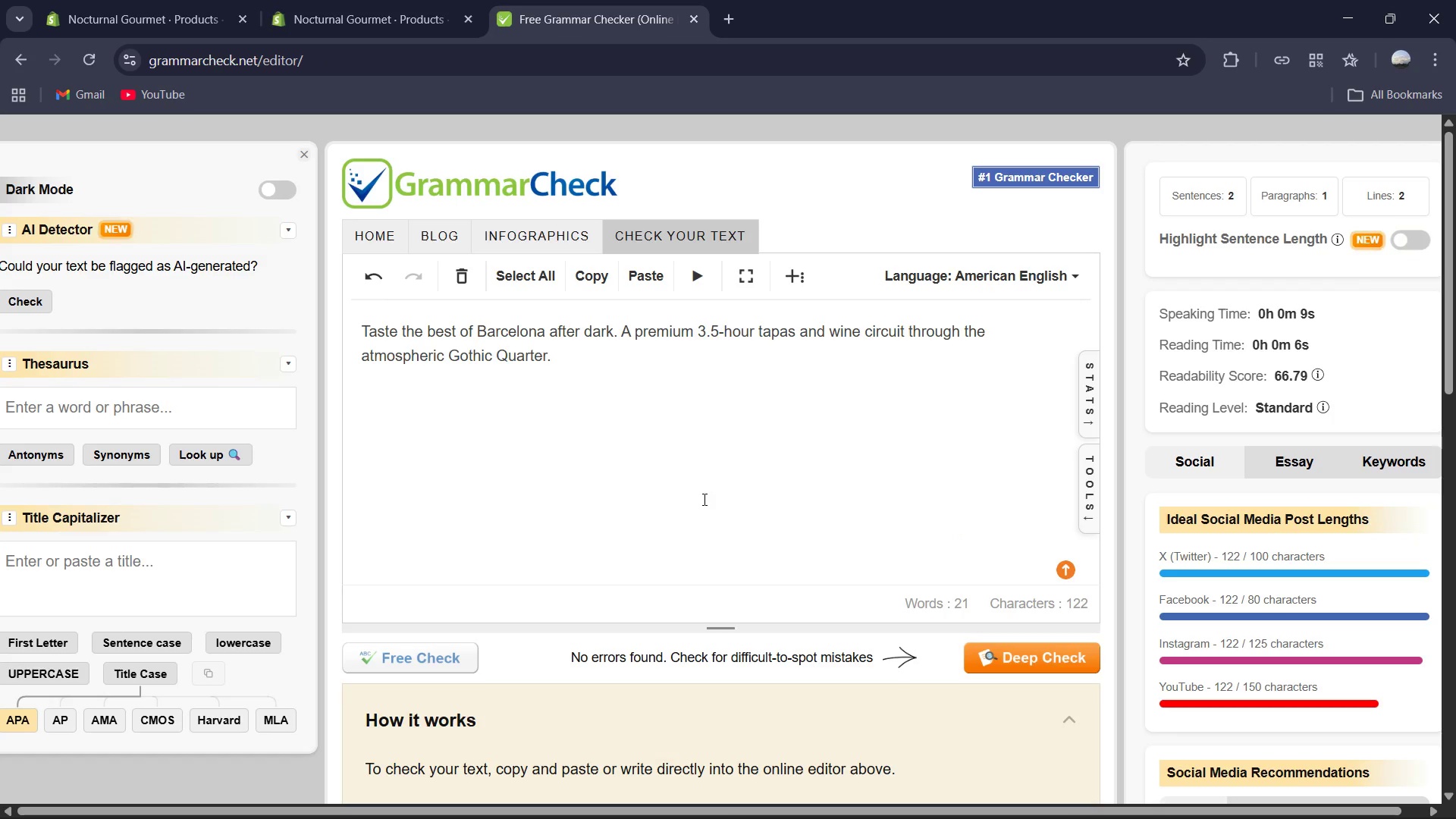 
key(Control+A)
 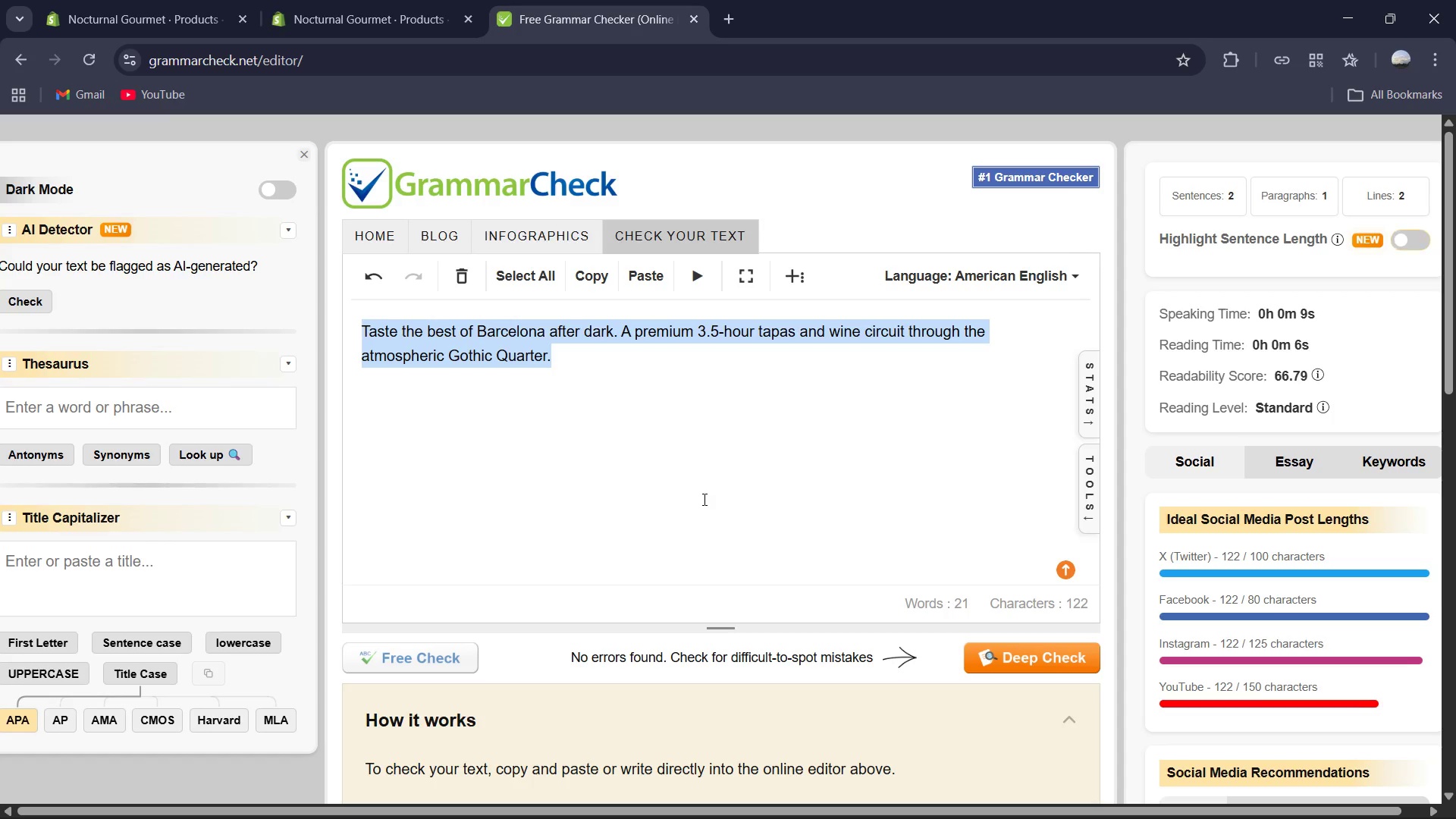 
key(Control+V)
 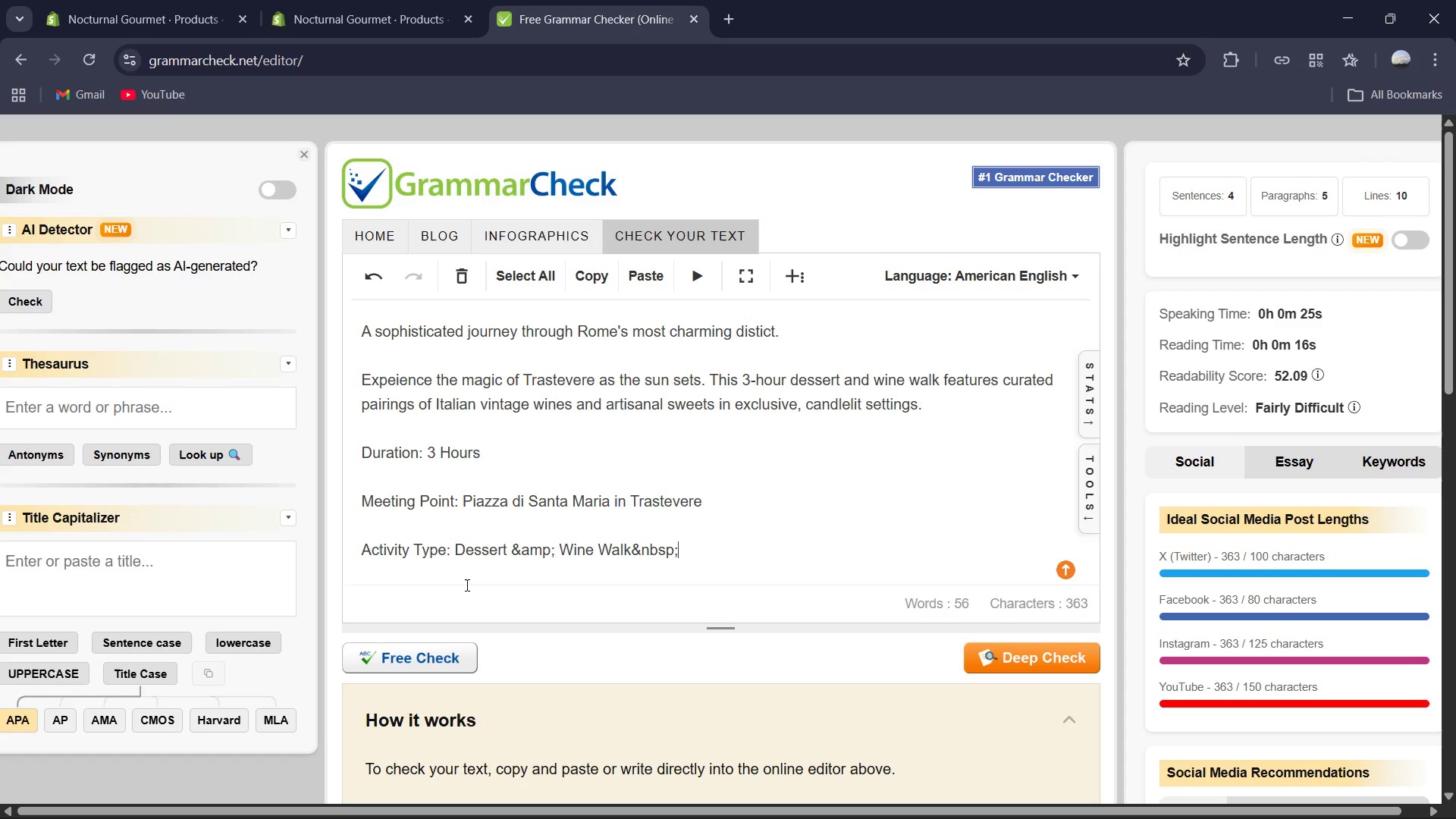 
left_click([454, 661])
 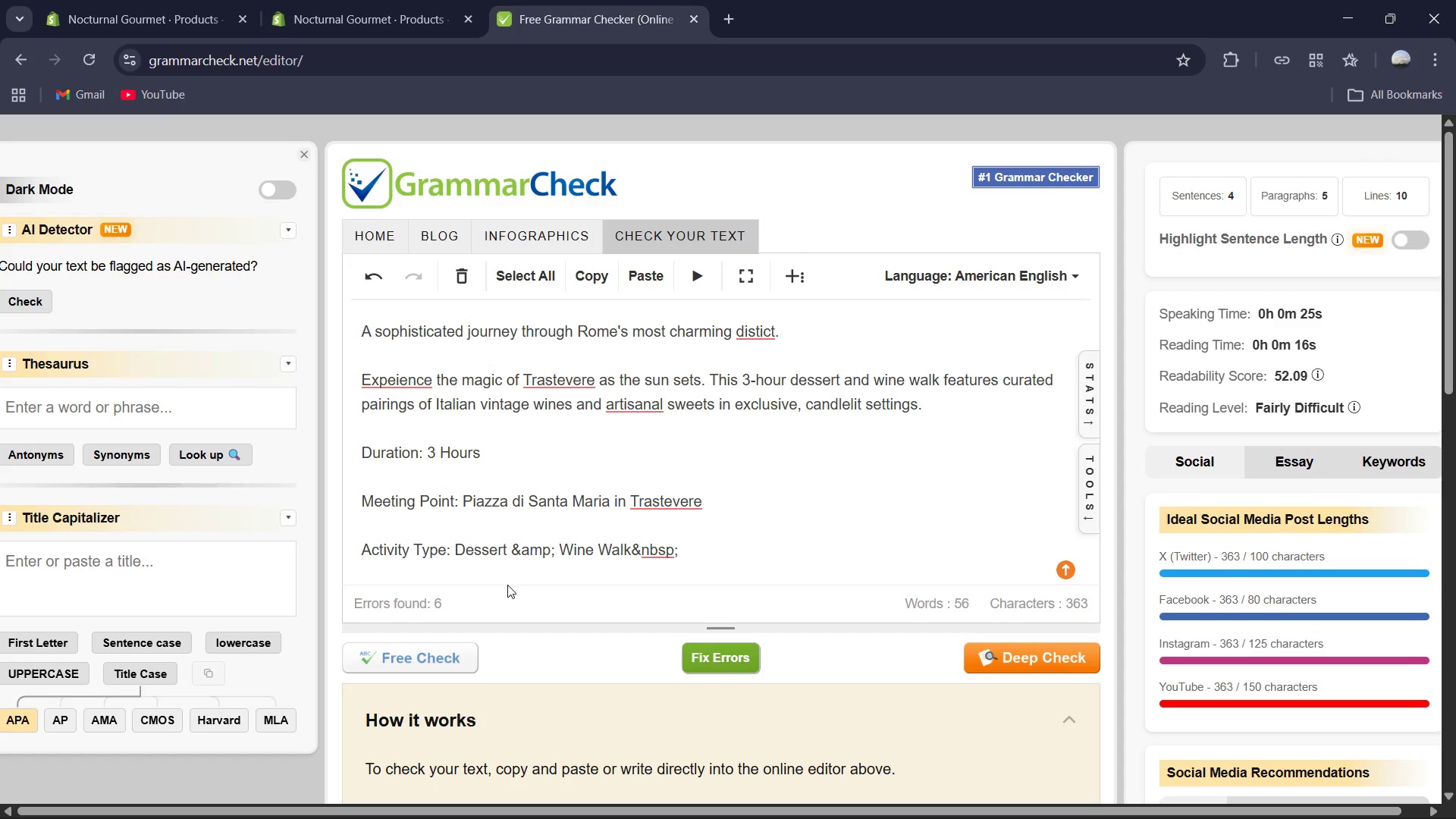 
wait(10.59)
 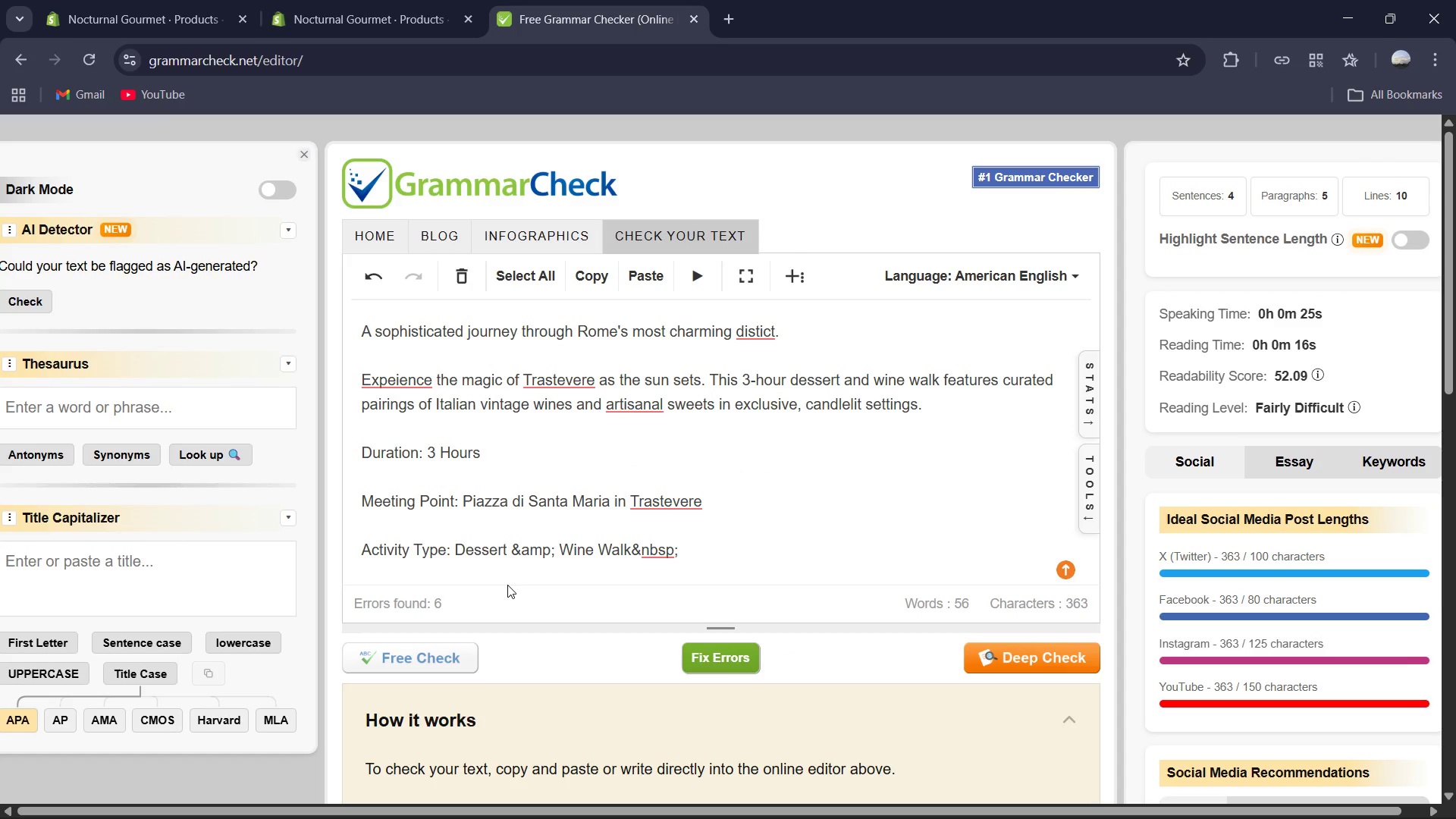 
left_click([758, 328])
 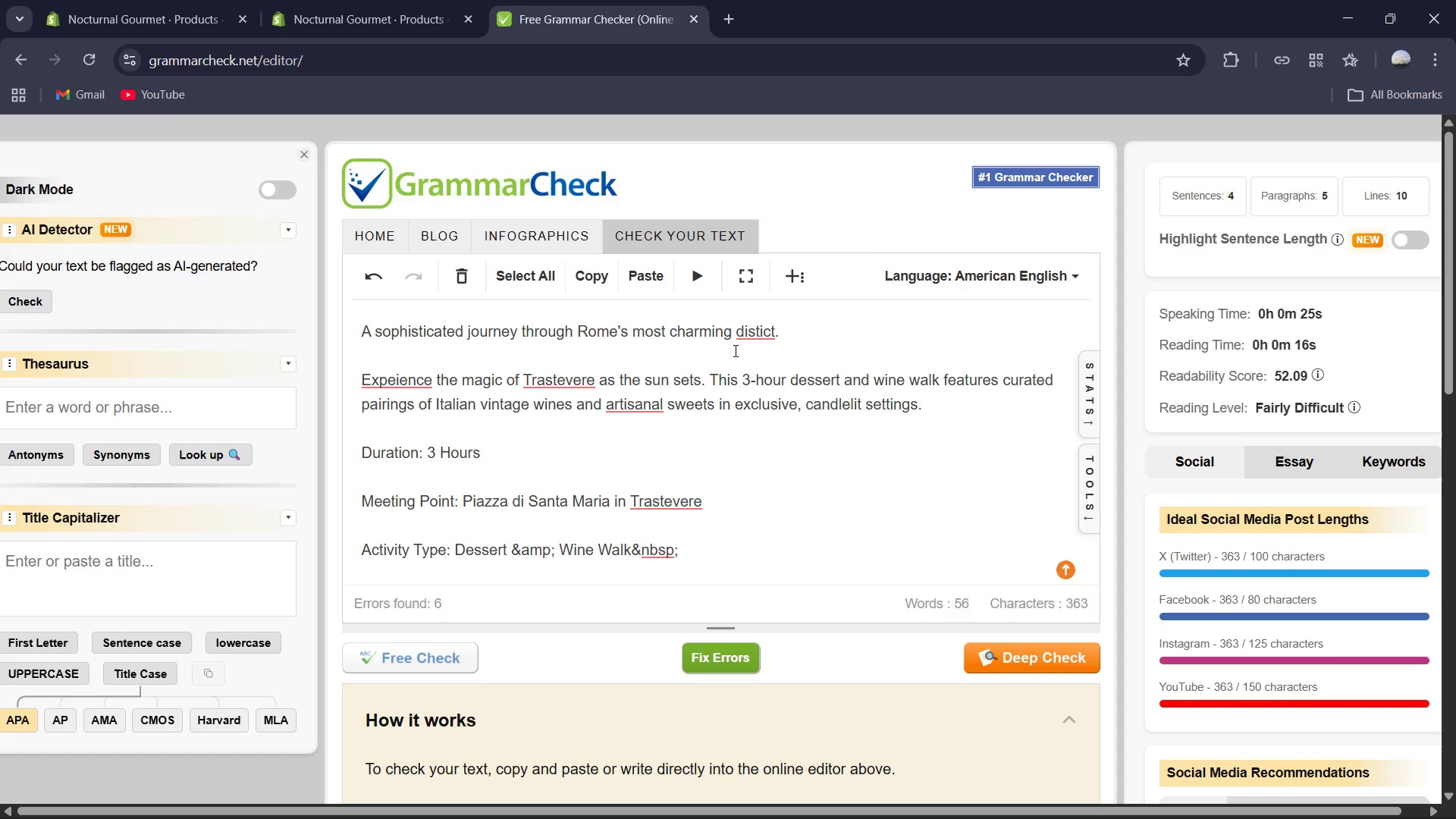 
left_click([745, 337])
 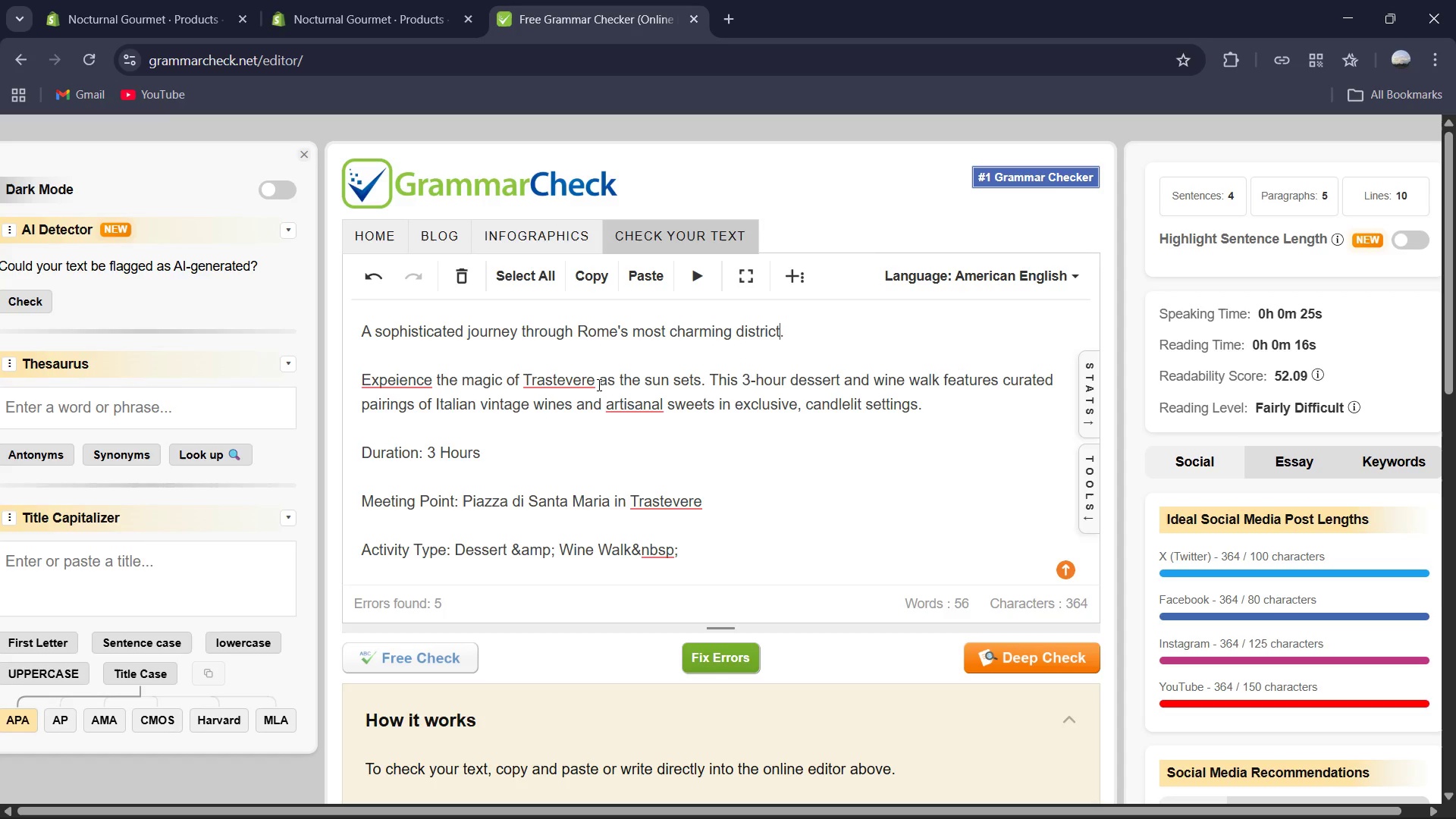 
double_click([566, 377])
 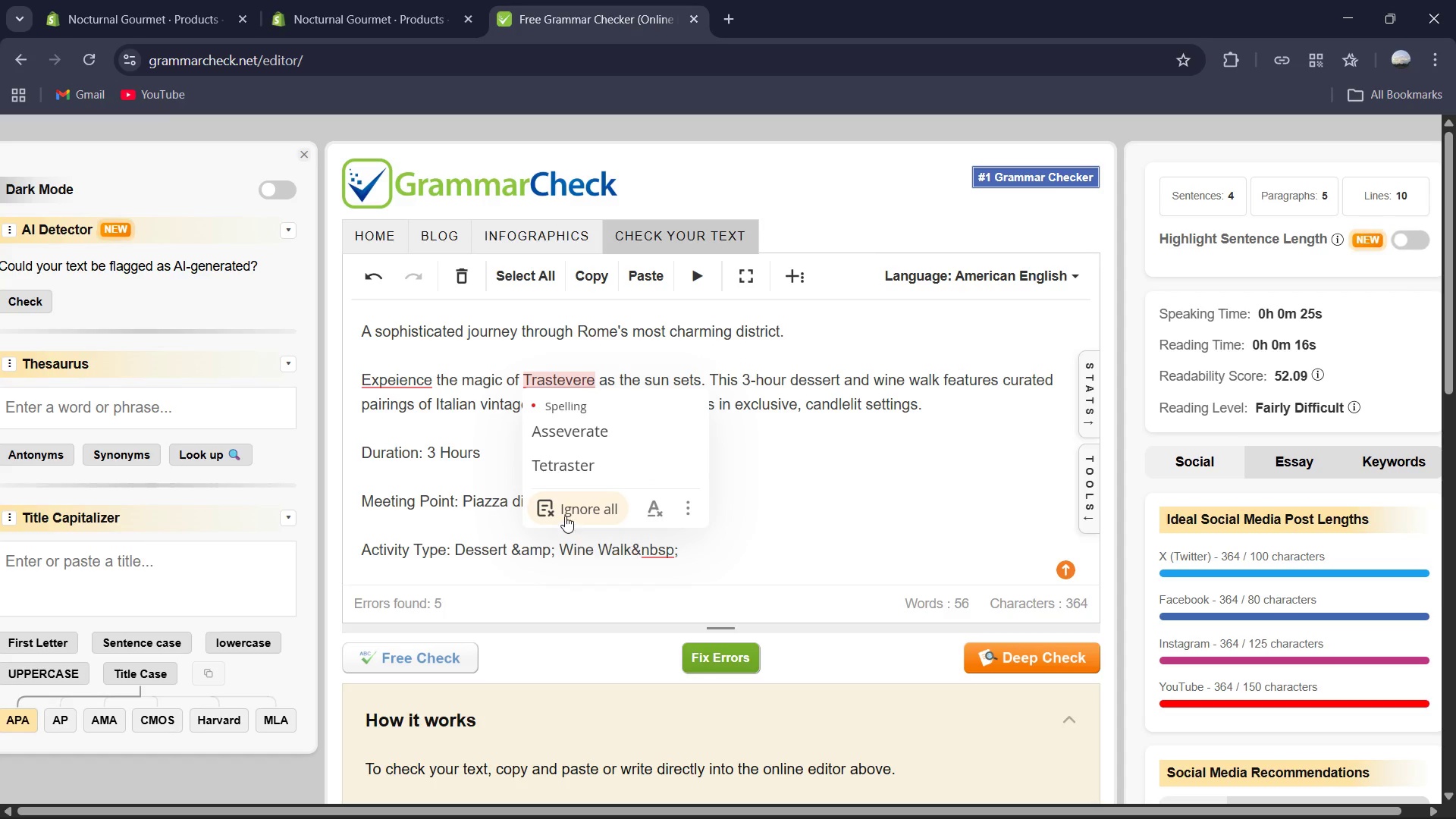 
wait(10.19)
 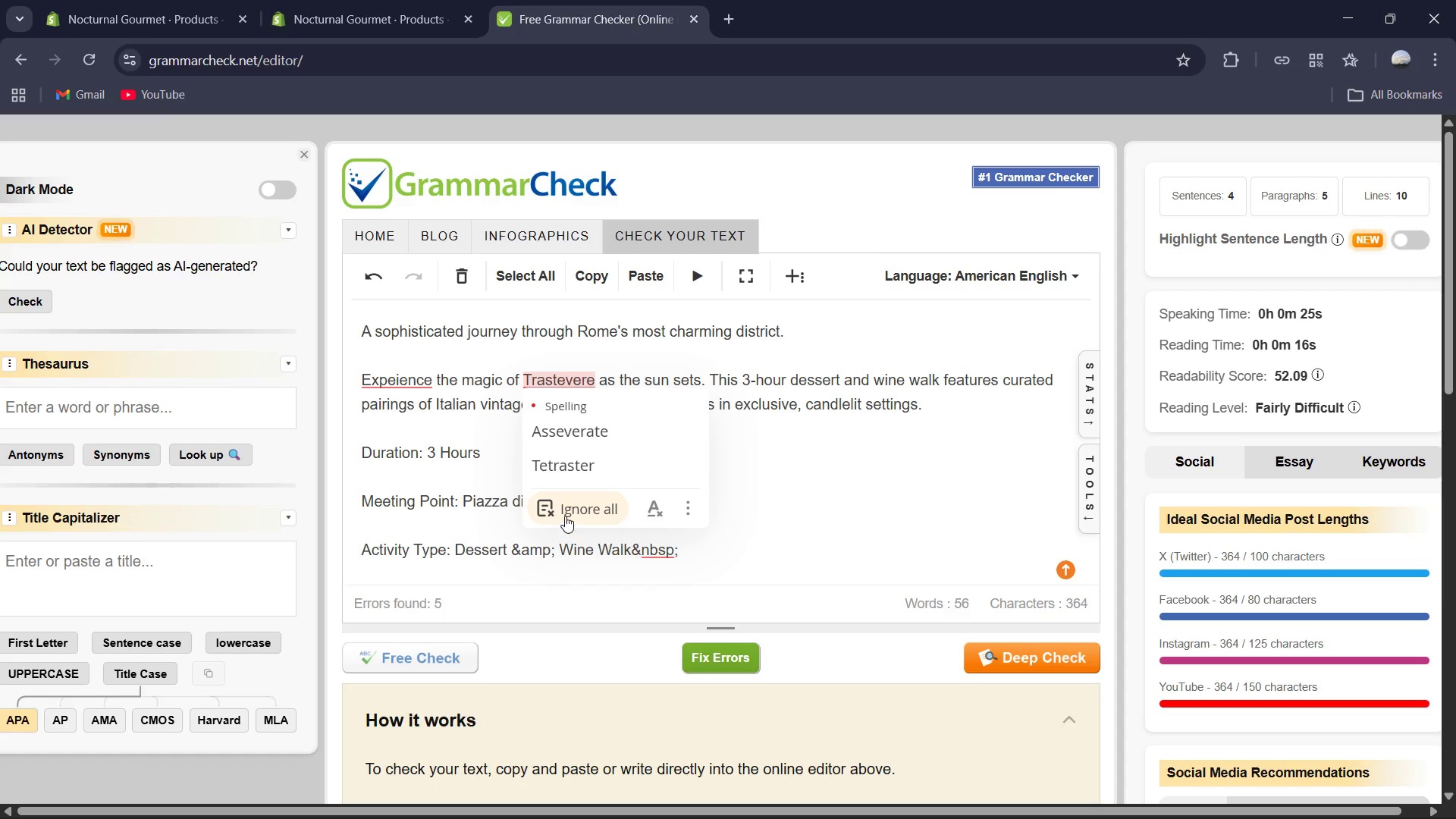 
left_click([565, 516])
 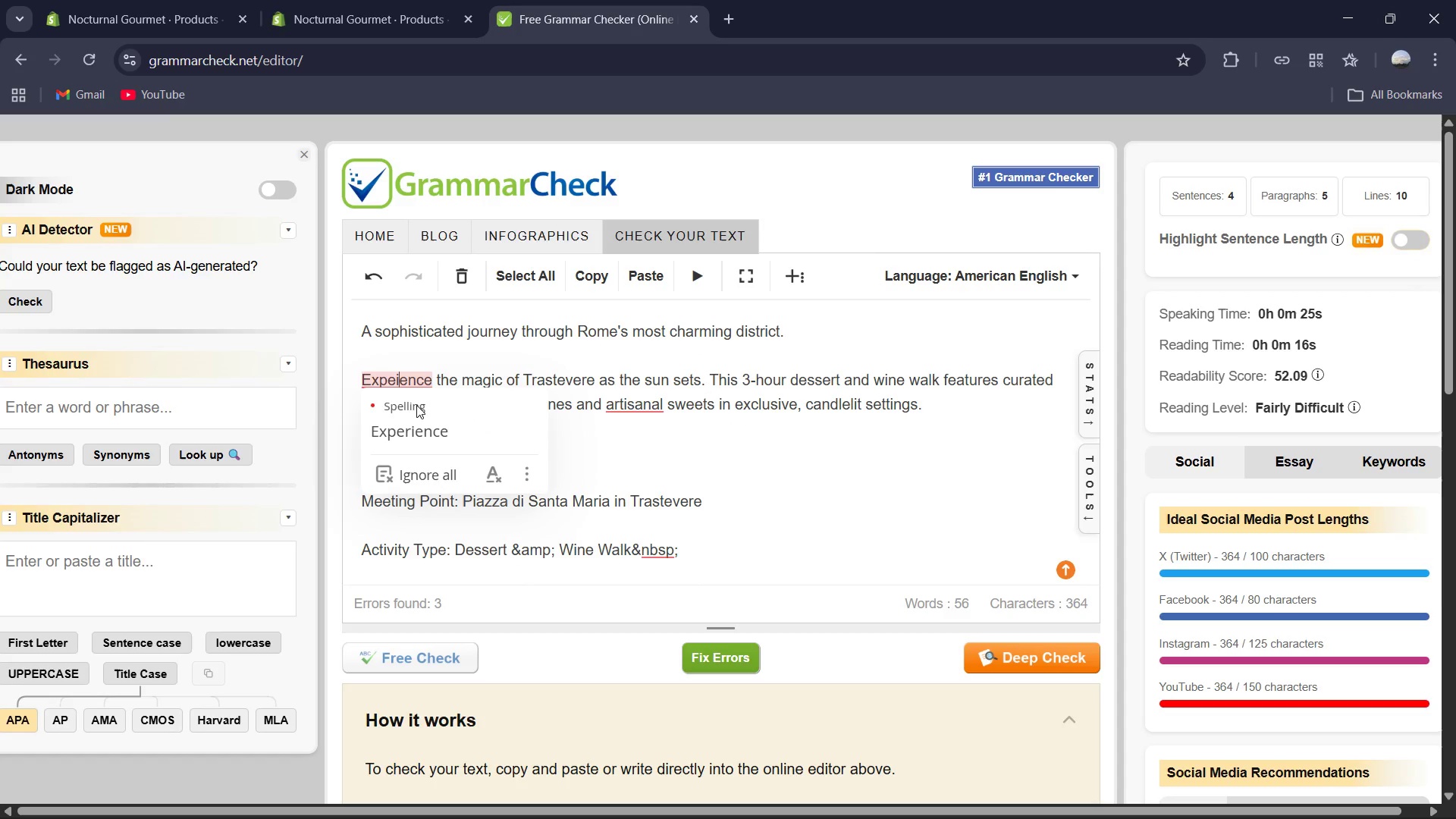 
left_click([418, 421])
 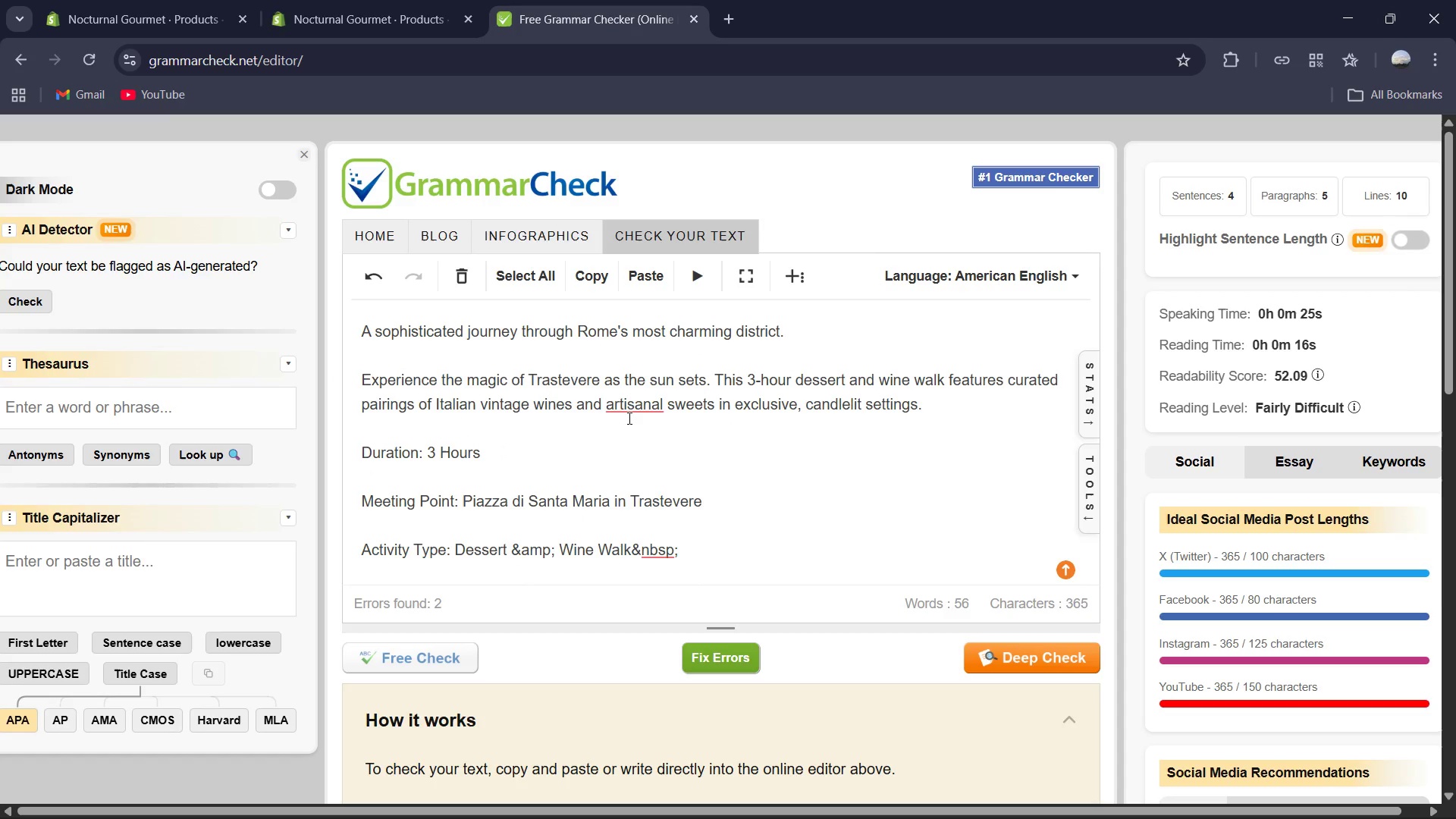 
left_click([640, 402])
 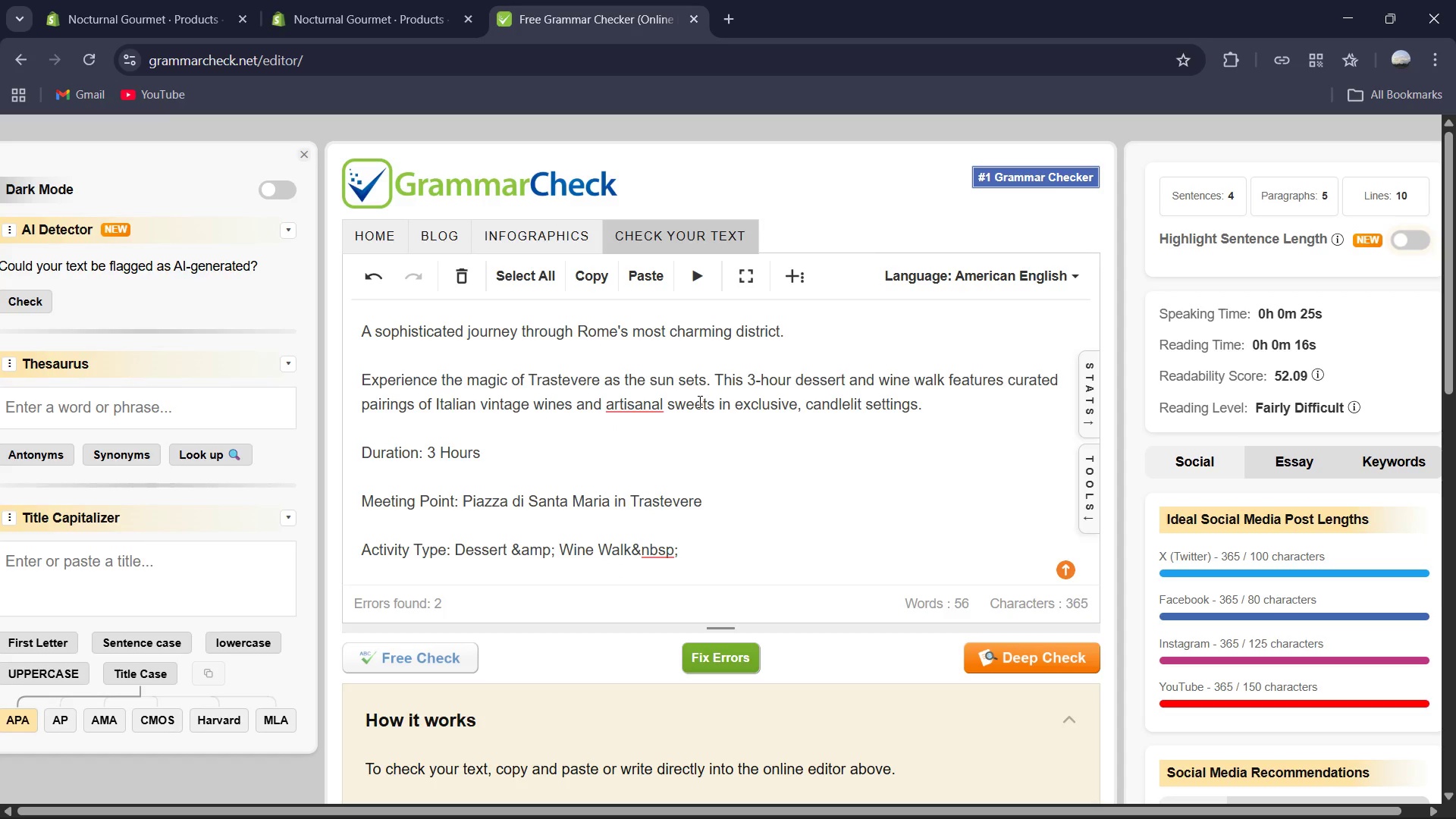 
wait(10.02)
 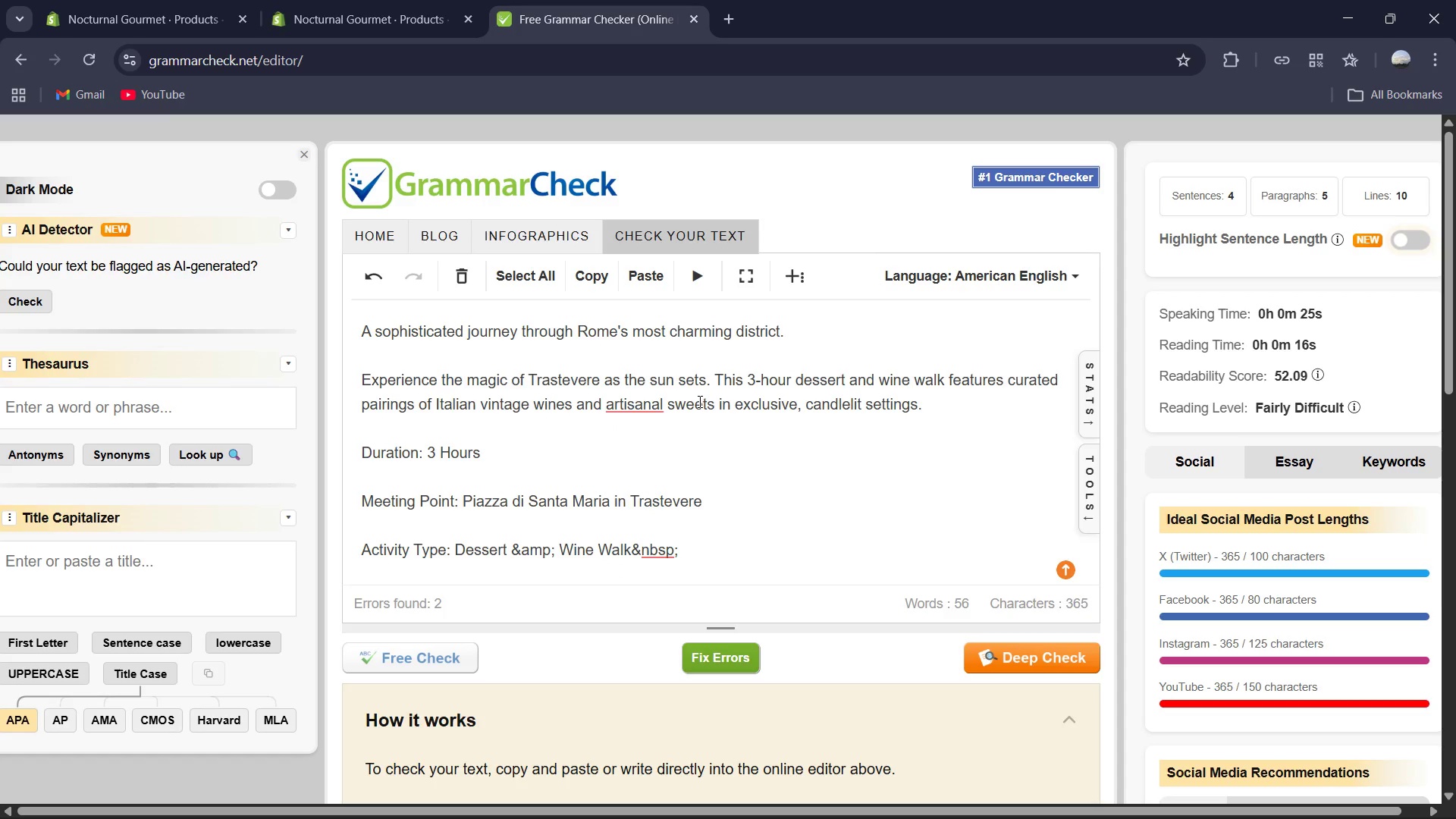 
left_click([567, 442])
 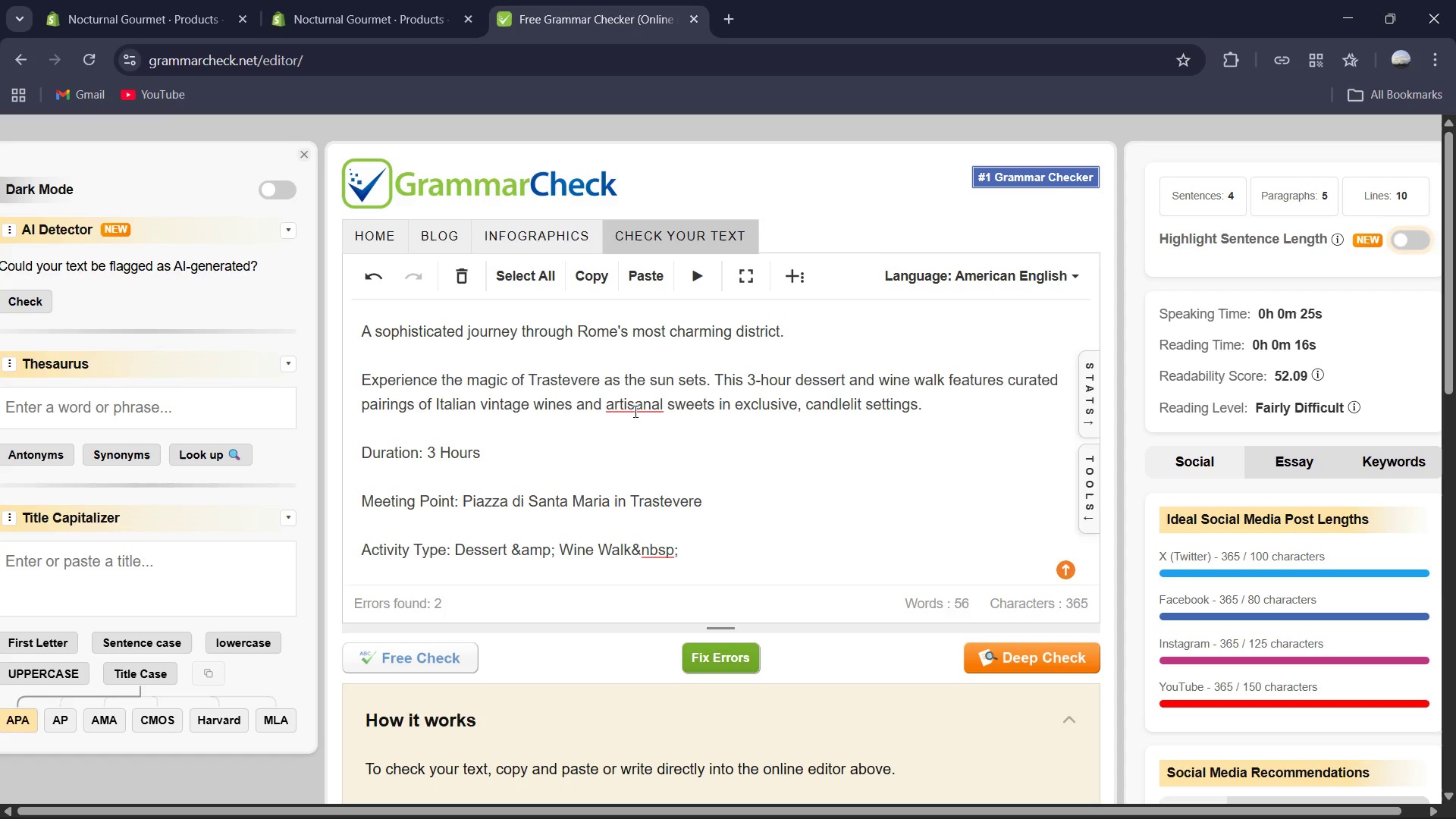 
left_click([635, 399])
 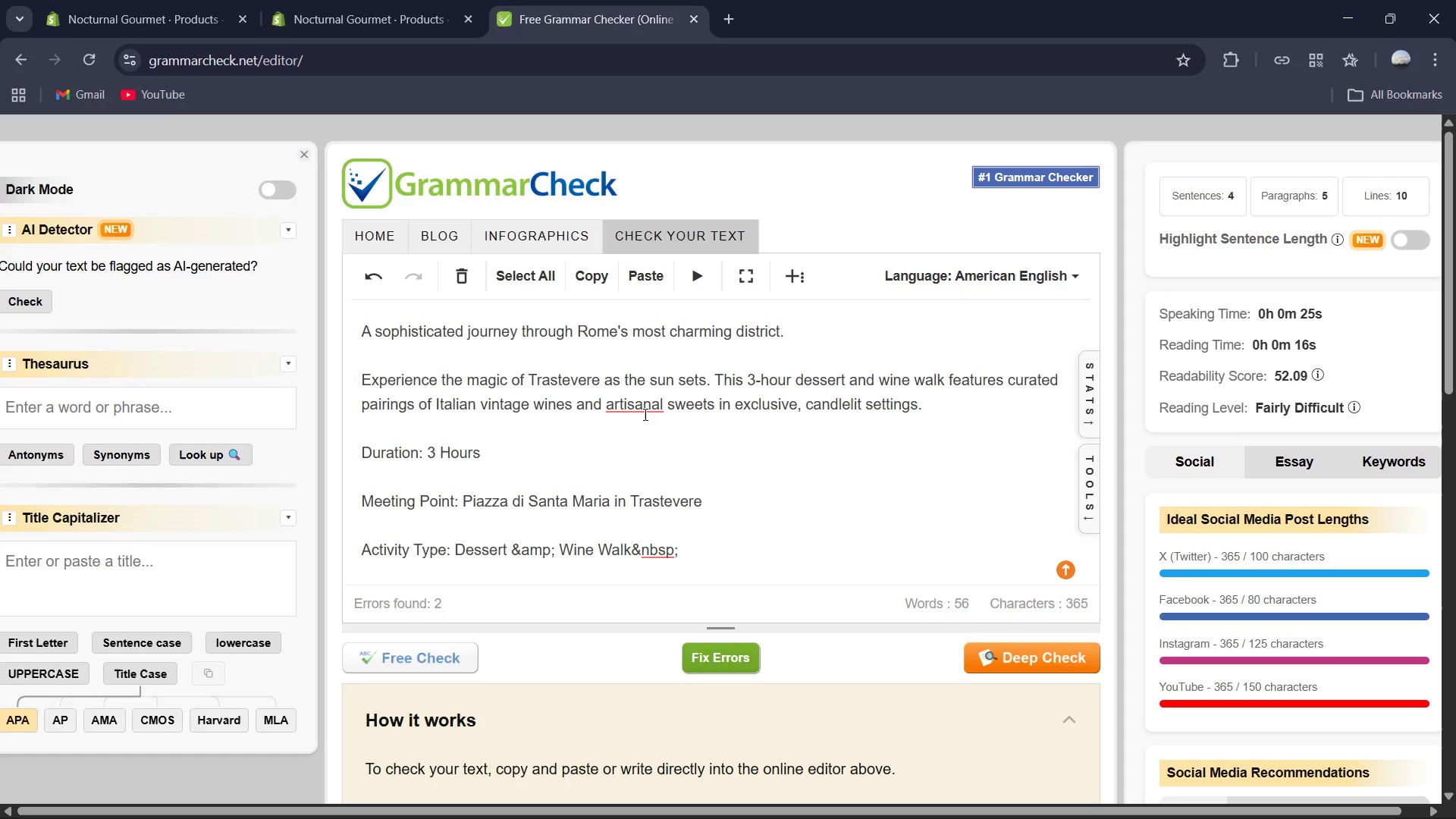 
left_click([633, 397])
 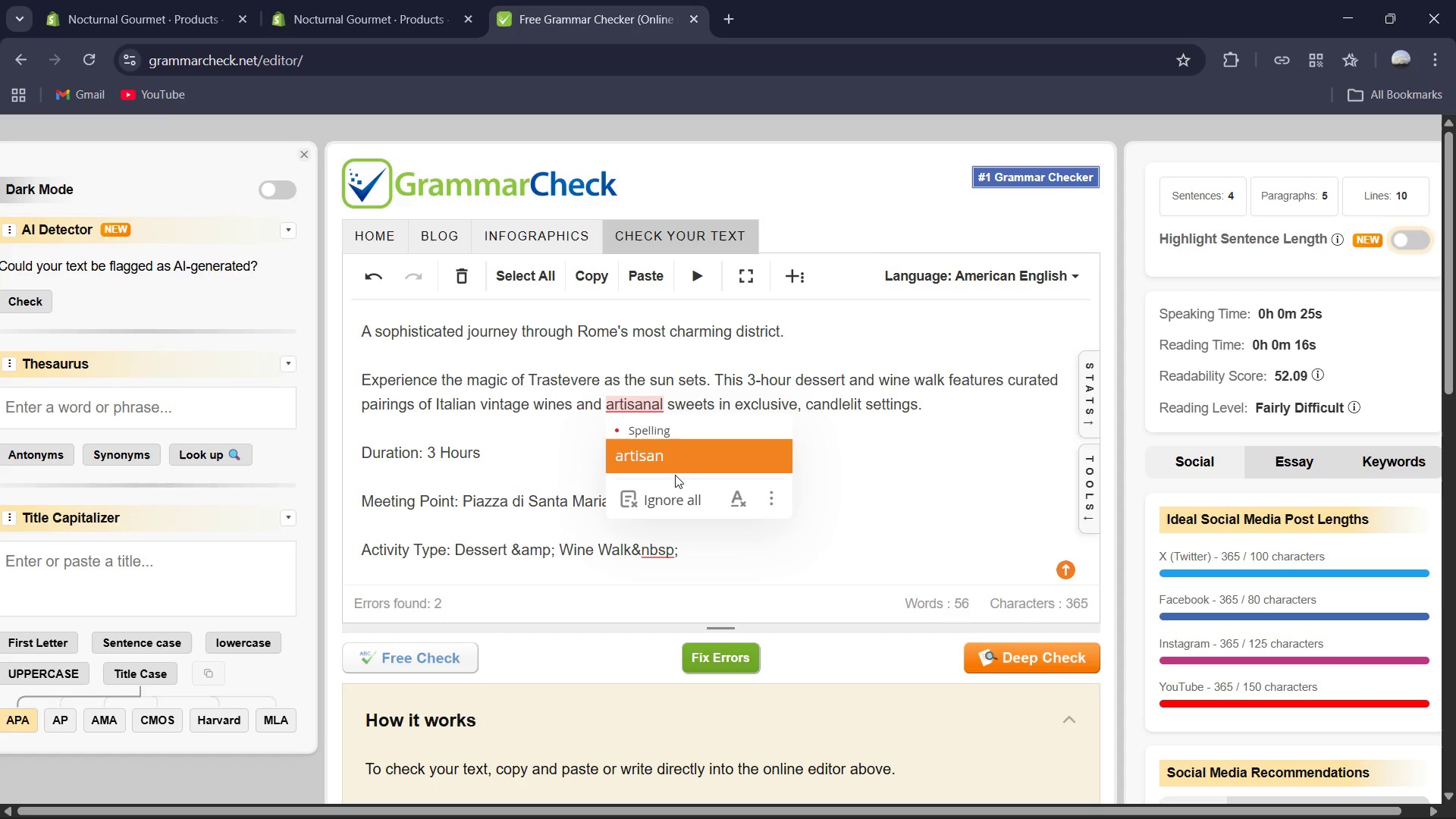 
left_click([667, 503])
 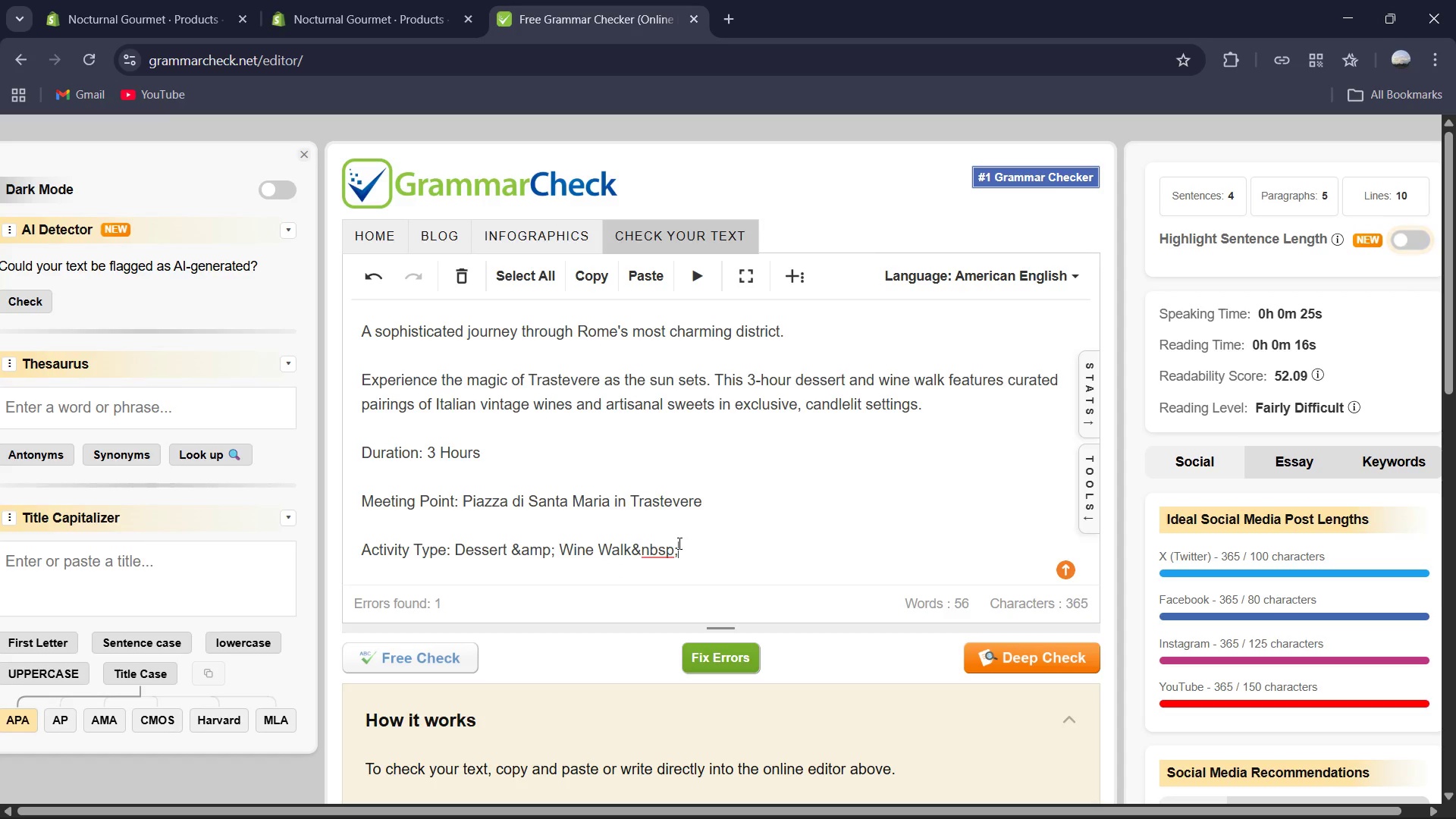 
key(Backspace)
 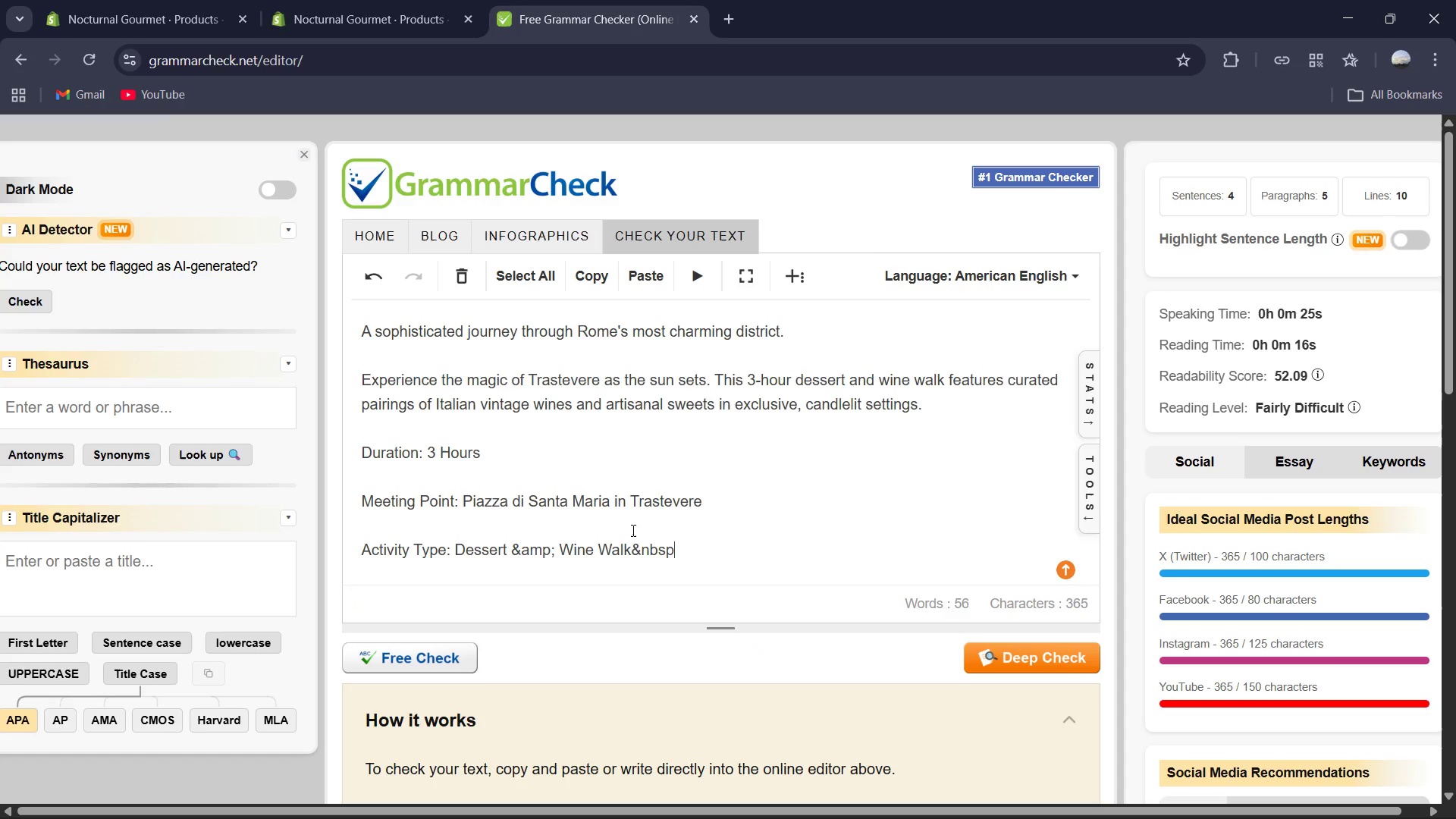 
key(Backspace)
 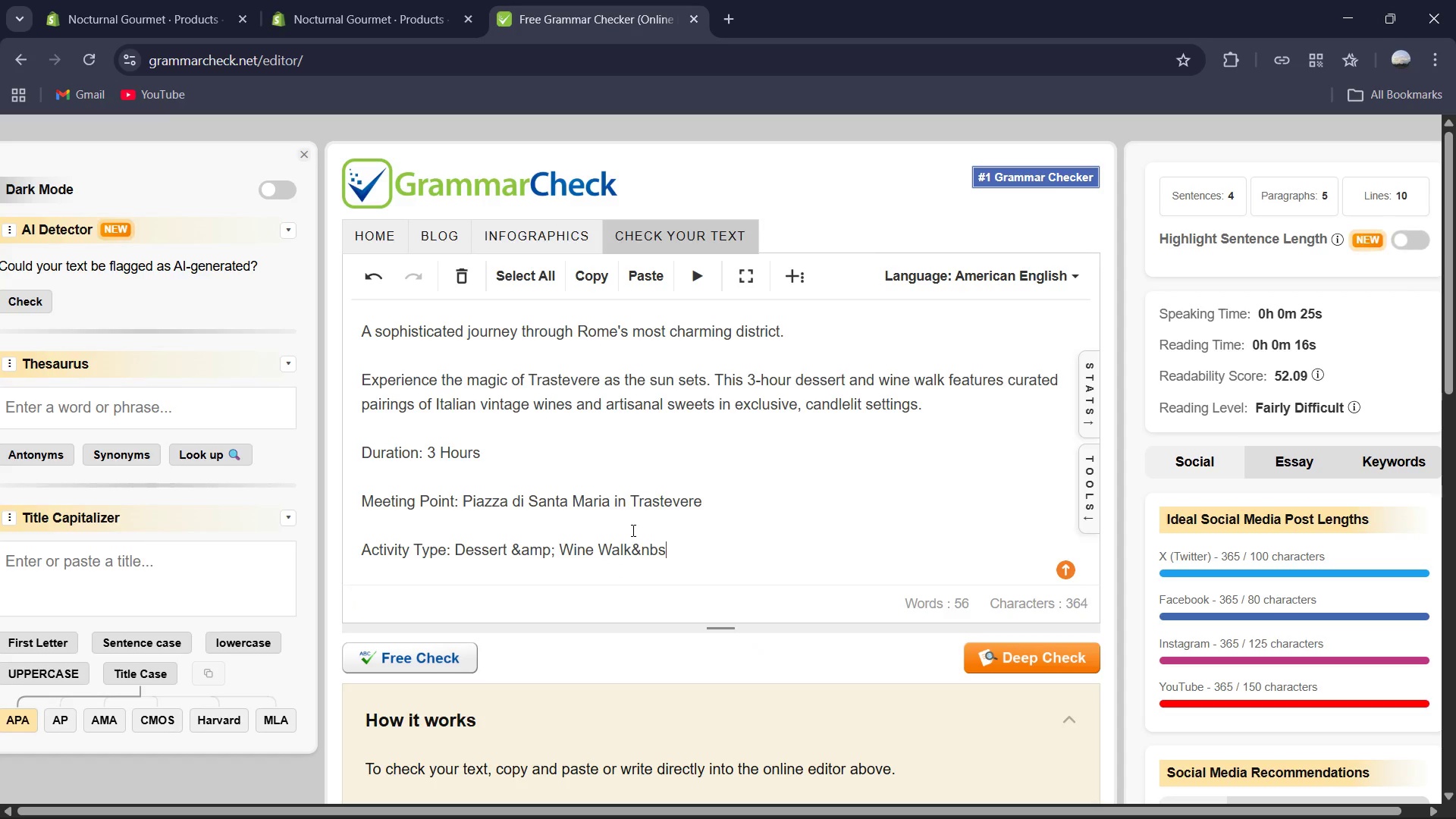 
key(Backspace)
 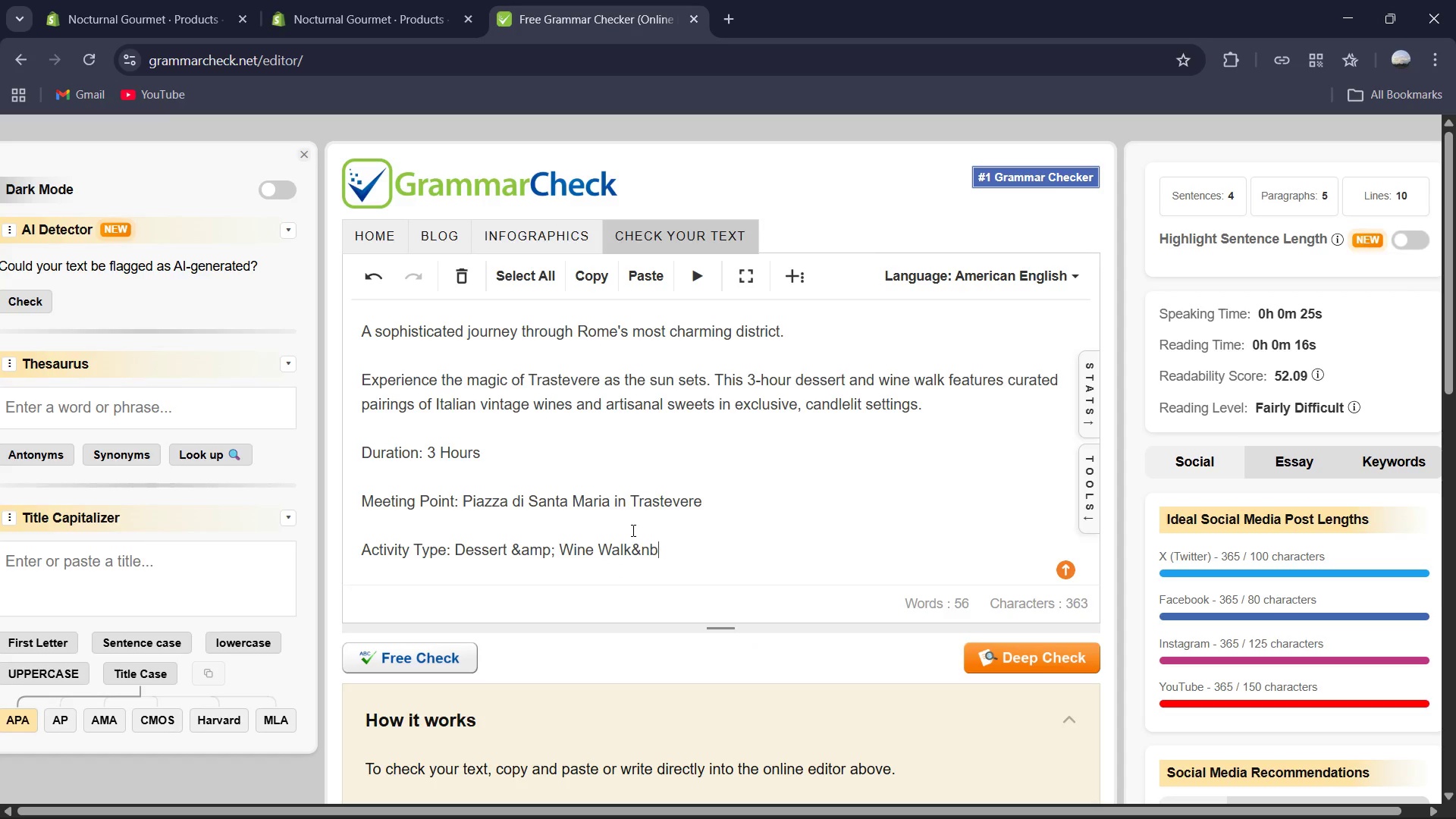 
key(Backspace)
 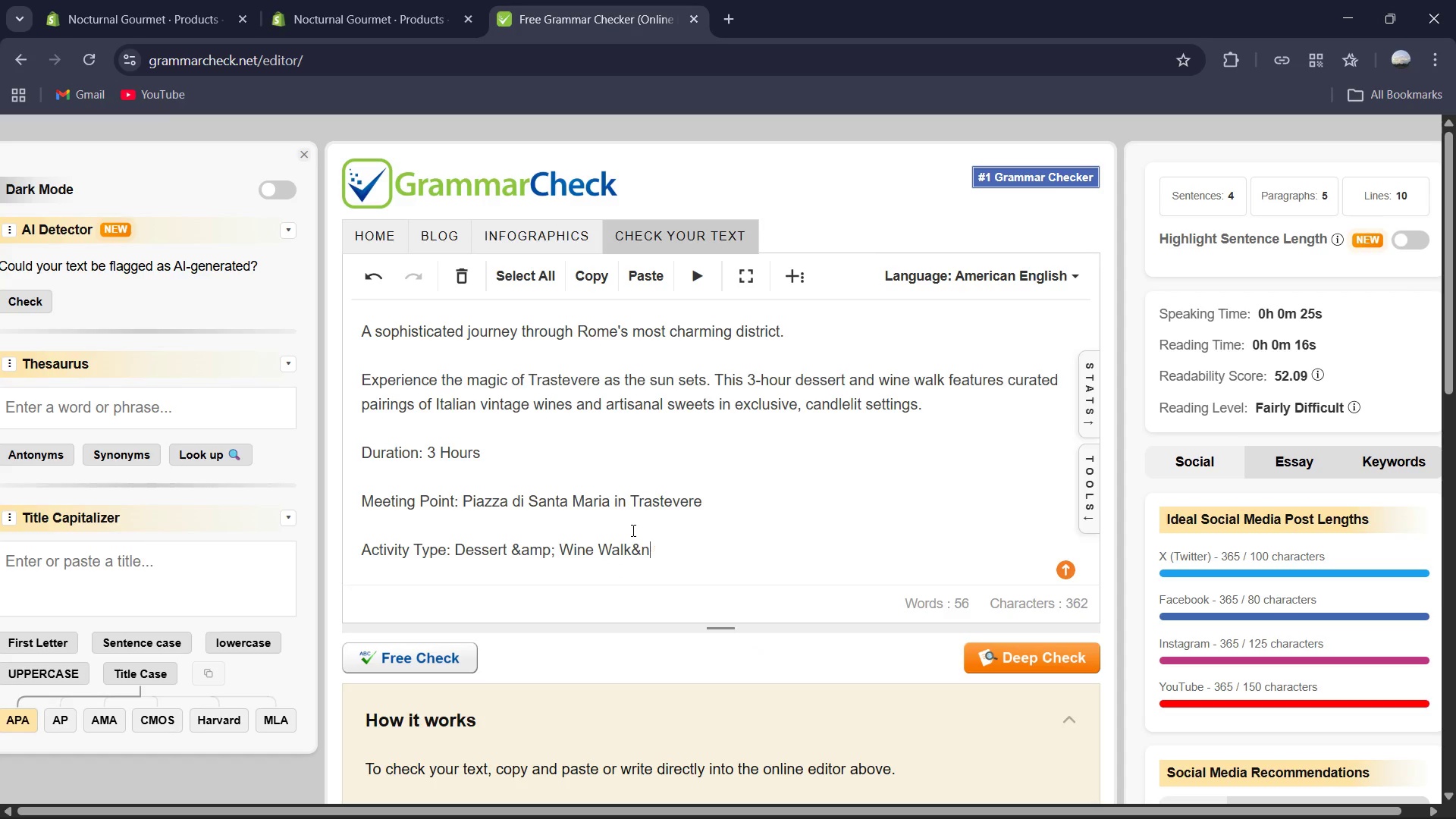 
key(Backspace)
 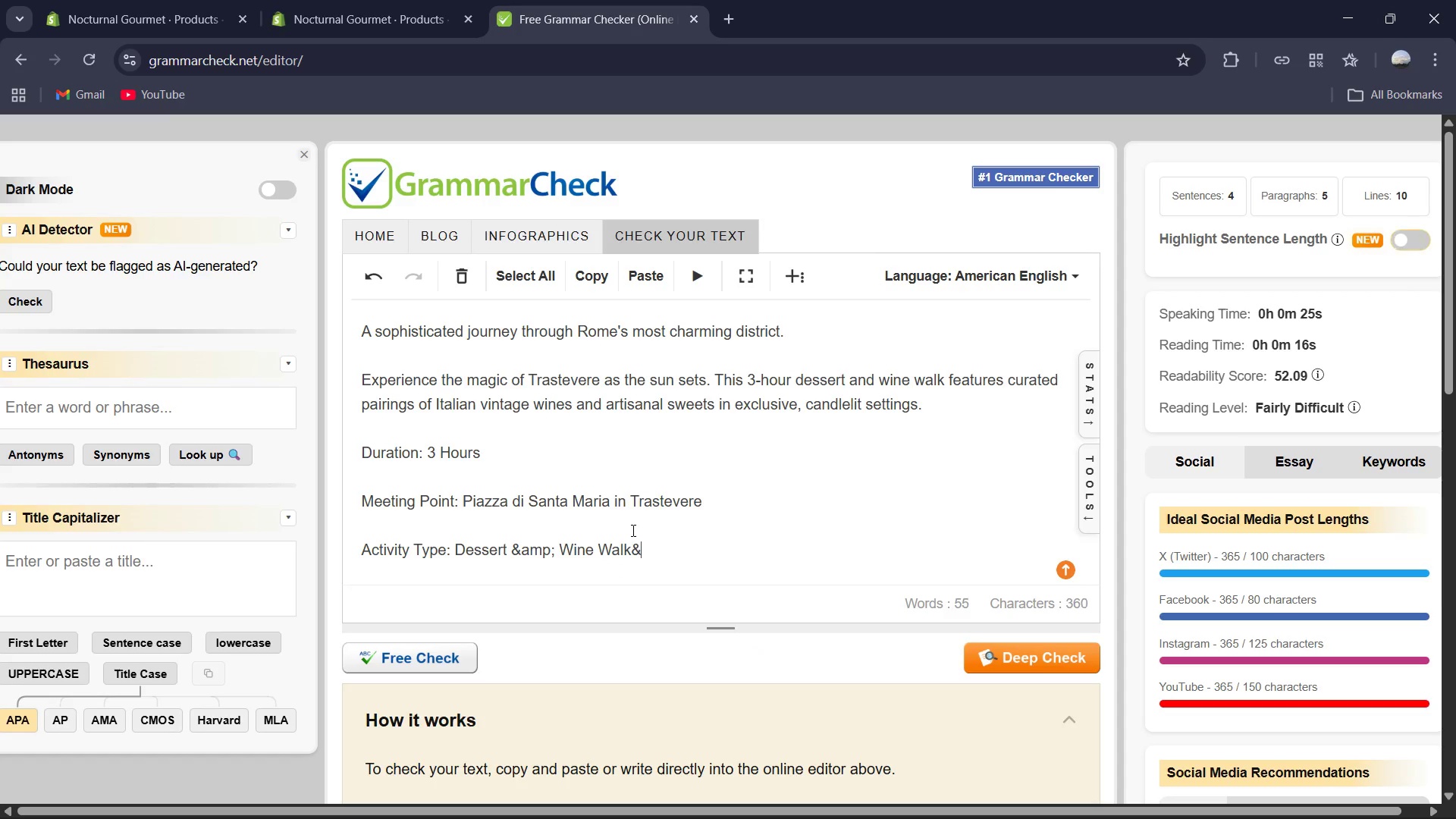 
key(Backspace)
 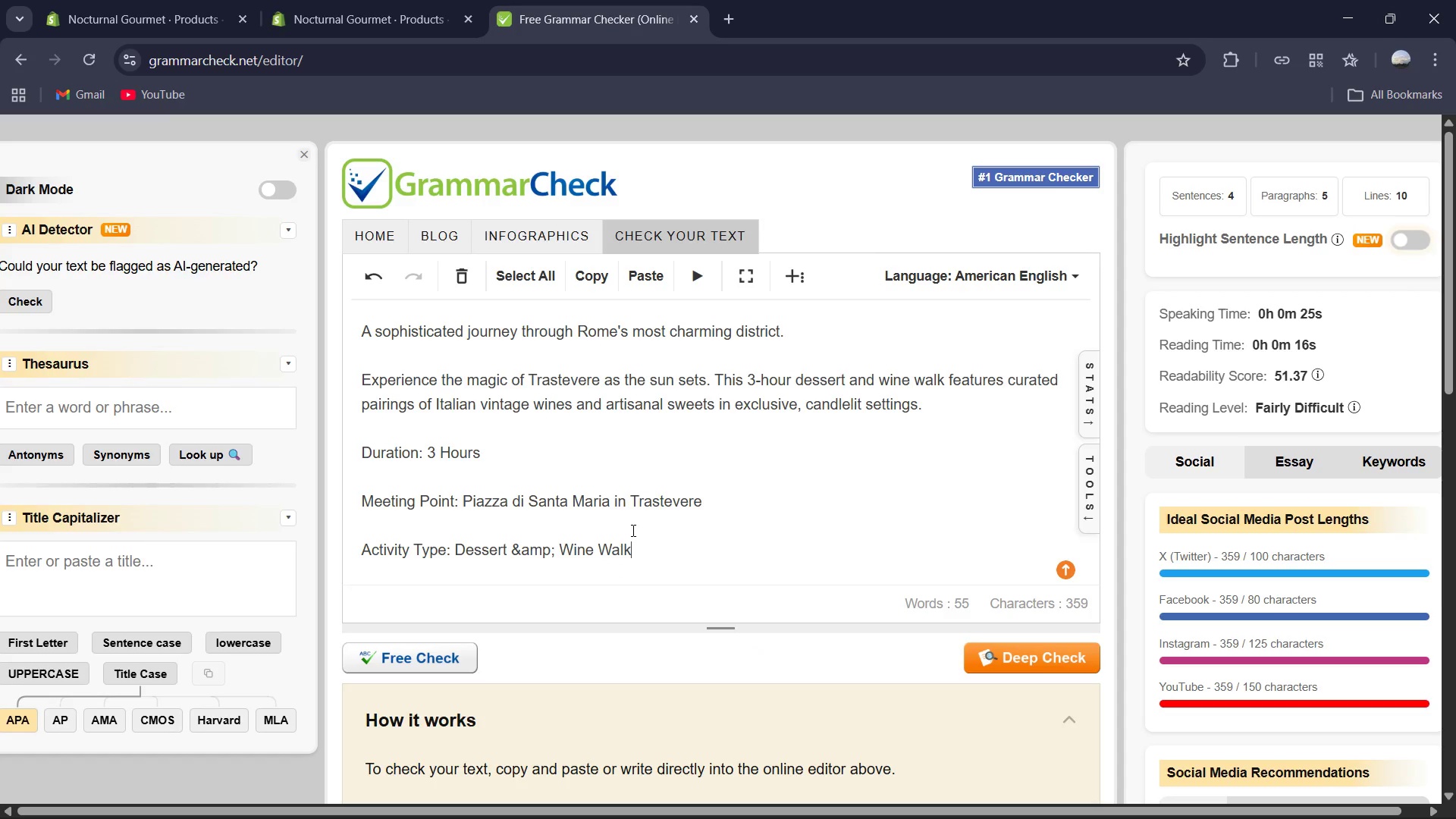 
wait(6.23)
 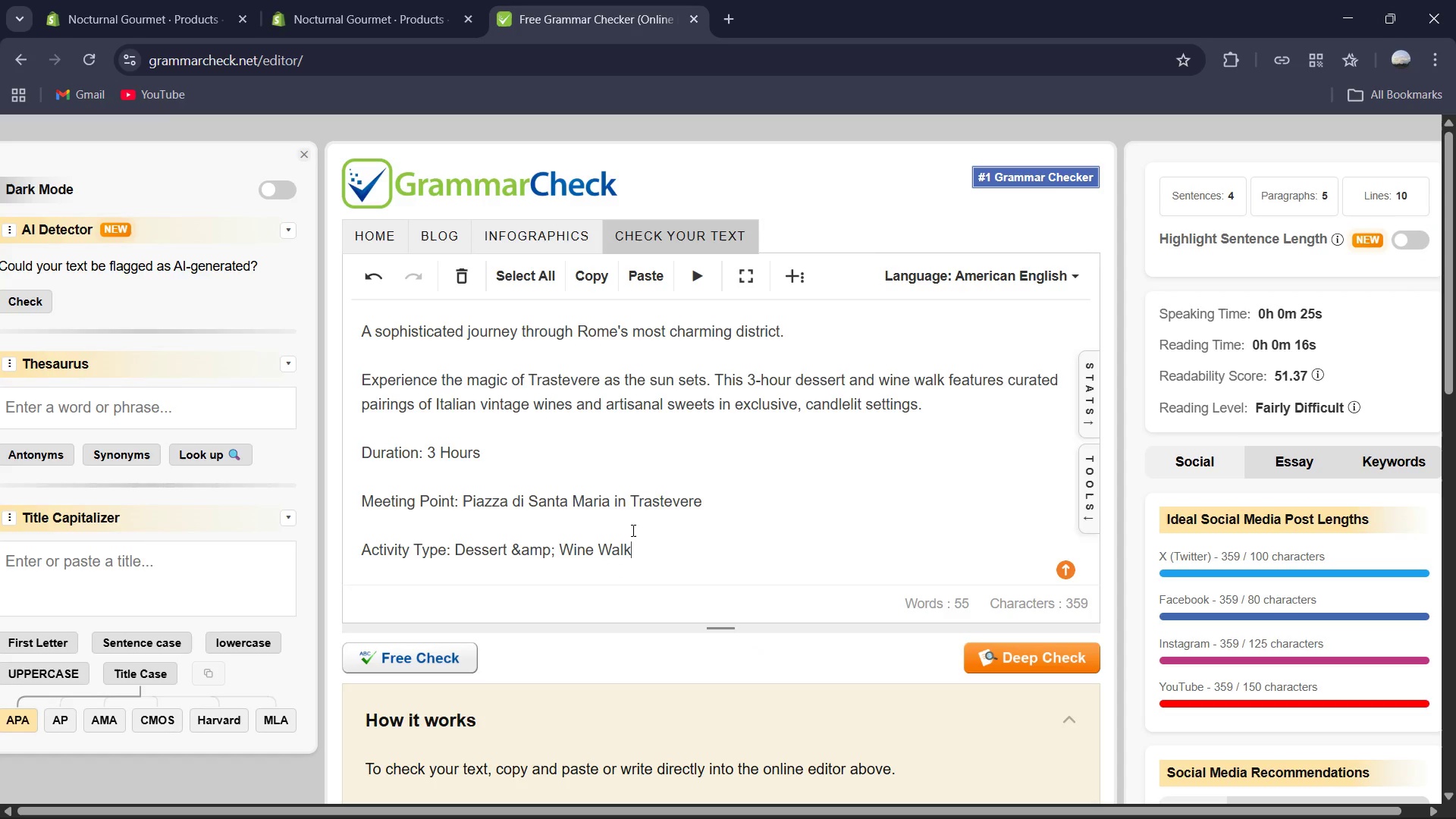 
left_click_drag(start_coordinate=[558, 544], to_coordinate=[507, 543])
 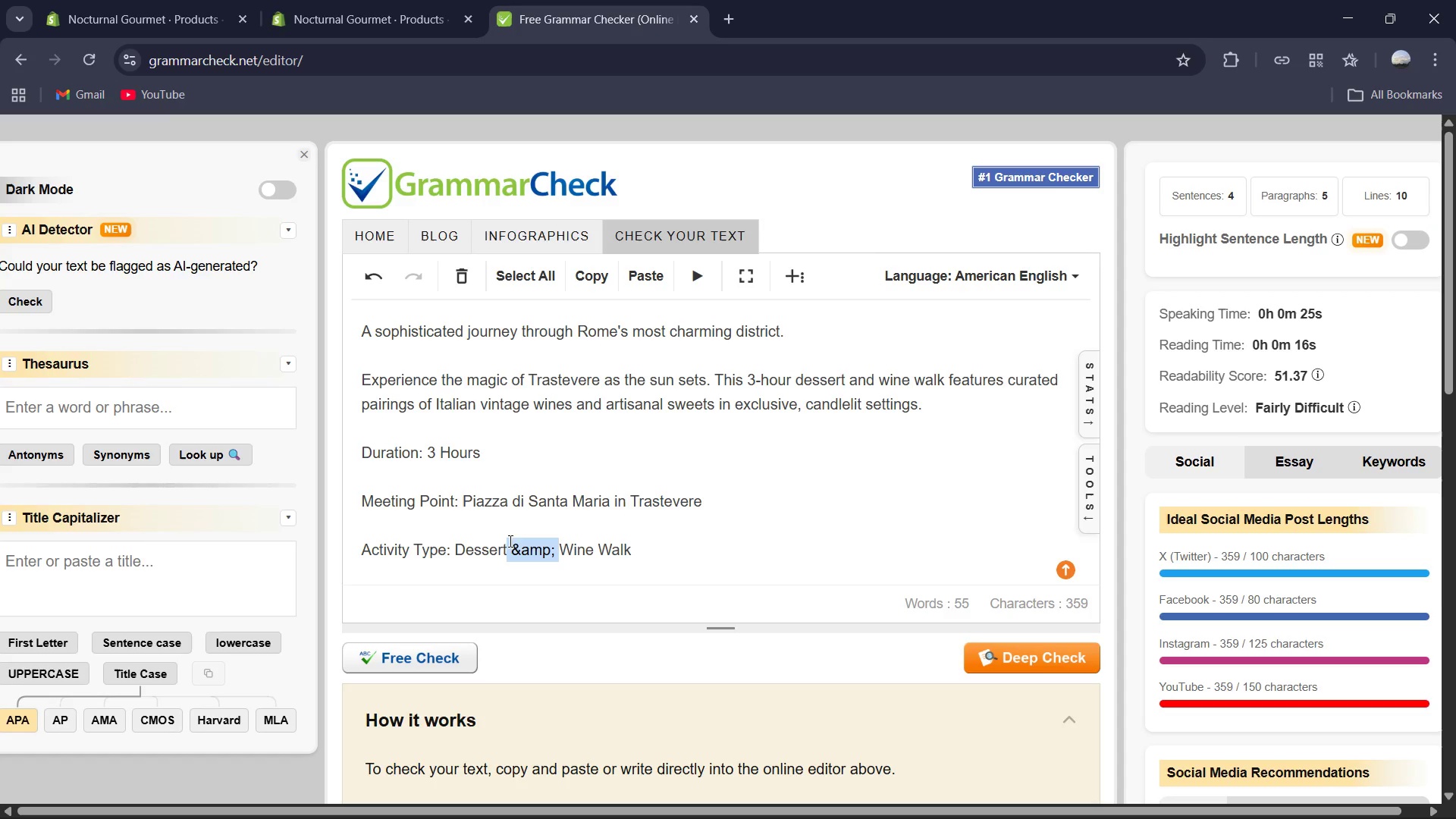 
key(Backspace)
 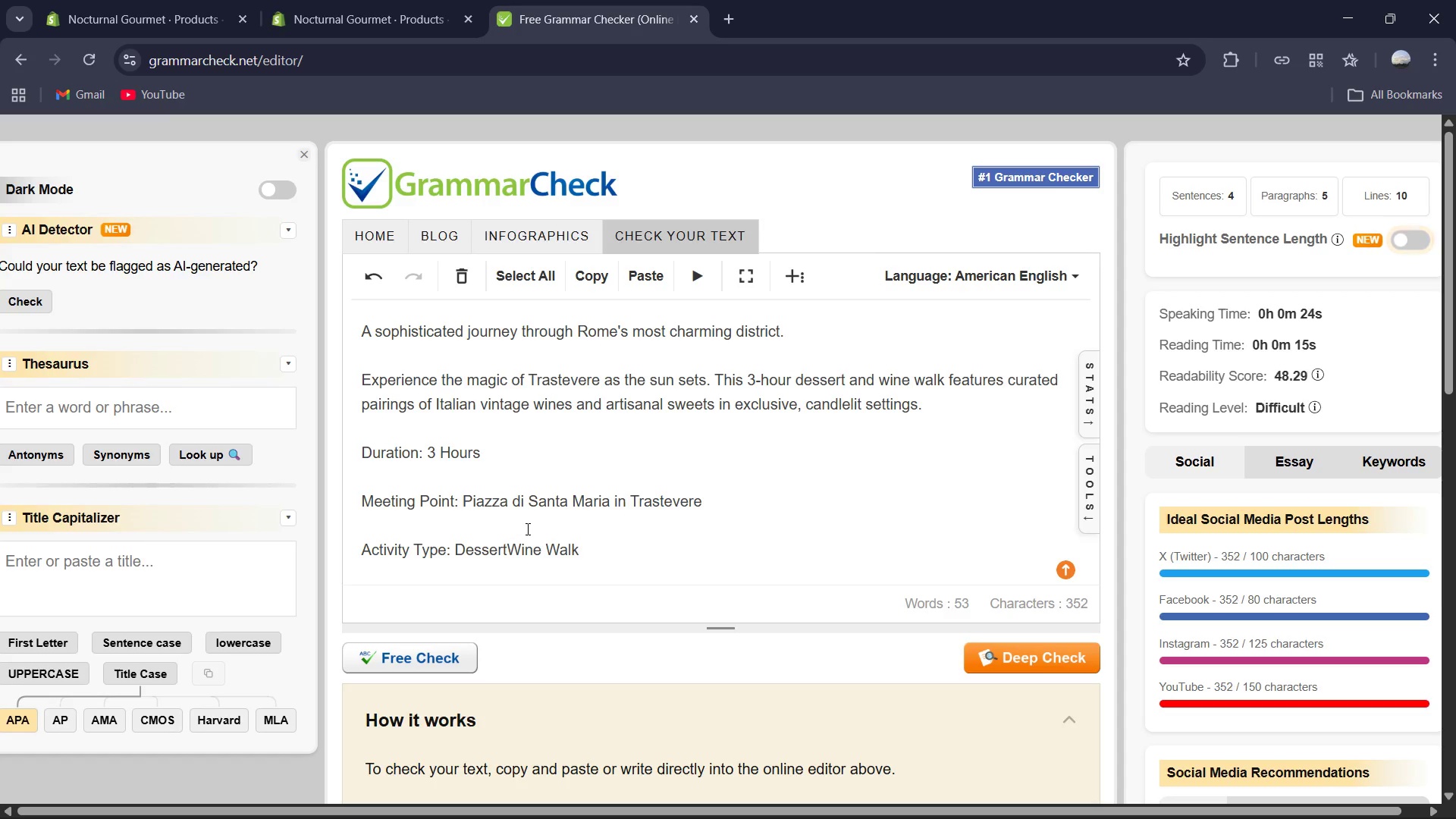 
key(Space)
 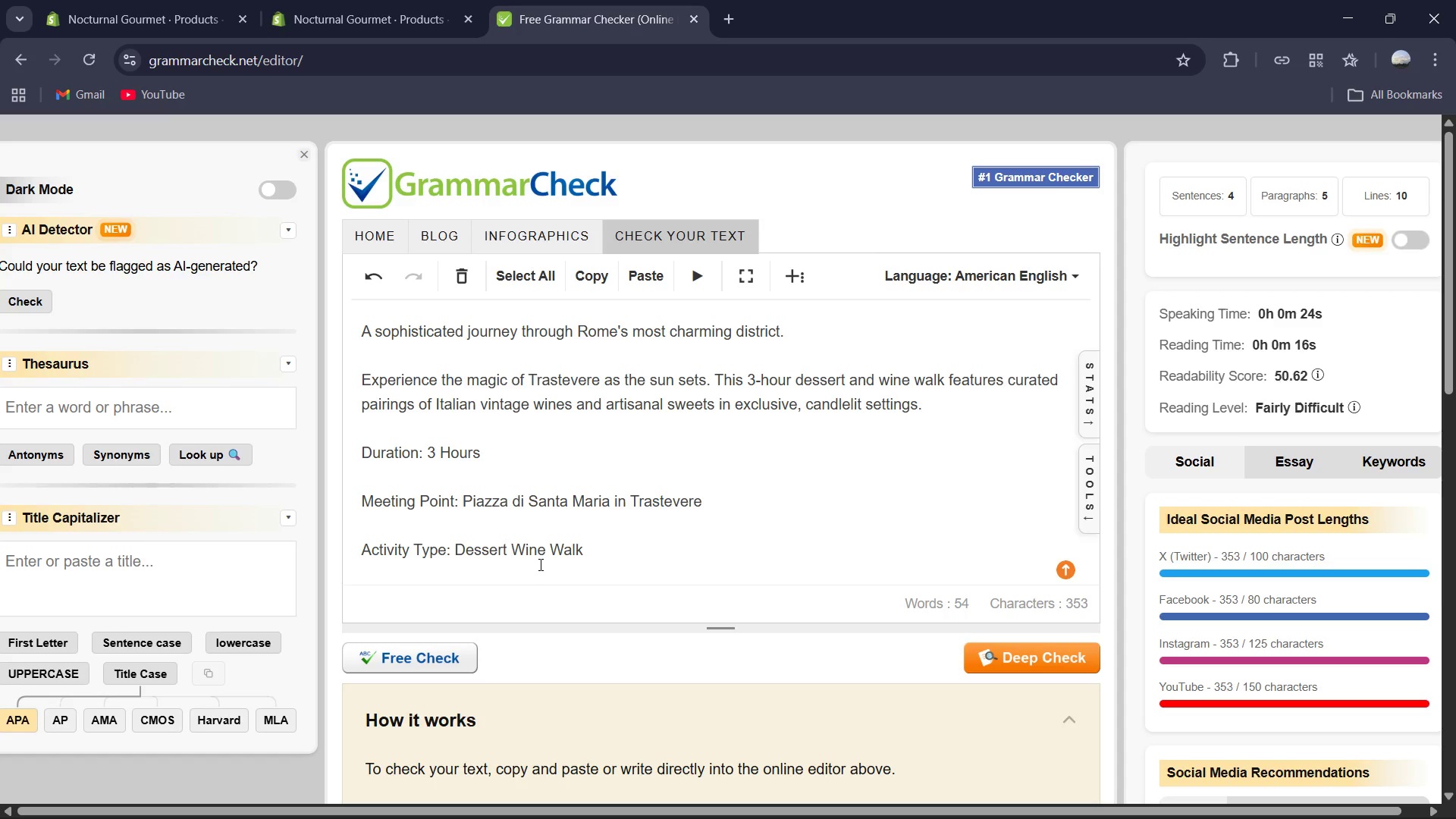 
key(Shift+7)
 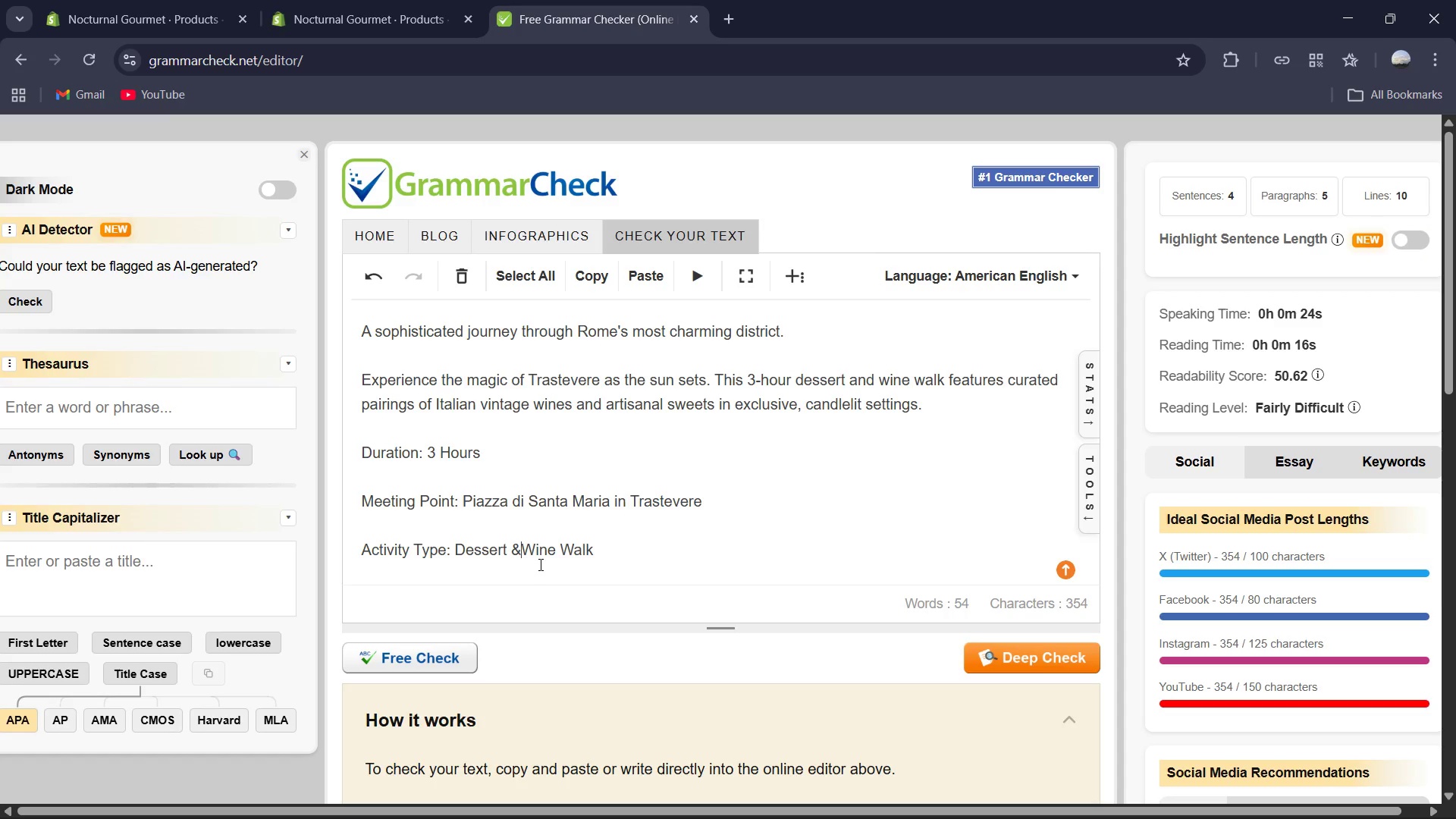 
key(Space)
 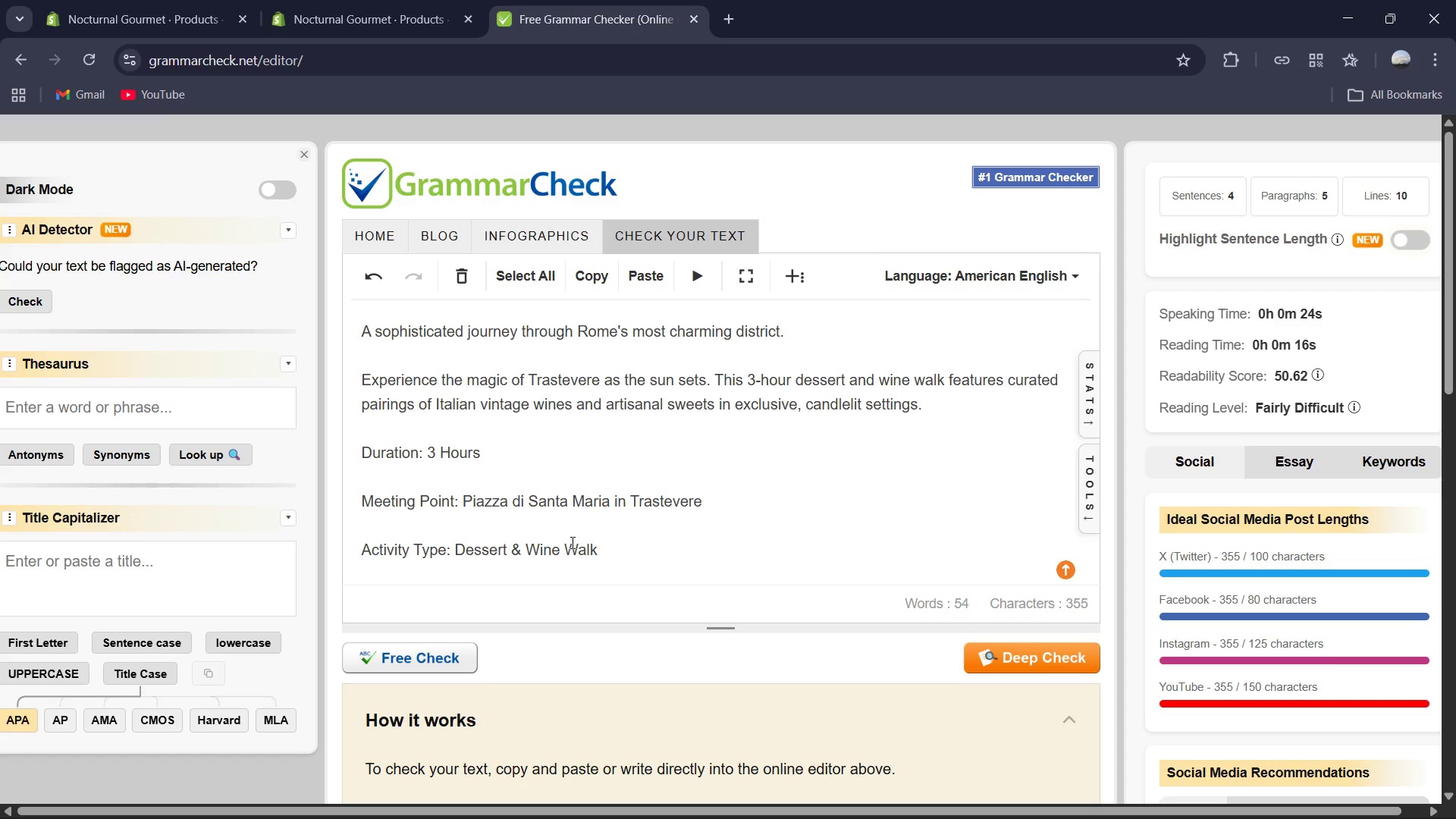 
key(Control+A)
 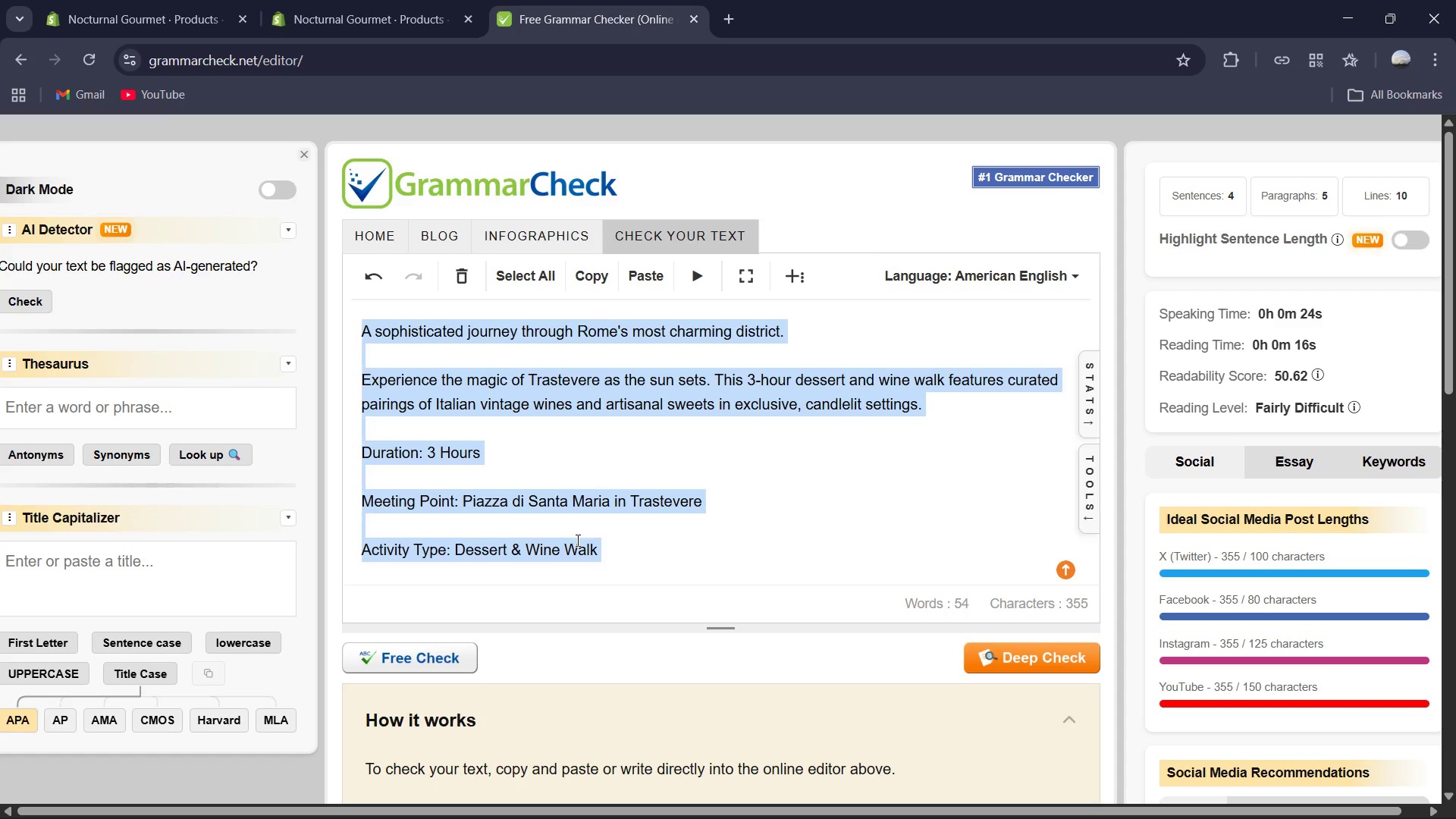 
key(Control+C)
 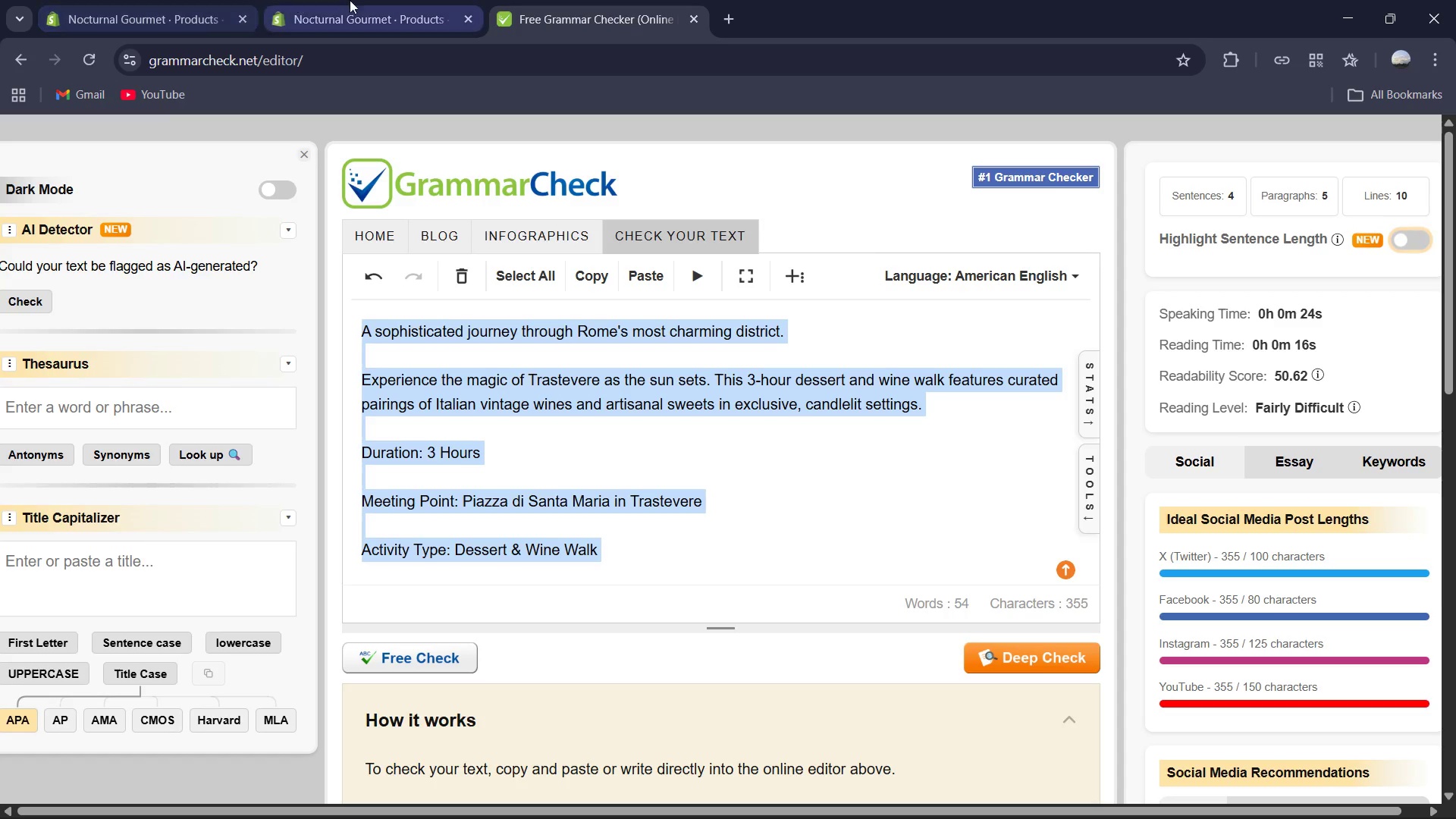 
left_click([356, 0])
 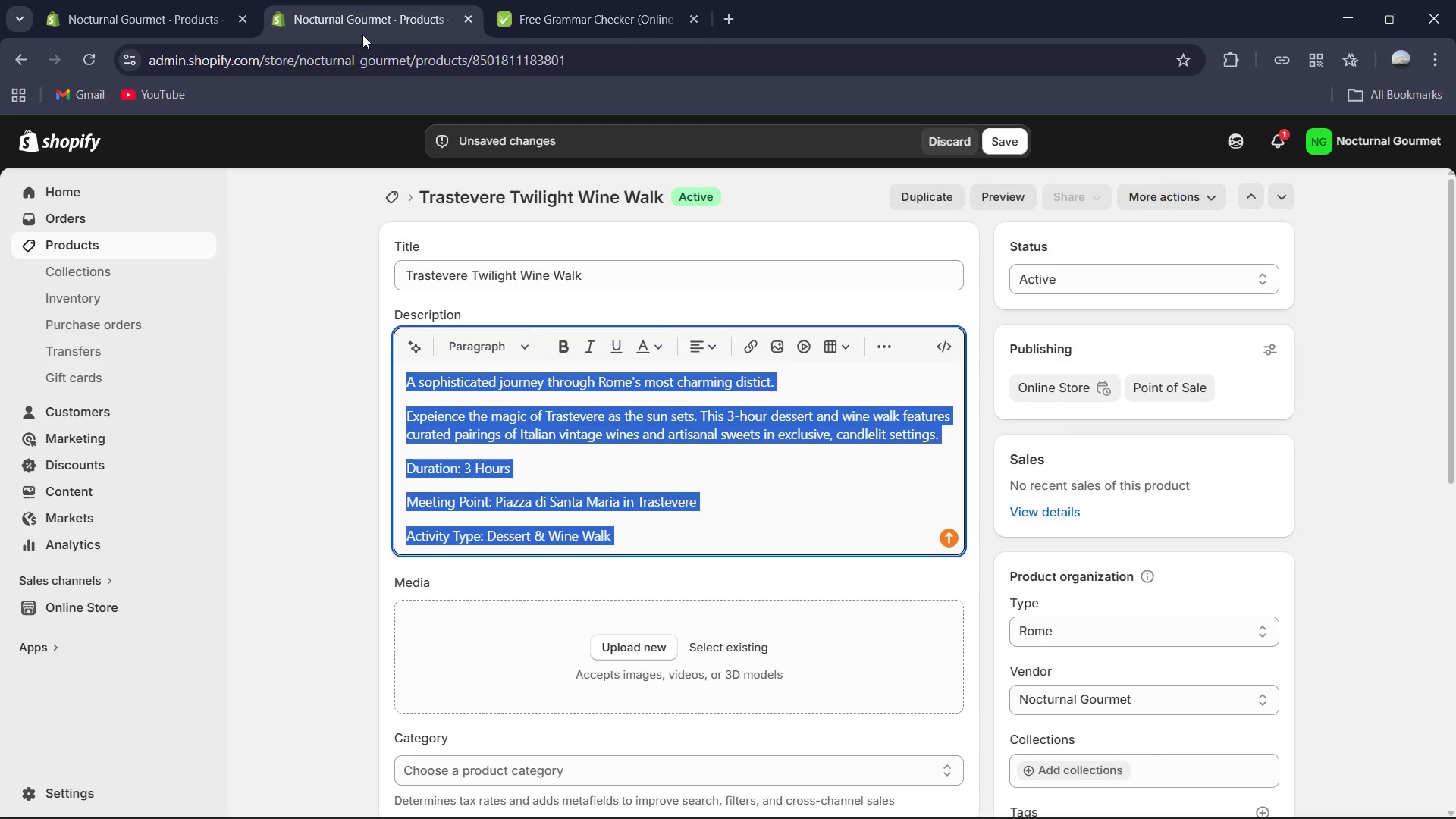 
key(Control+V)
 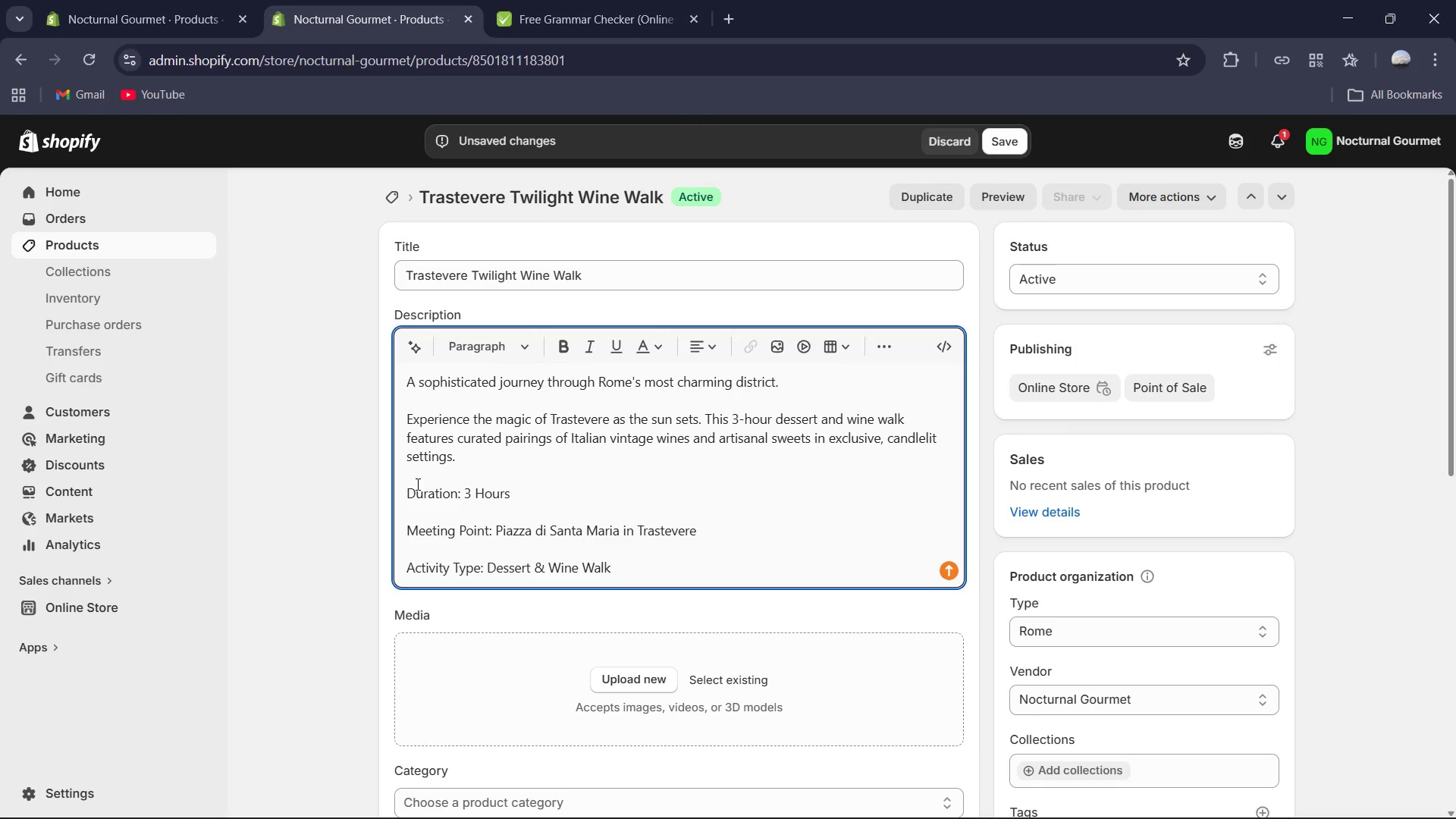 
left_click([406, 483])
 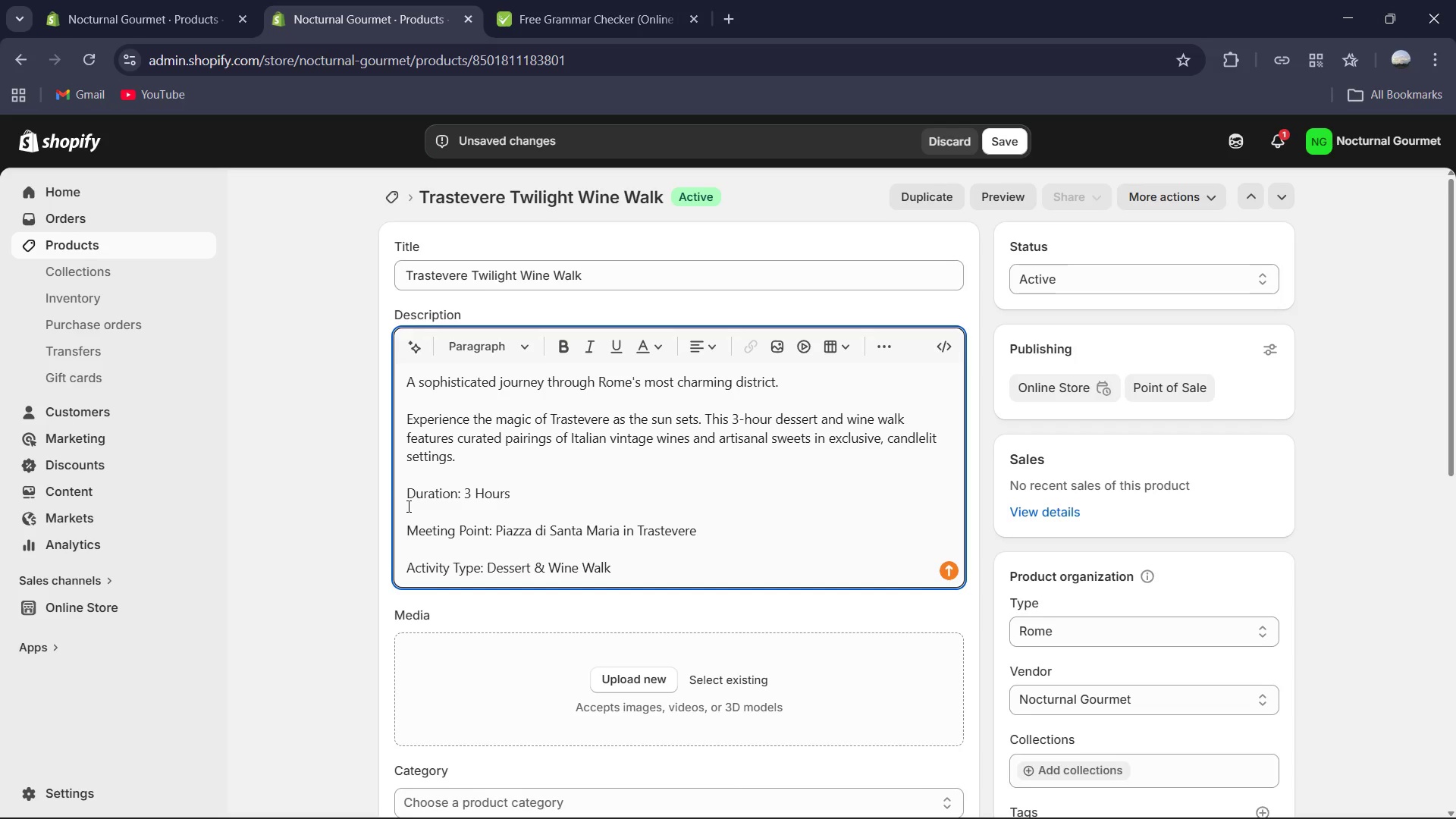 
left_click([408, 499])
 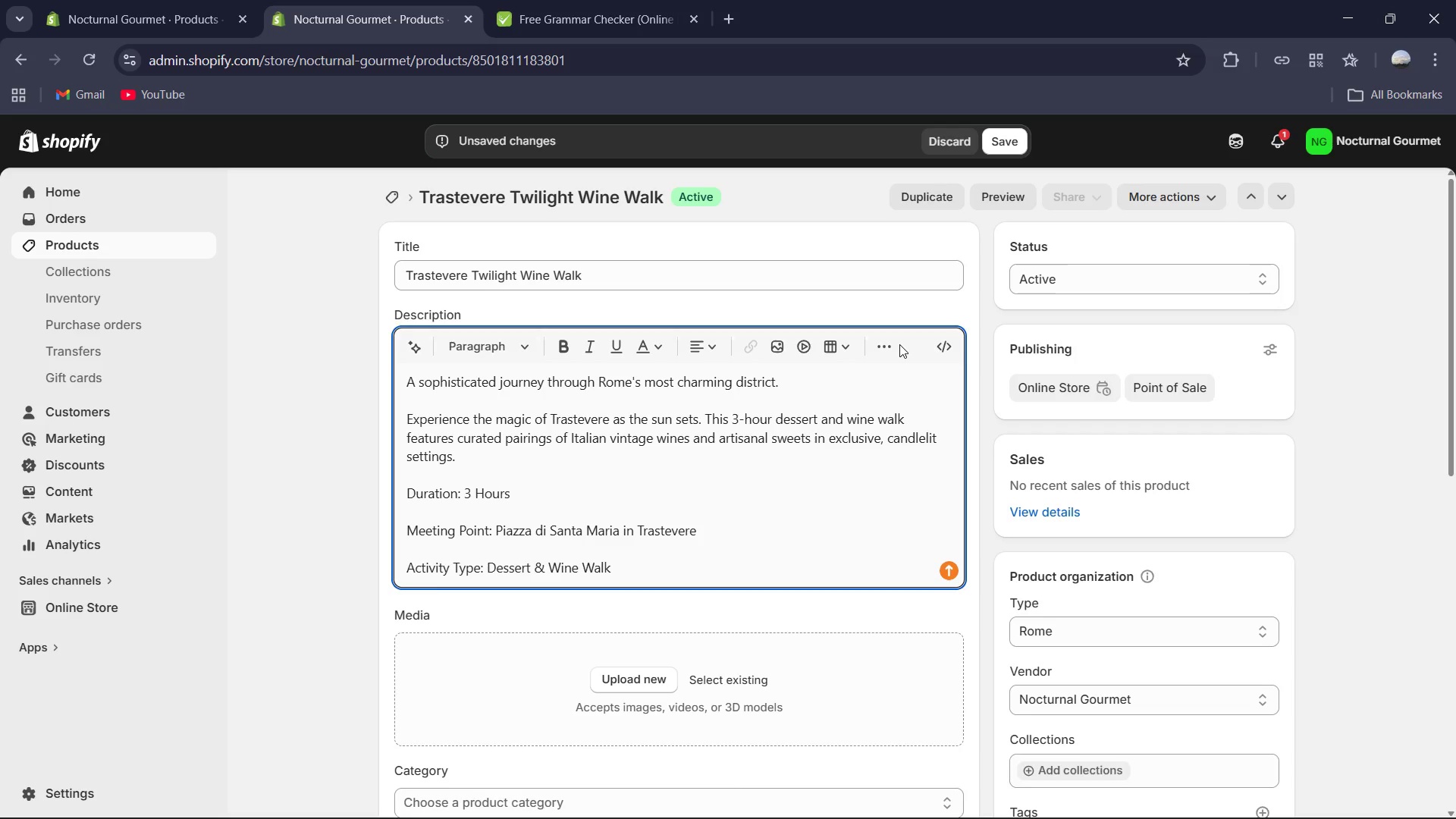 
double_click([882, 350])
 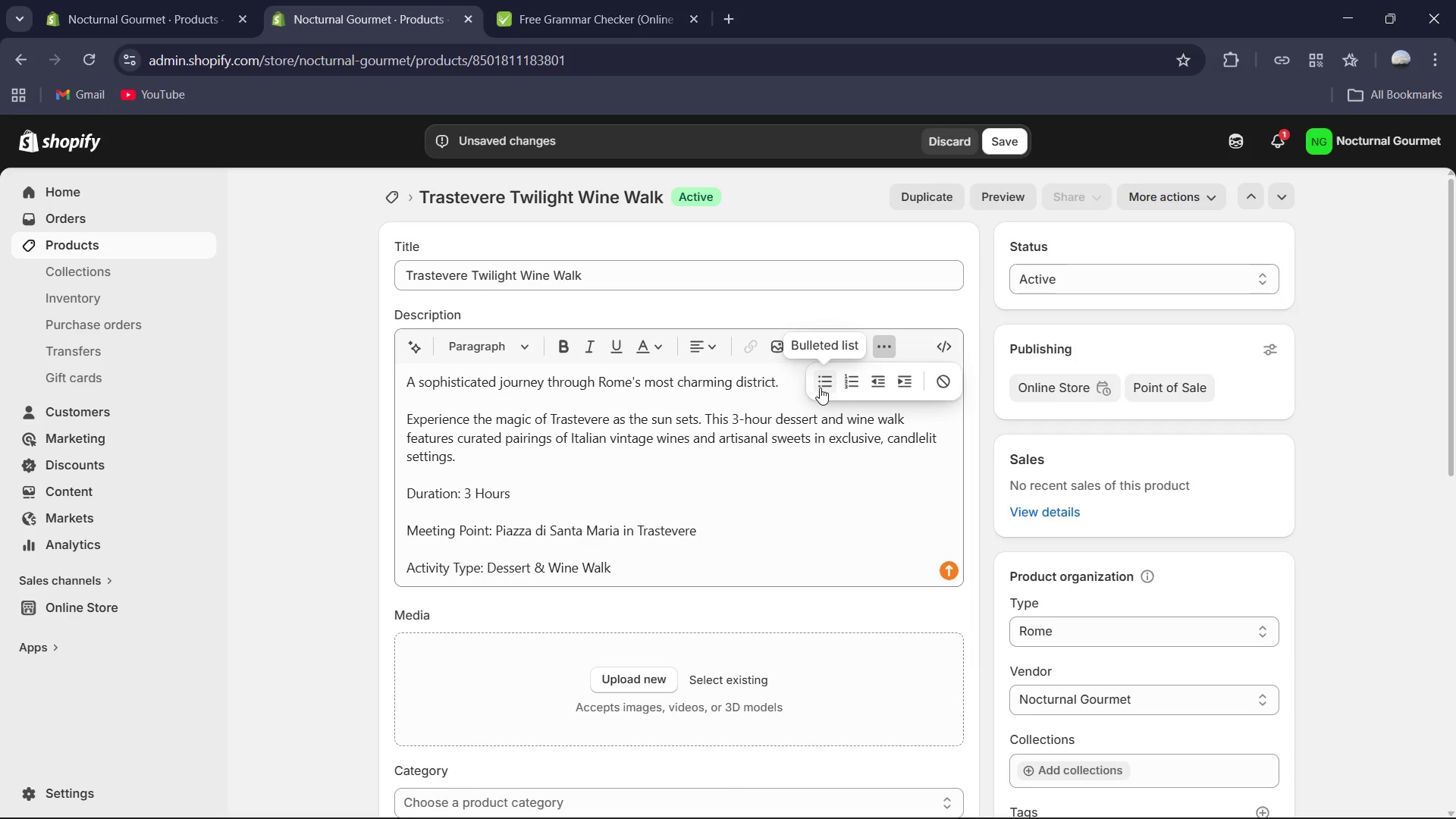 
double_click([820, 382])
 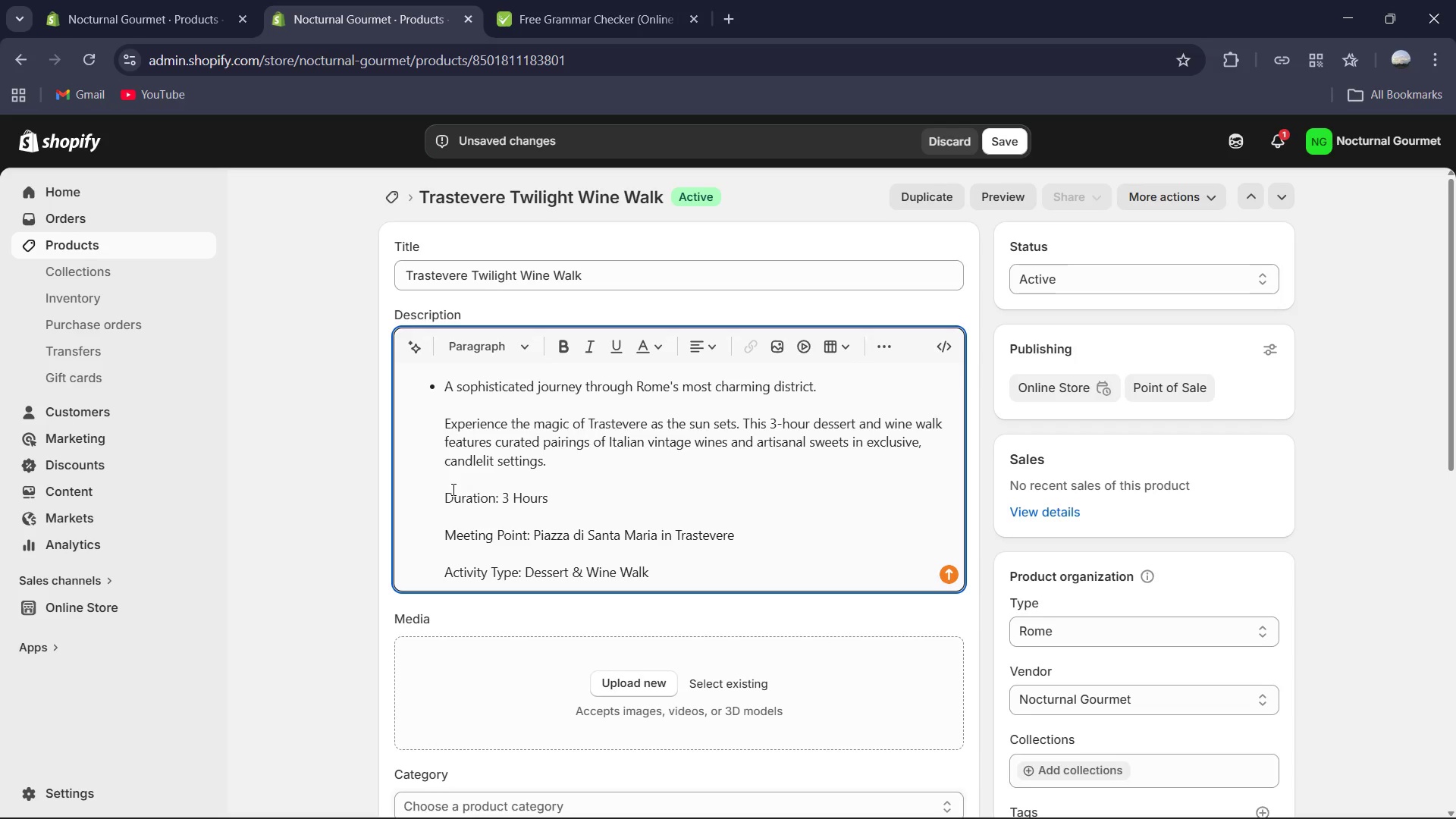 
key(Backspace)
 